 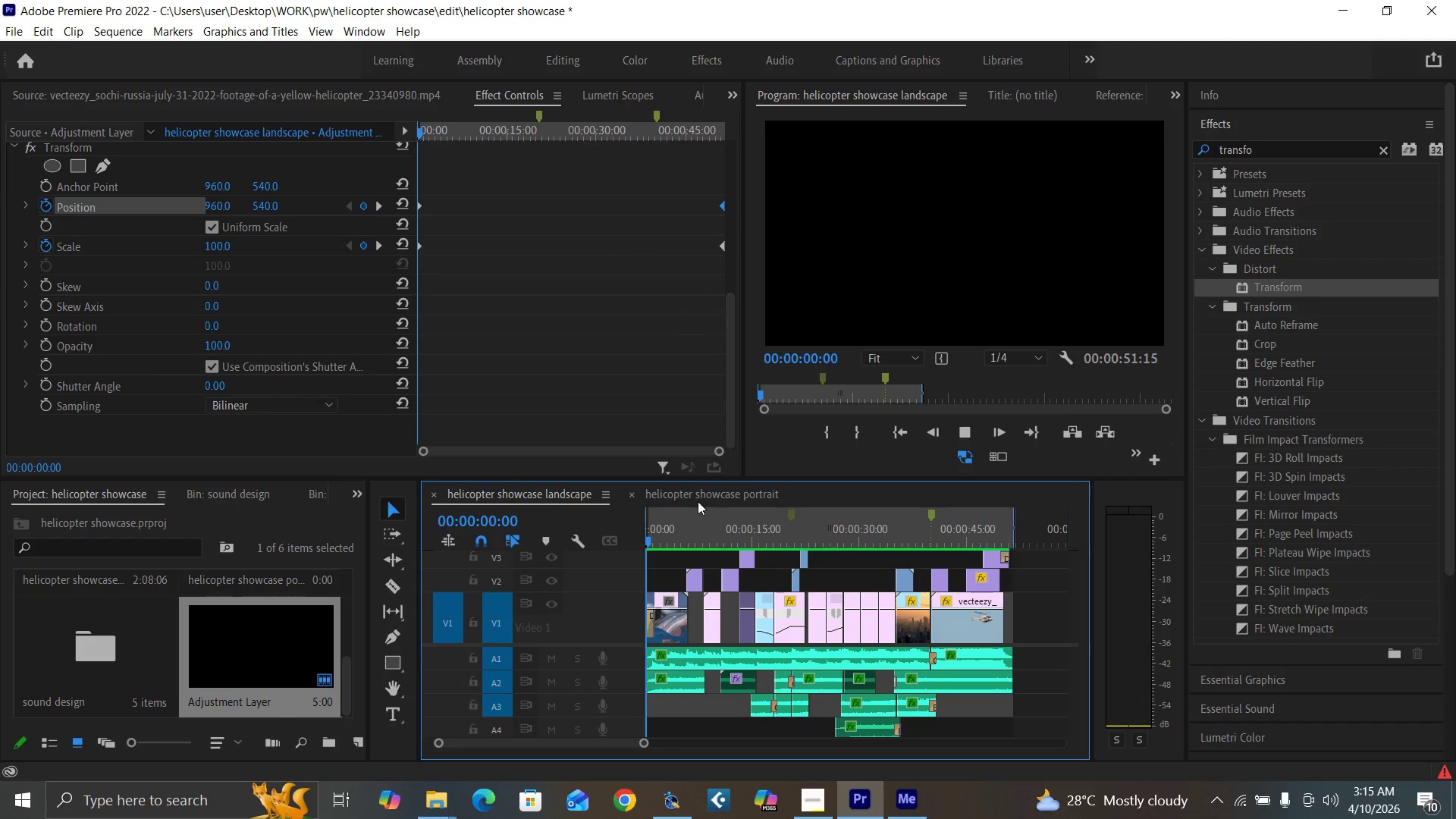 
left_click_drag(start_coordinate=[657, 538], to_coordinate=[628, 535])
 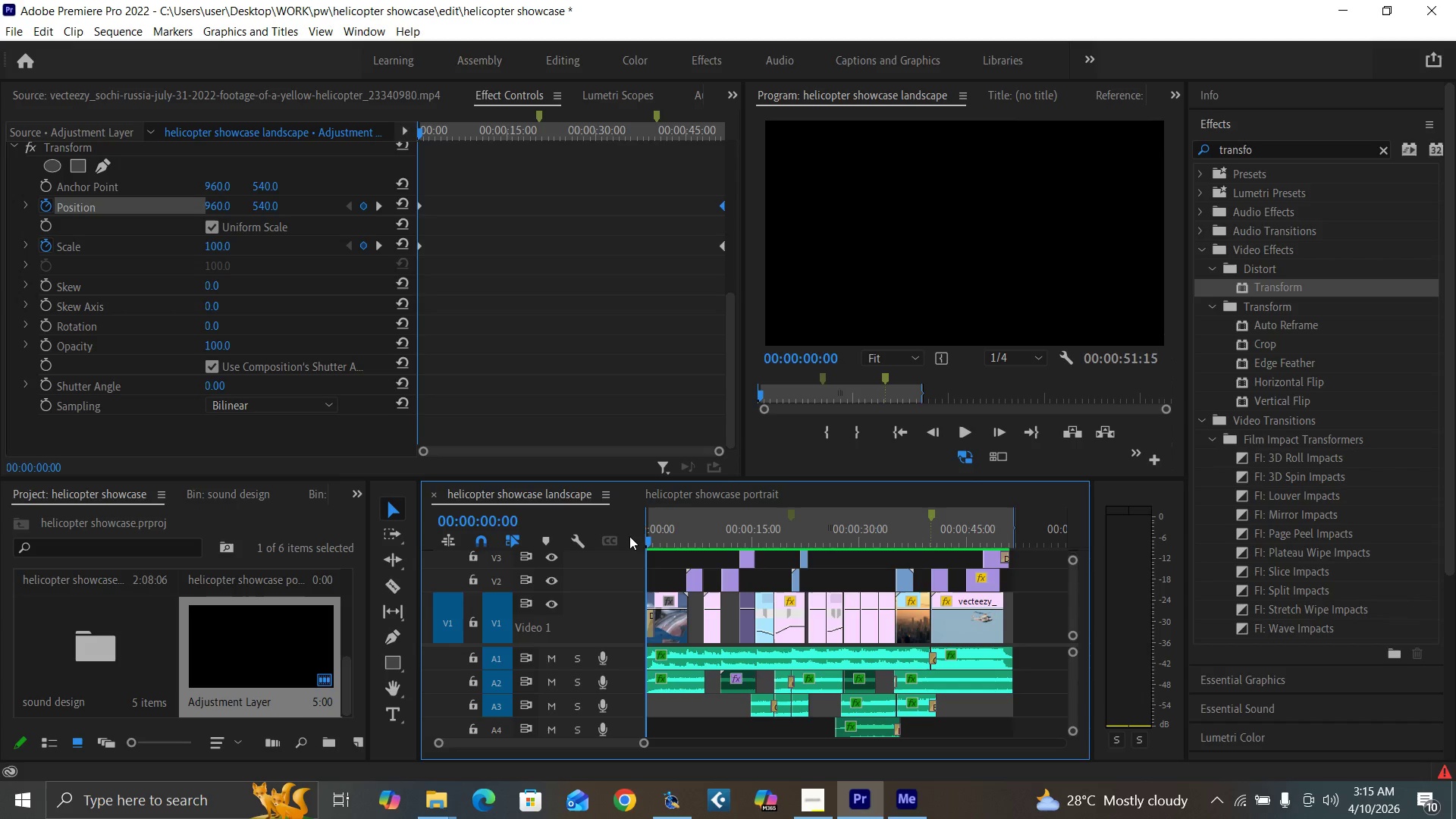 
key(Control+Backquote)
 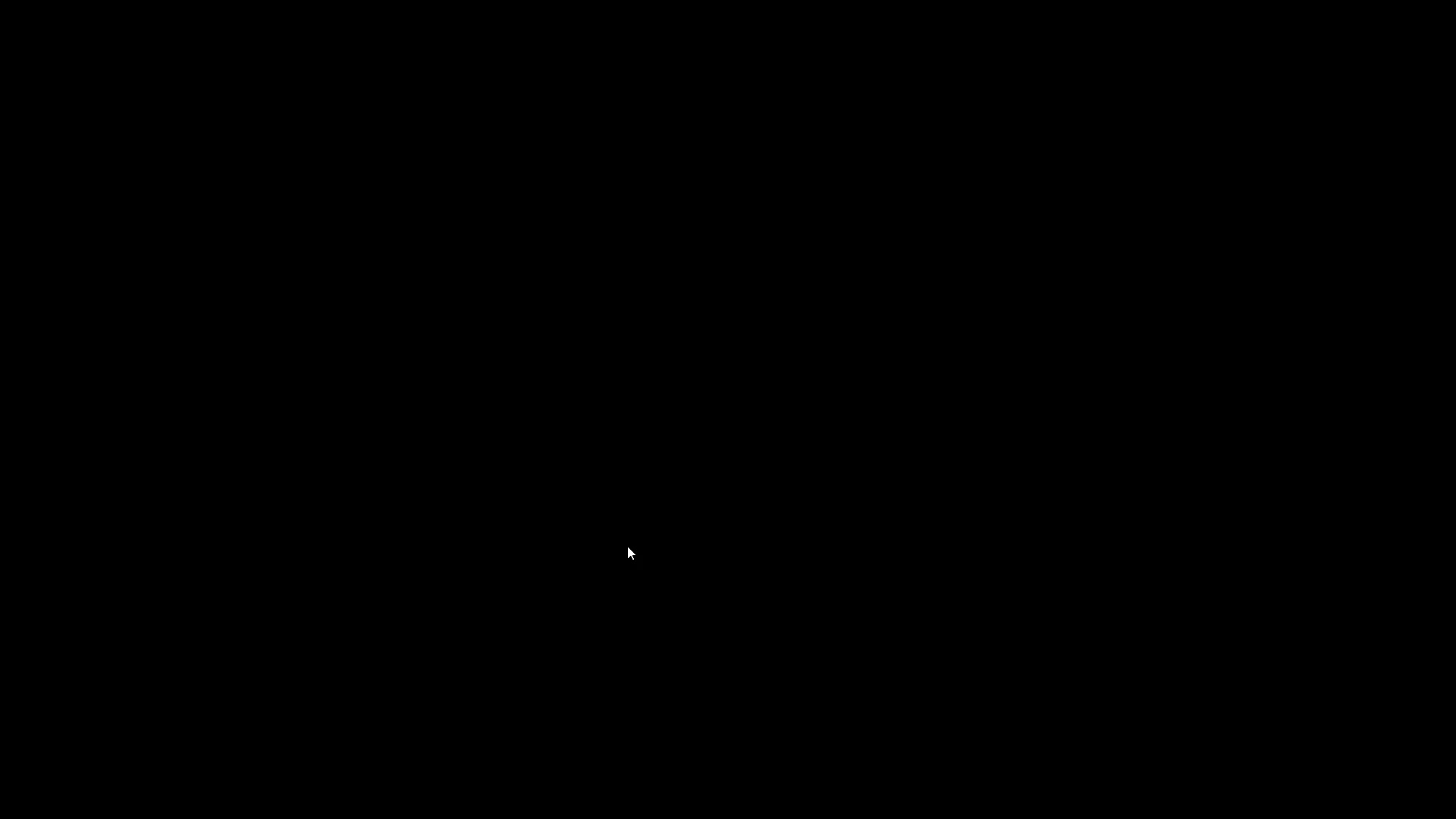 
key(Space)
 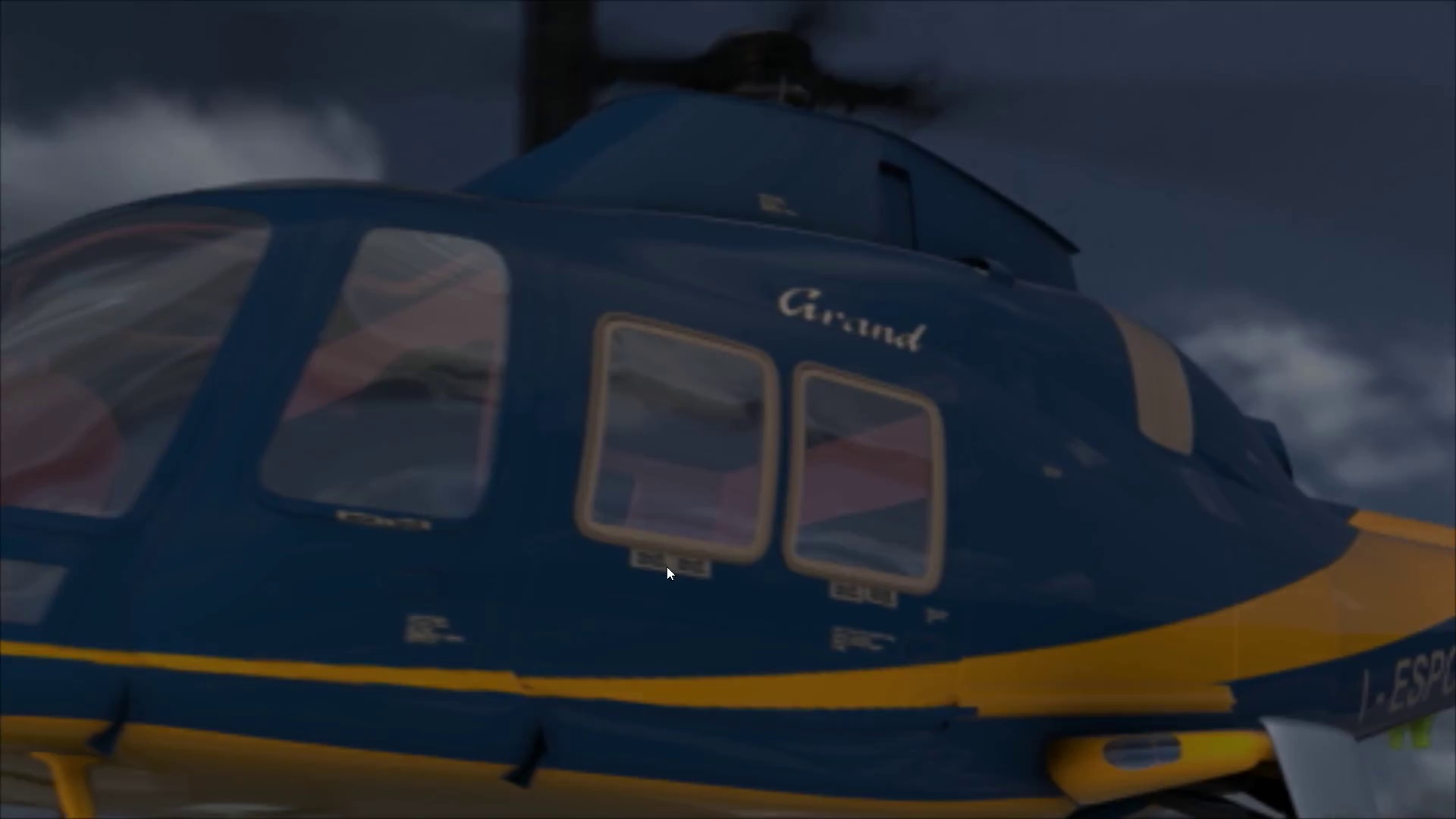 
key(Space)
 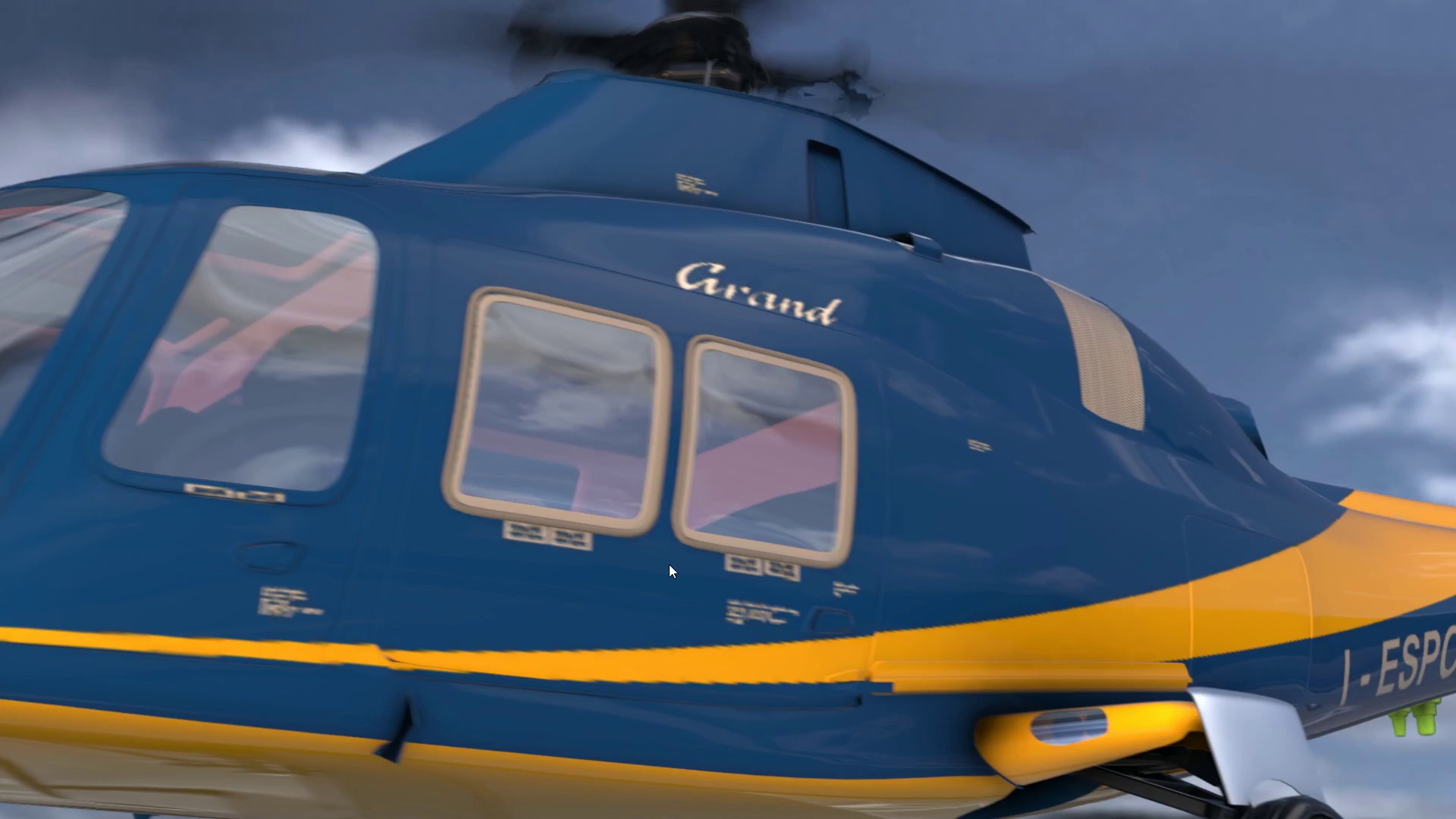 
key(Control+Backquote)
 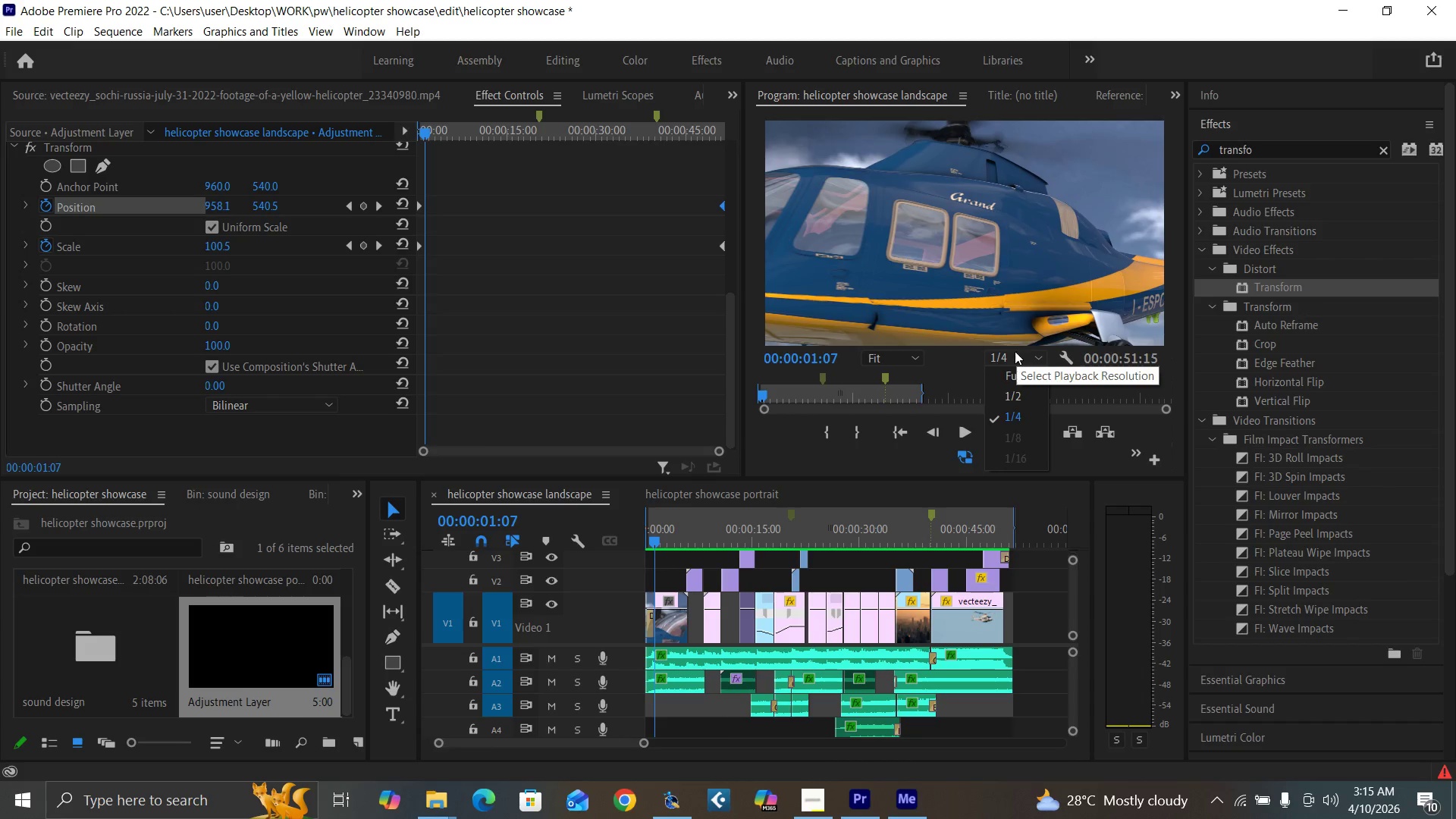 
left_click([1010, 372])
 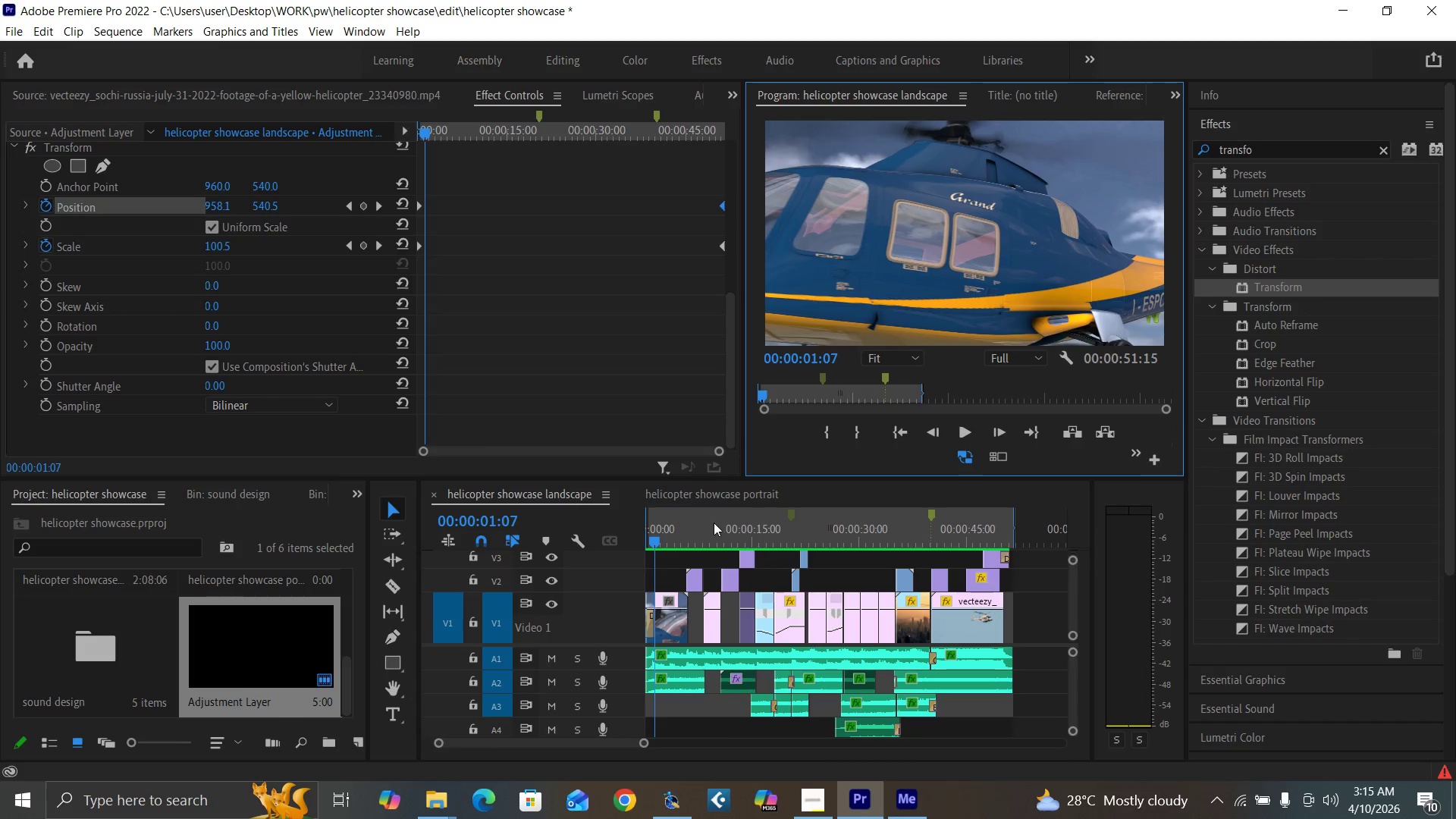 
left_click_drag(start_coordinate=[685, 530], to_coordinate=[585, 585])
 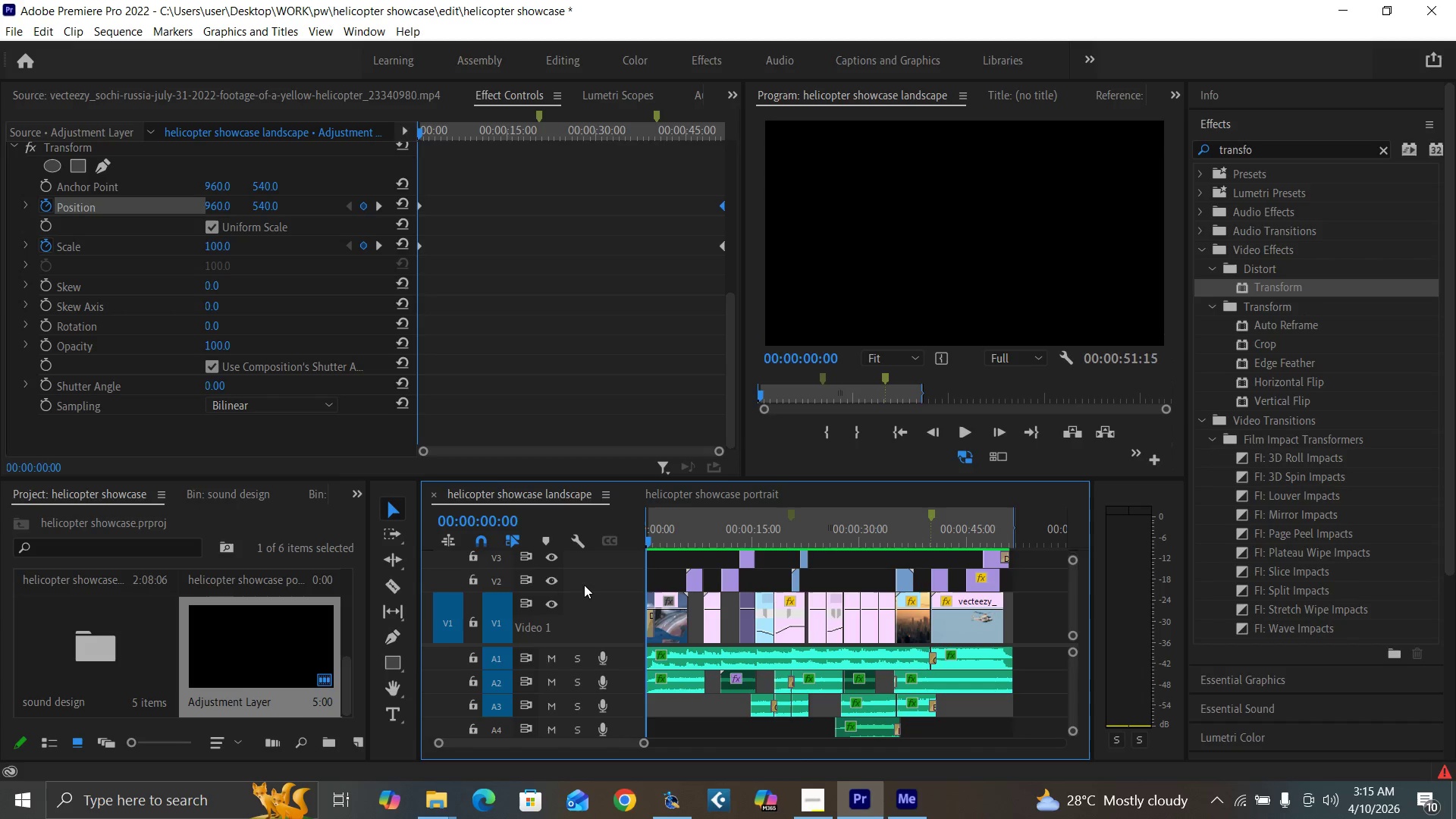 
key(Control+S)
 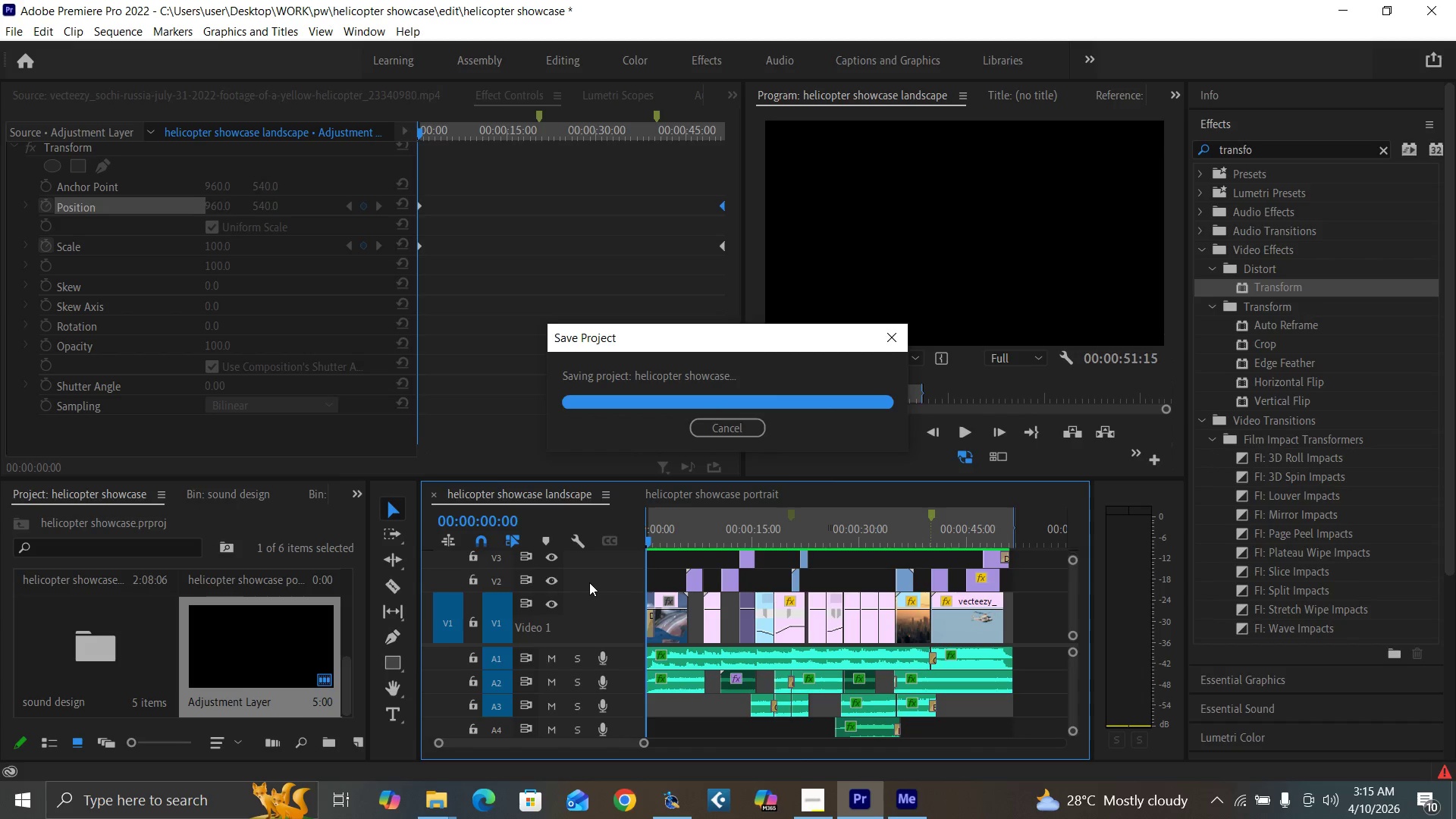 
key(Control+Backquote)
 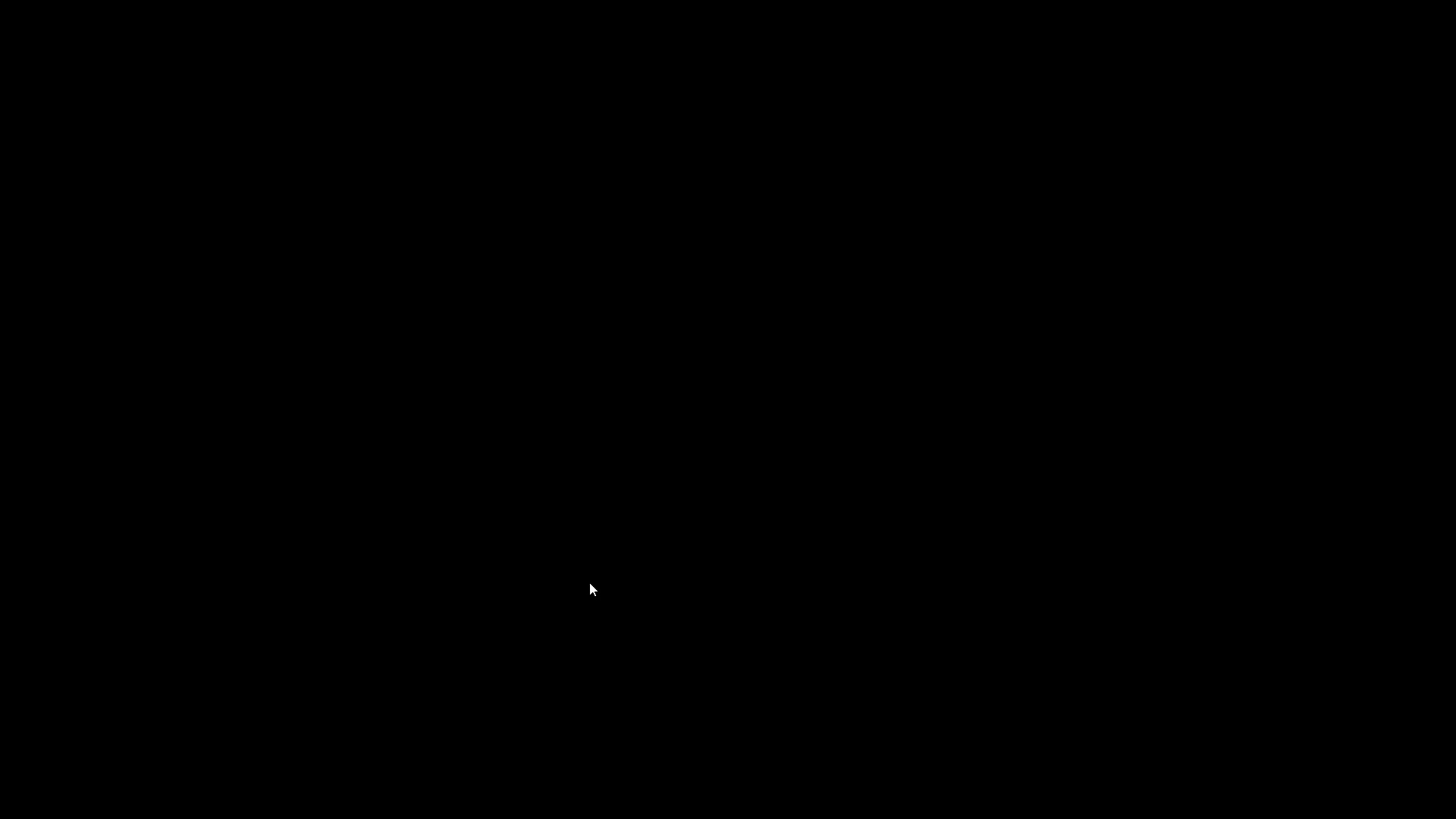 
key(Space)
 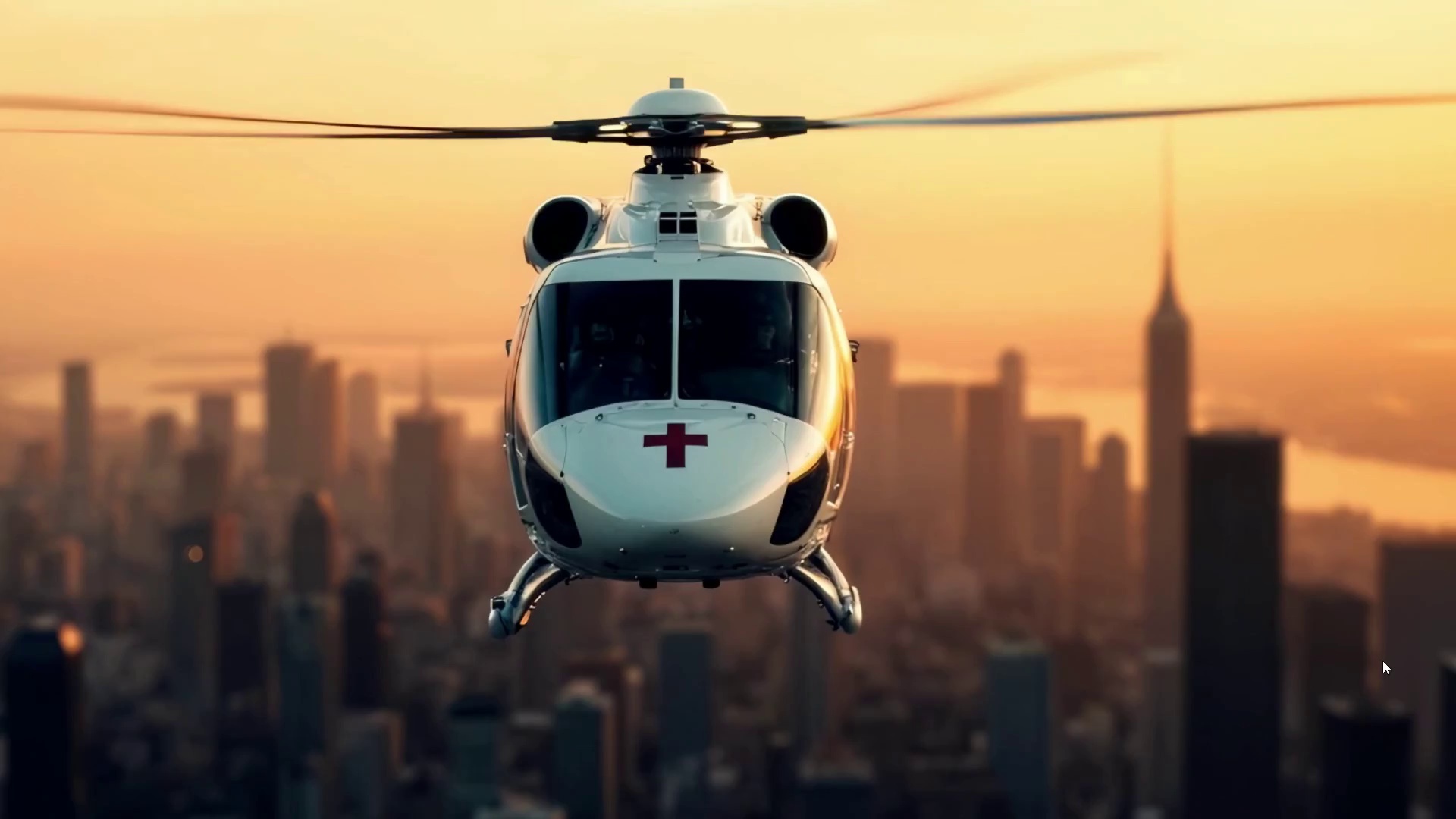 
wait(44.16)
 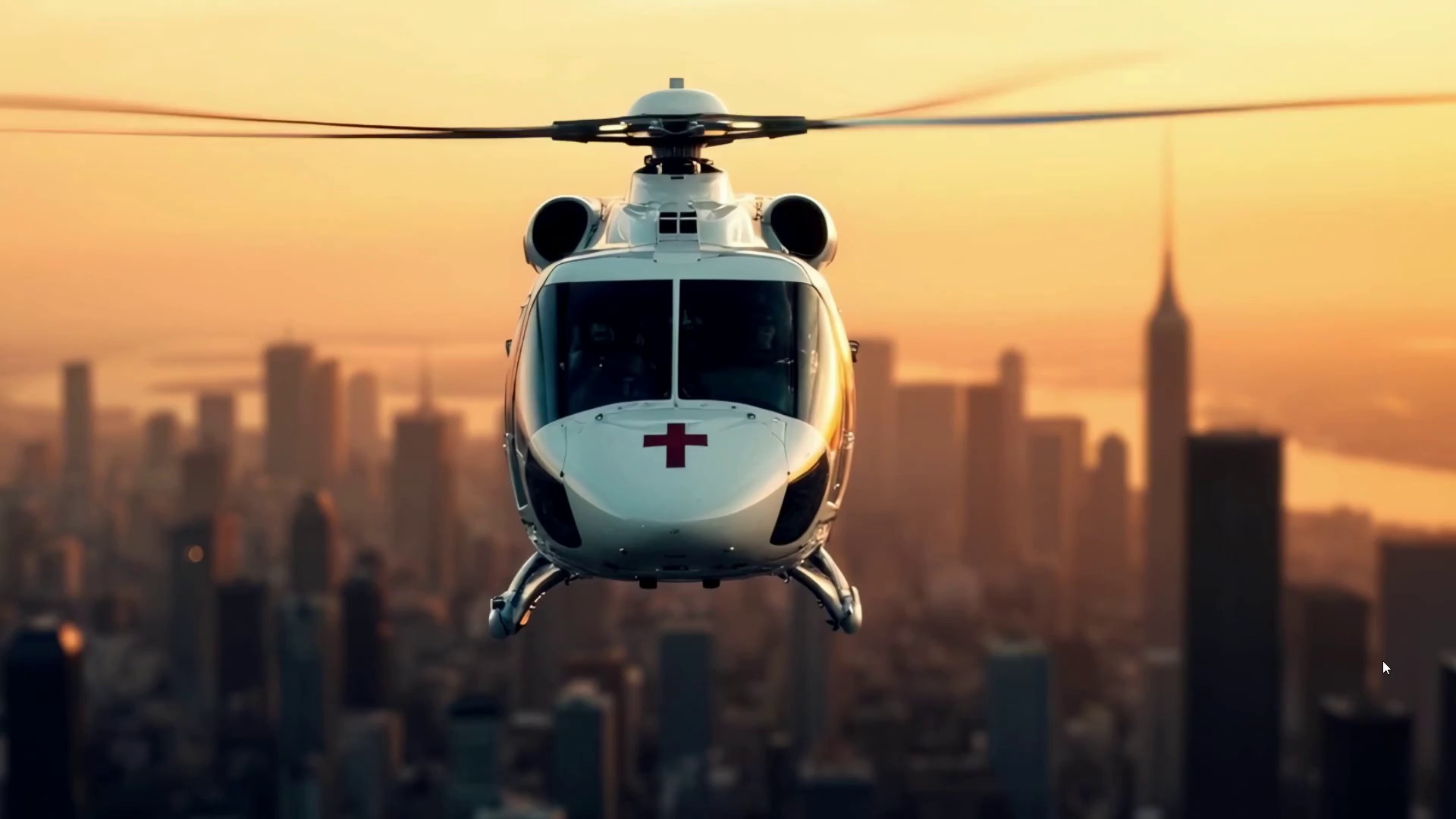 
hold_key(key=ControlLeft, duration=1.52)
 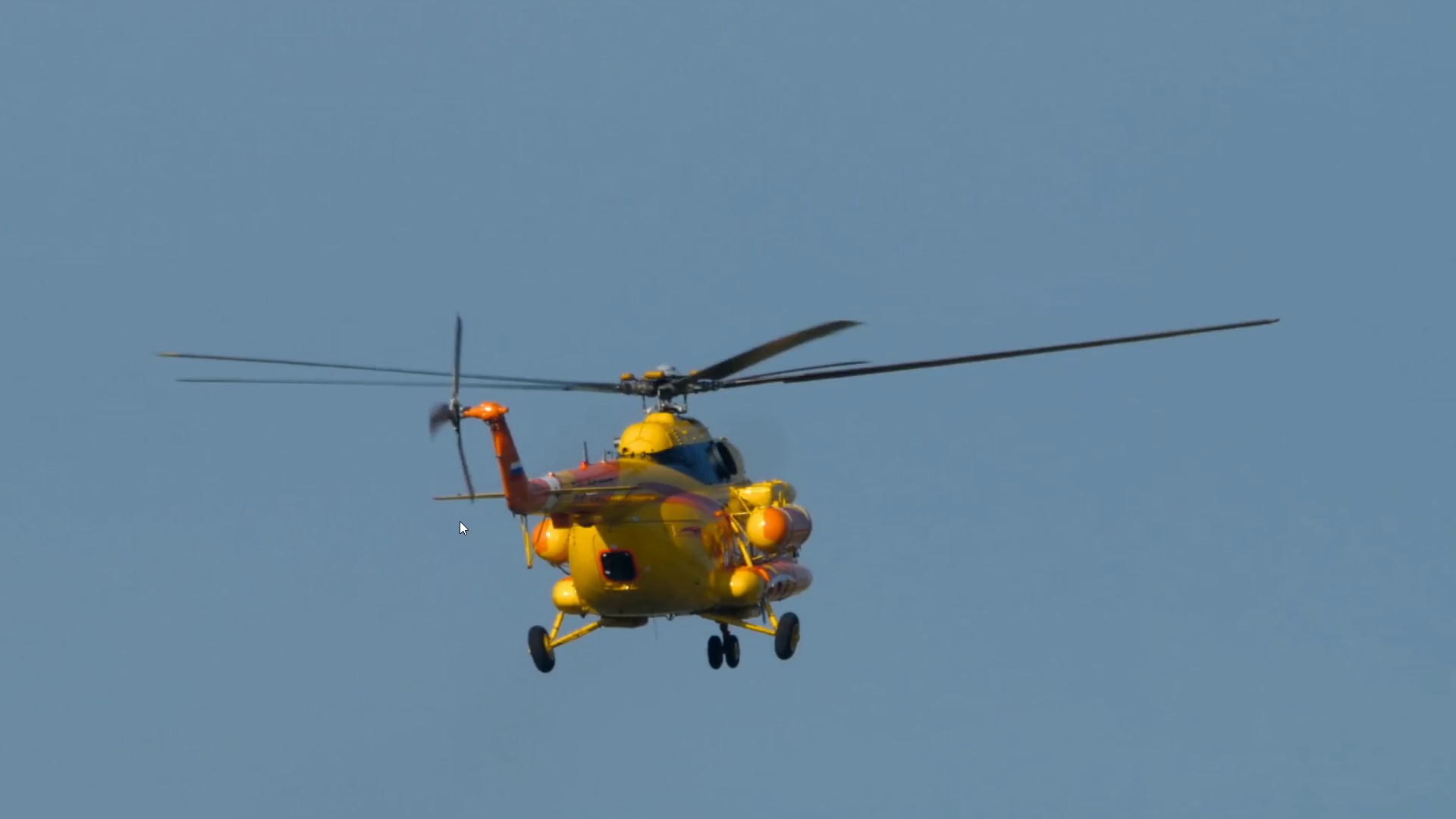 
key(Control+Backquote)
 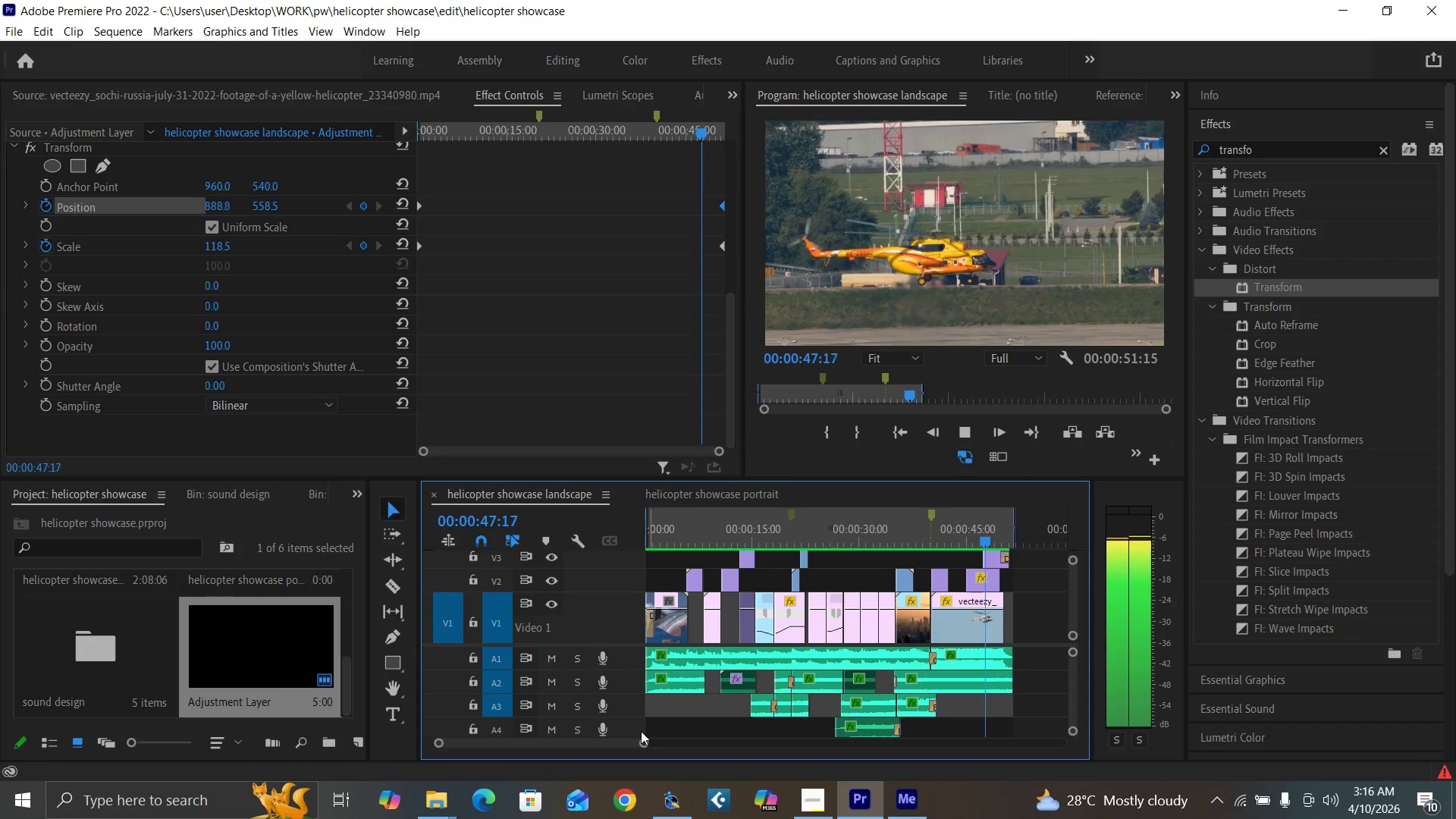 
left_click_drag(start_coordinate=[641, 742], to_coordinate=[604, 755])
 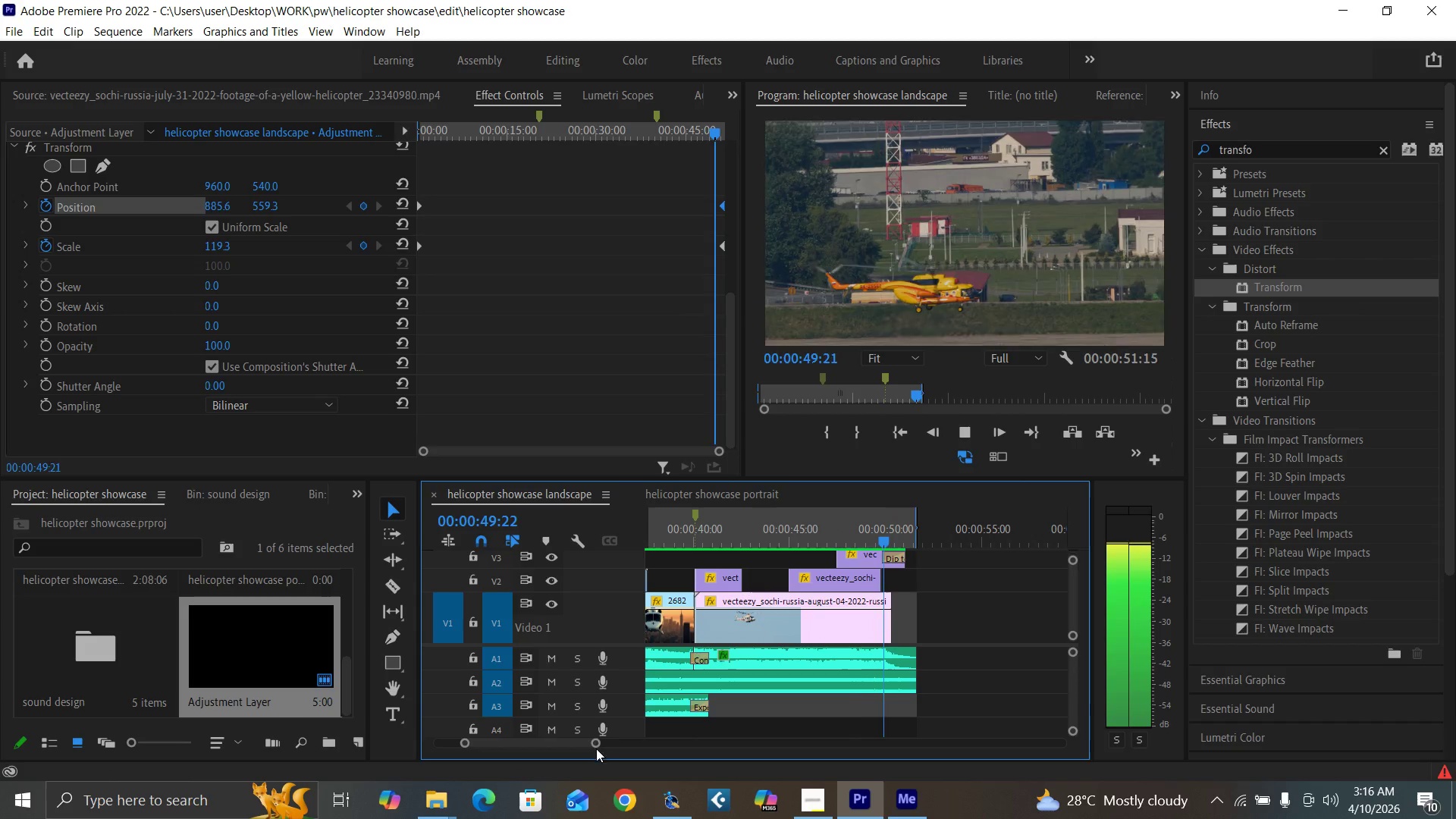 
key(Space)
 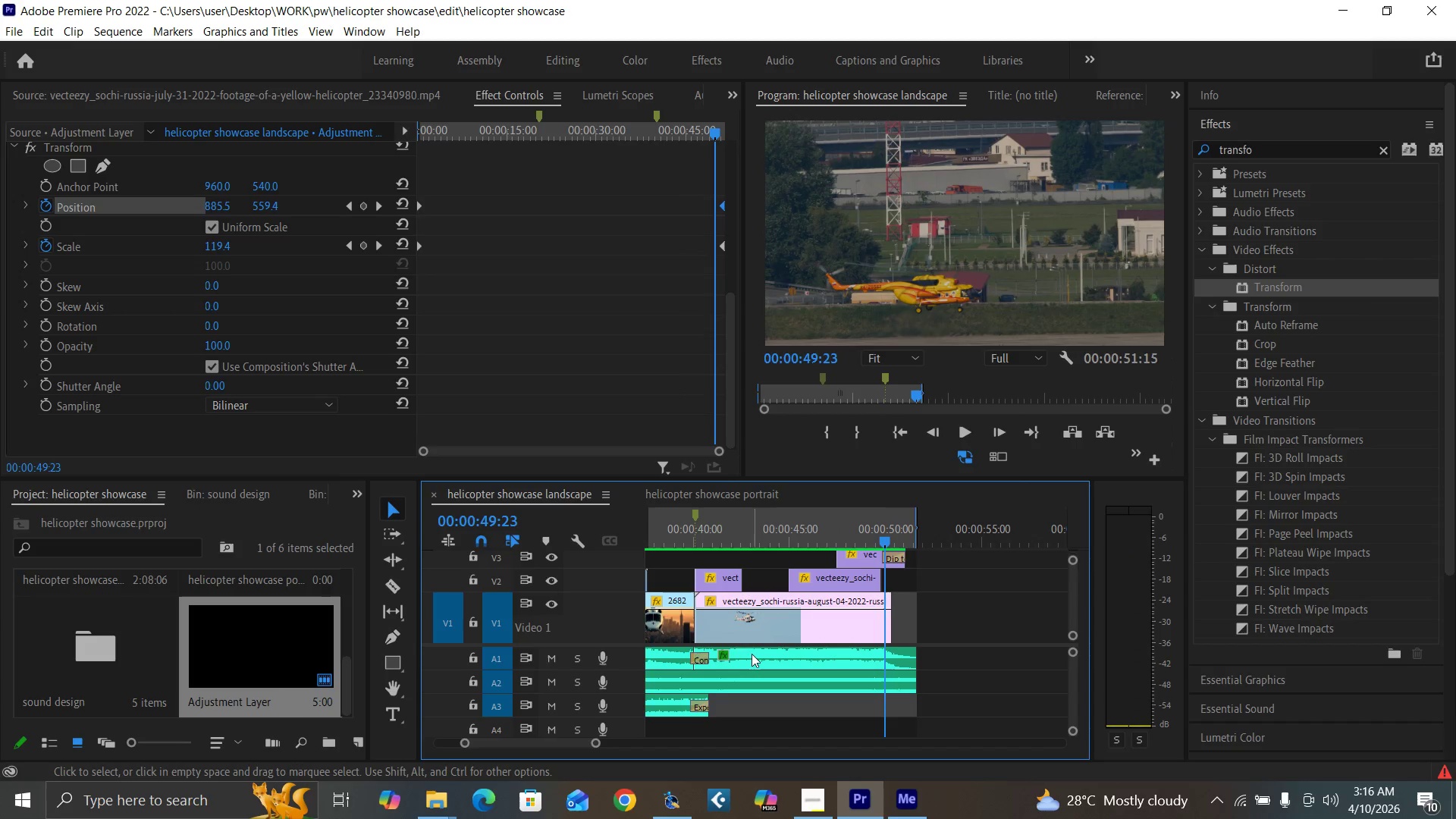 
left_click([755, 654])
 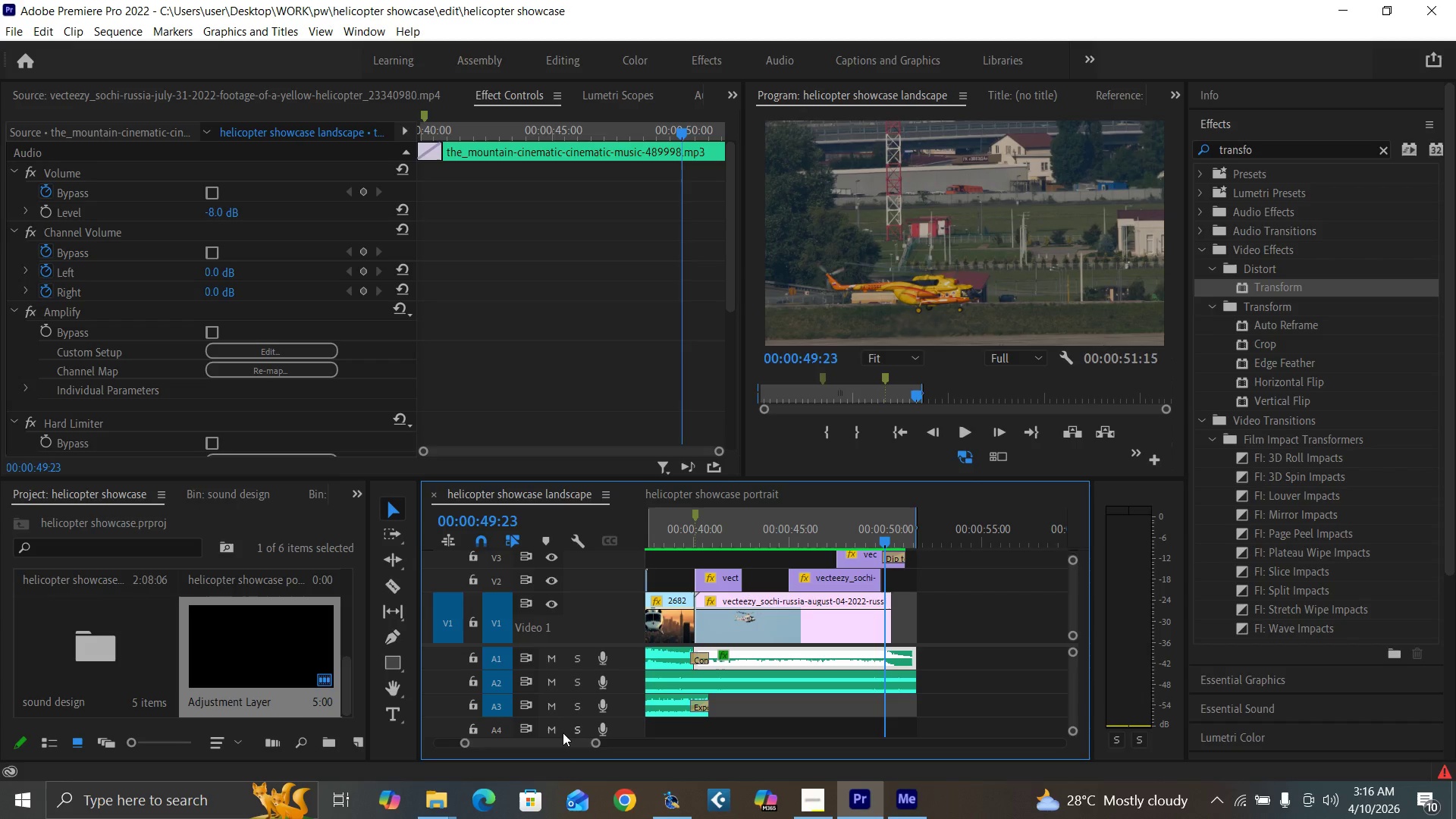 
left_click_drag(start_coordinate=[562, 742], to_coordinate=[550, 744])
 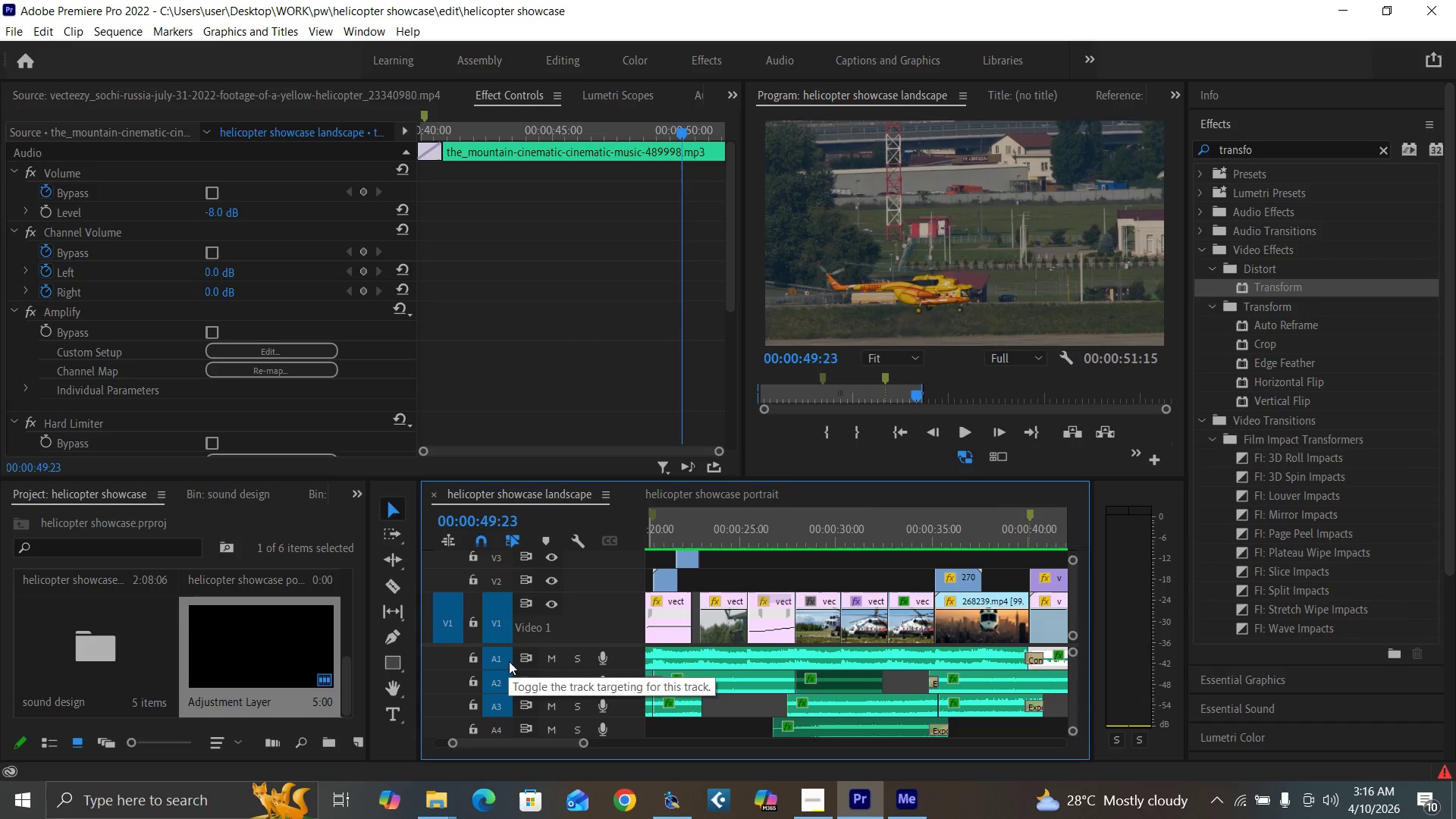 
wait(6.89)
 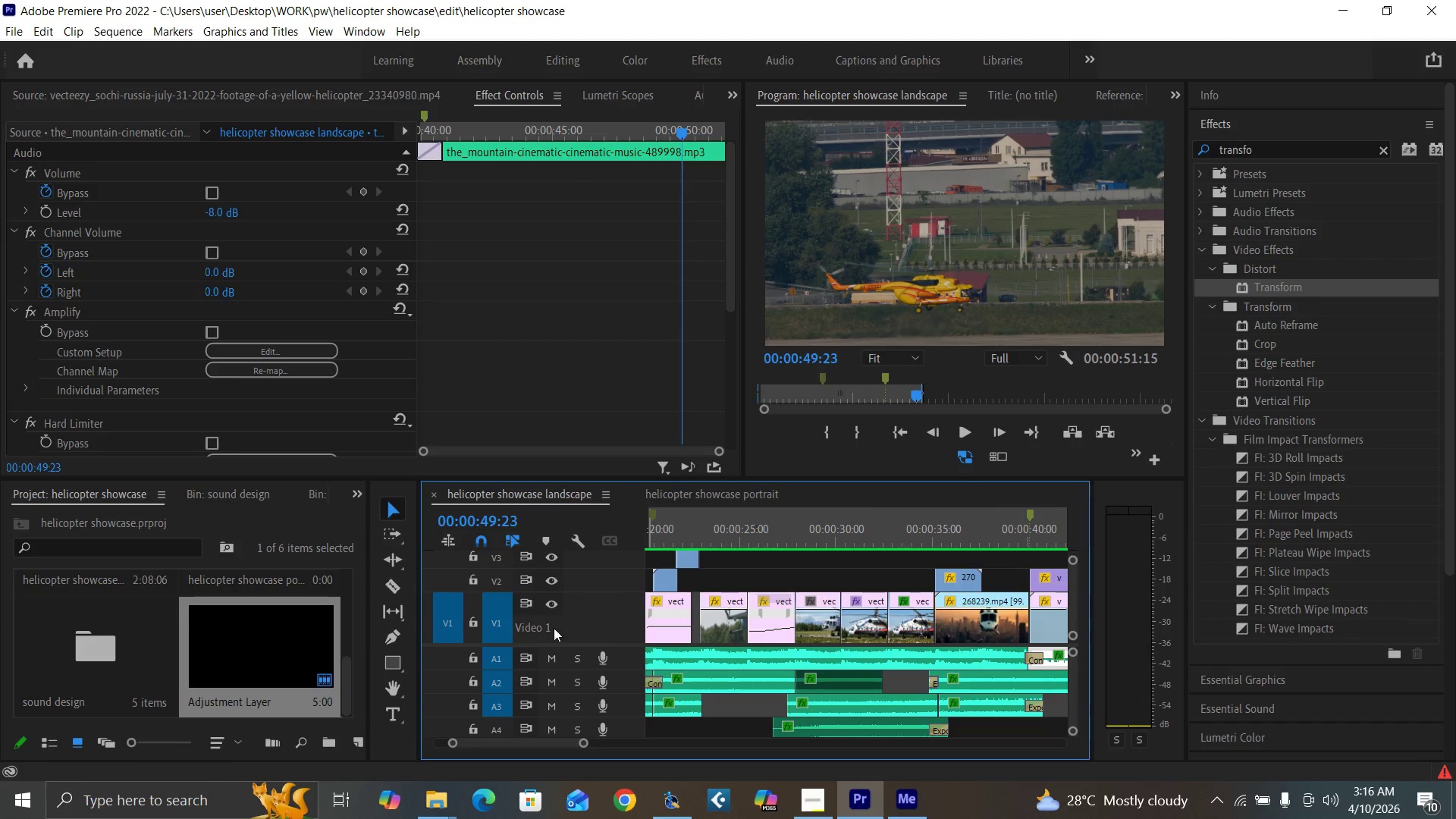 
left_click_drag(start_coordinate=[660, 544], to_coordinate=[833, 570])
 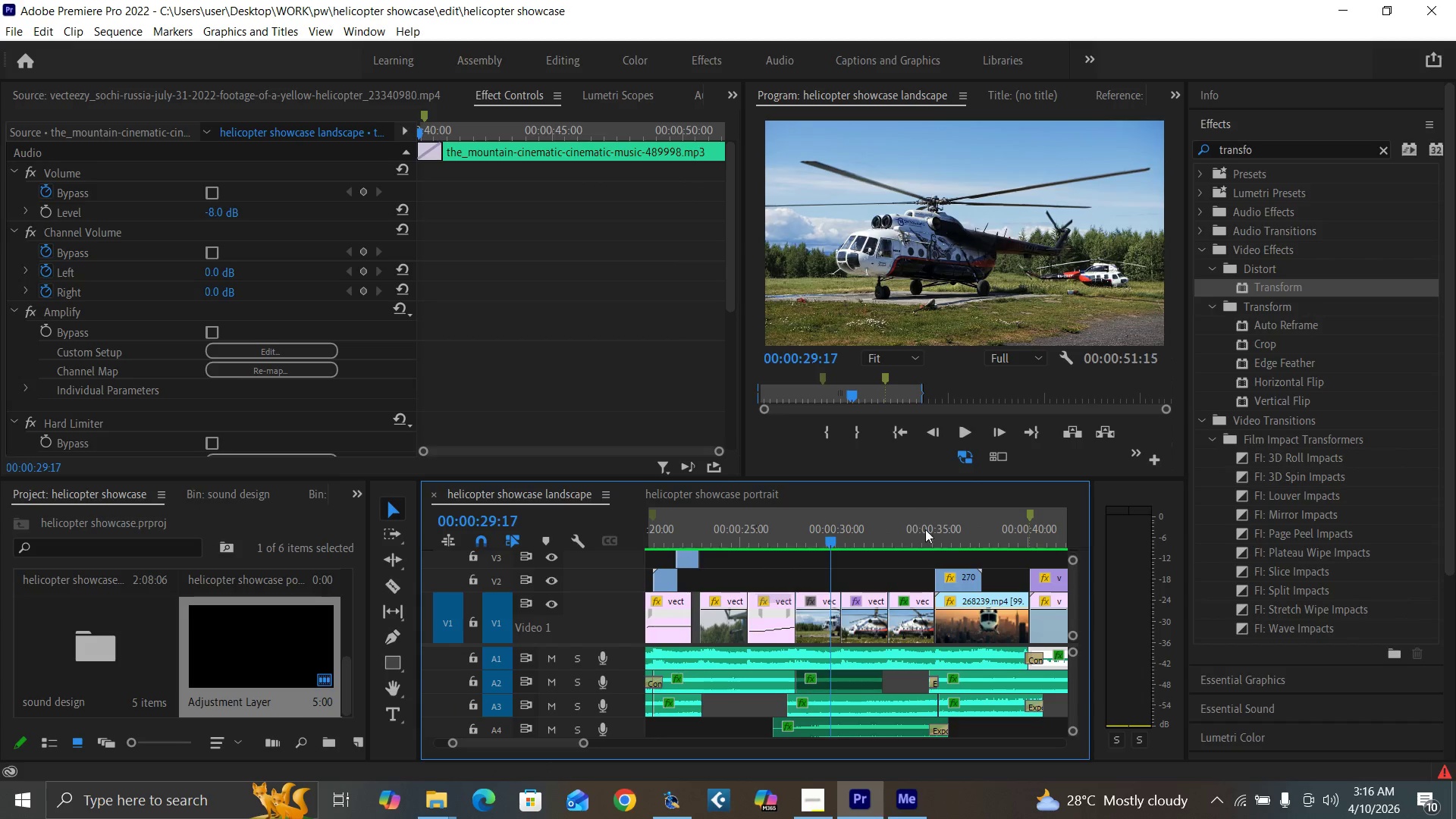 
left_click([927, 530])
 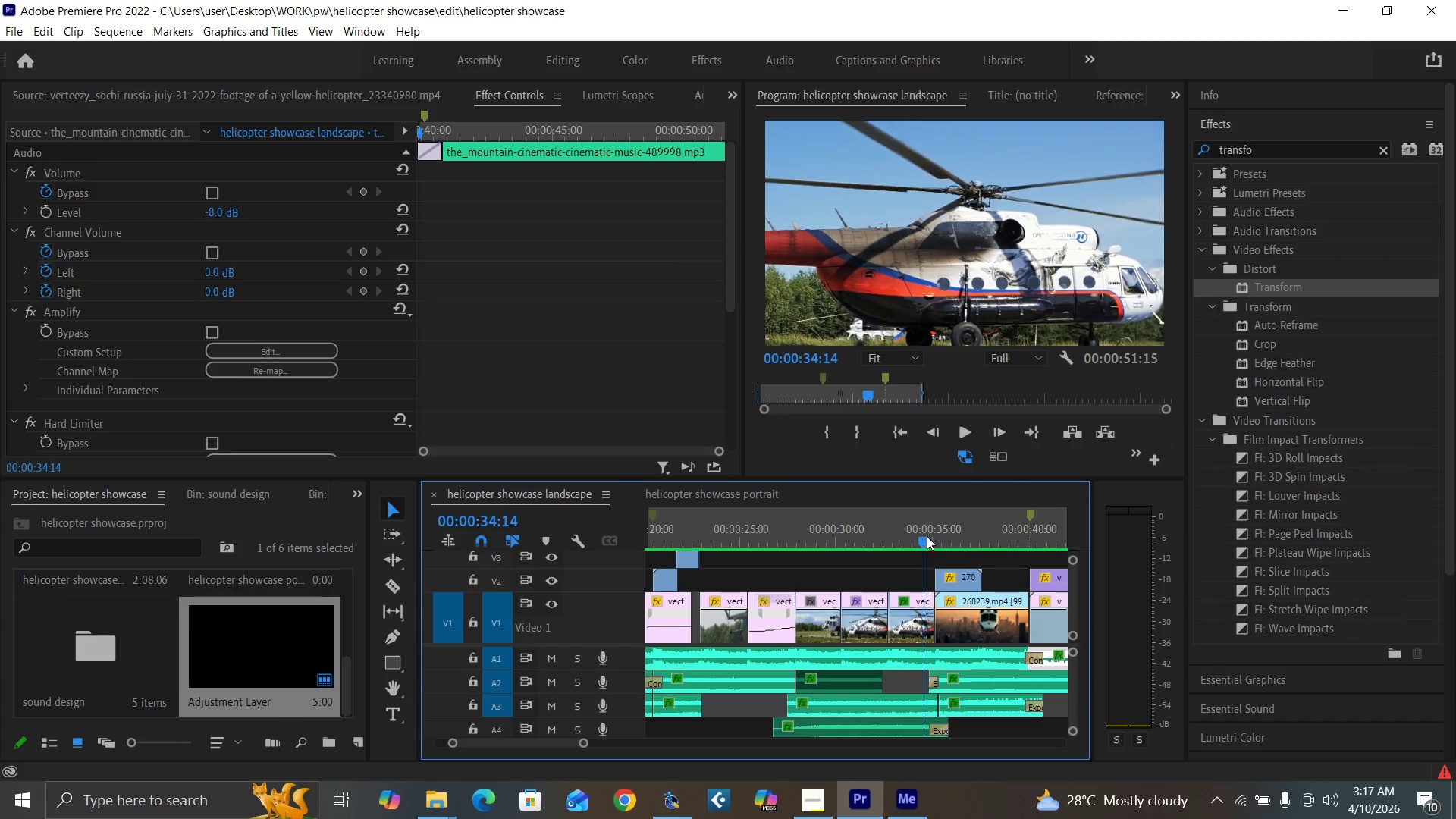 
key(Space)
 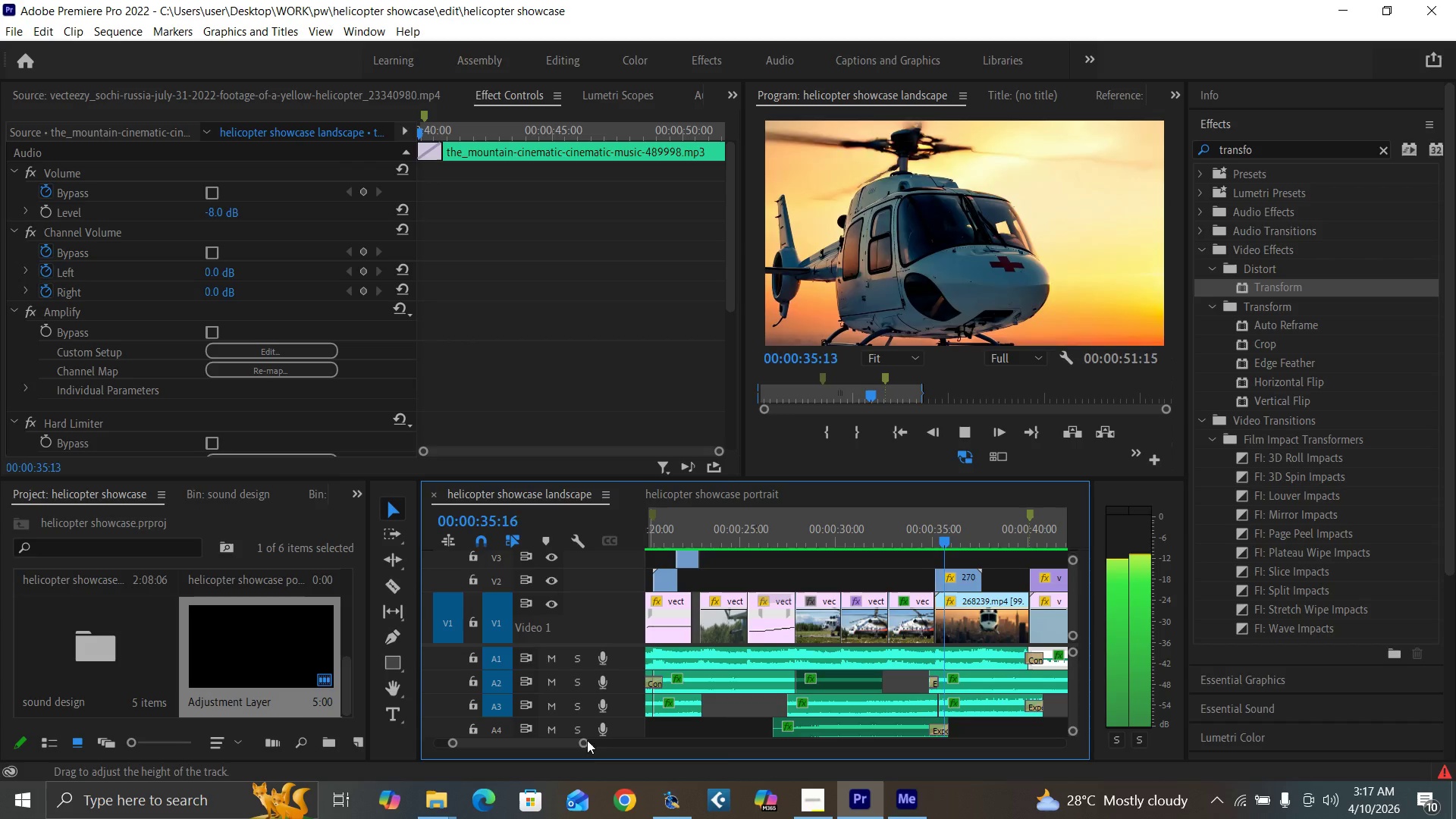 
left_click_drag(start_coordinate=[587, 741], to_coordinate=[604, 748])
 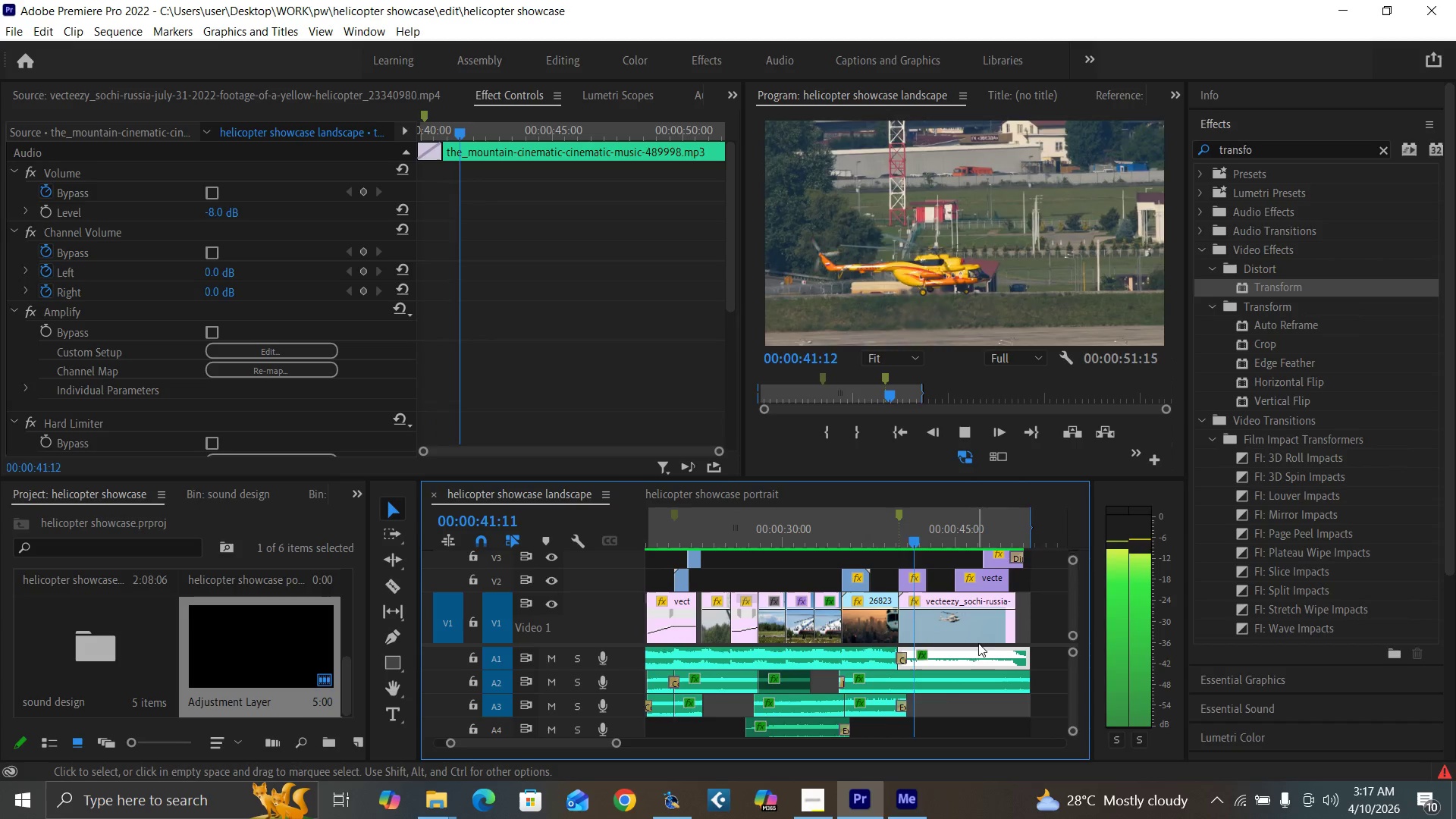 
wait(6.39)
 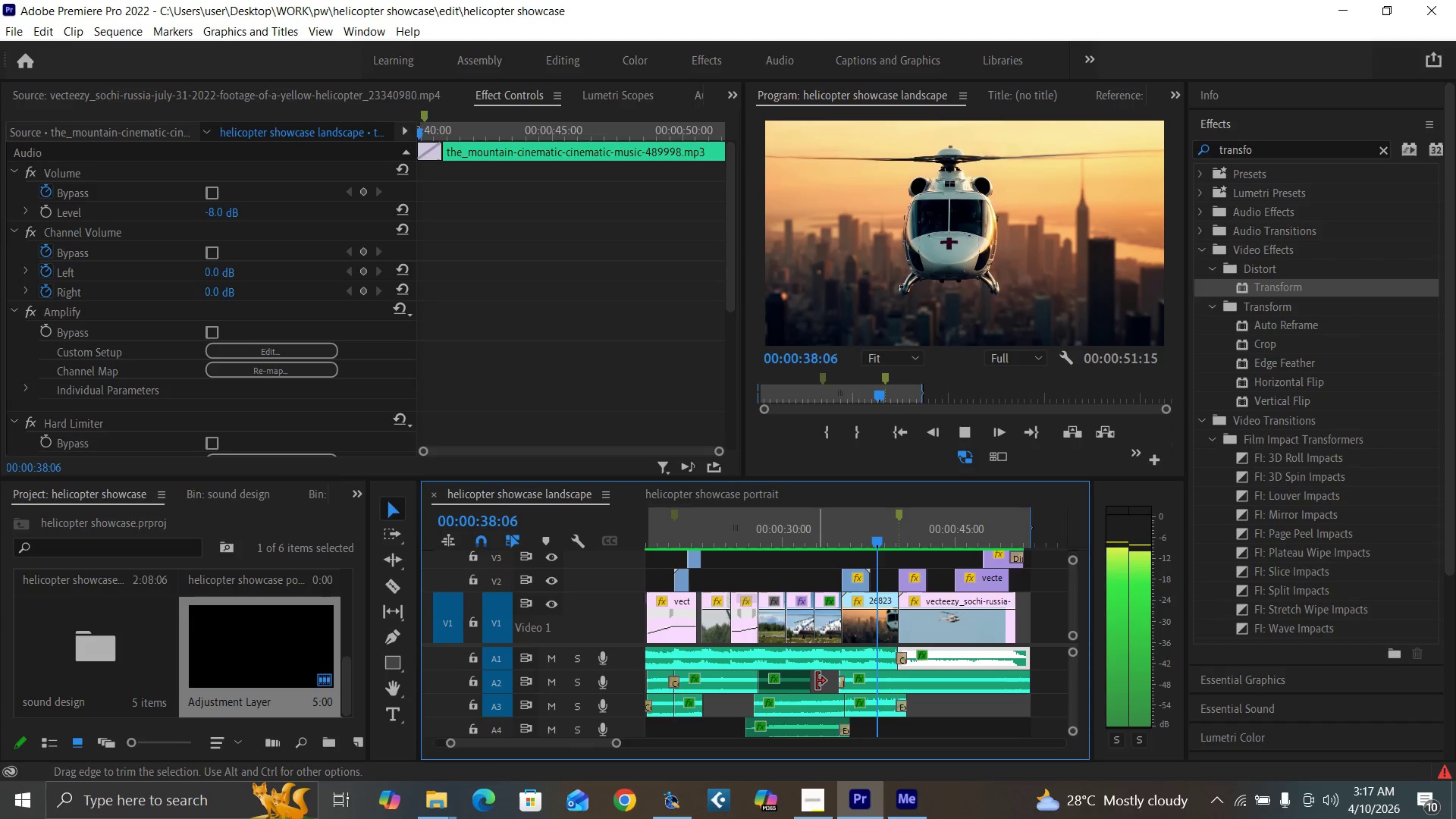 
left_click_drag(start_coordinate=[617, 741], to_coordinate=[631, 749])
 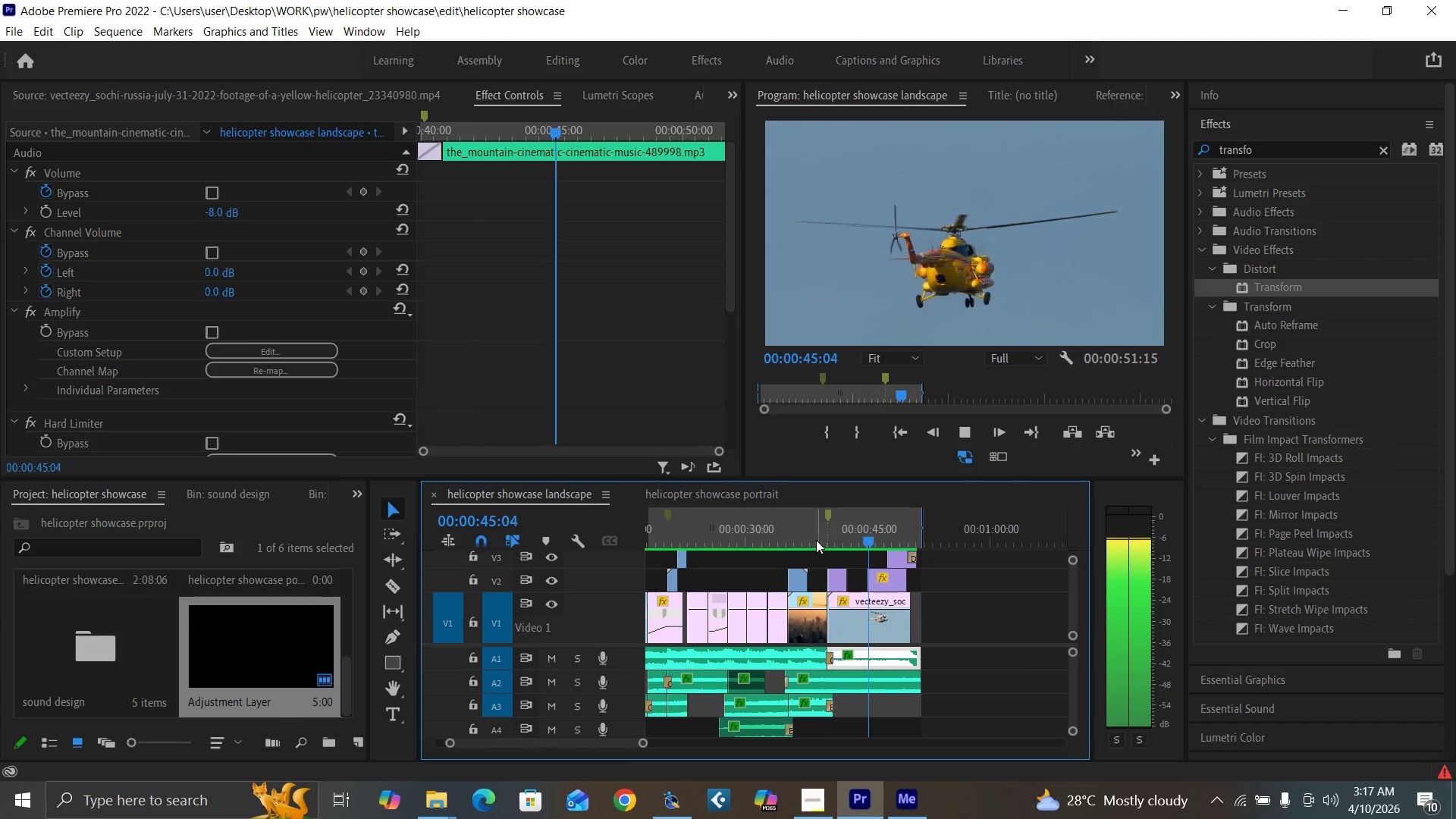 
left_click([812, 538])
 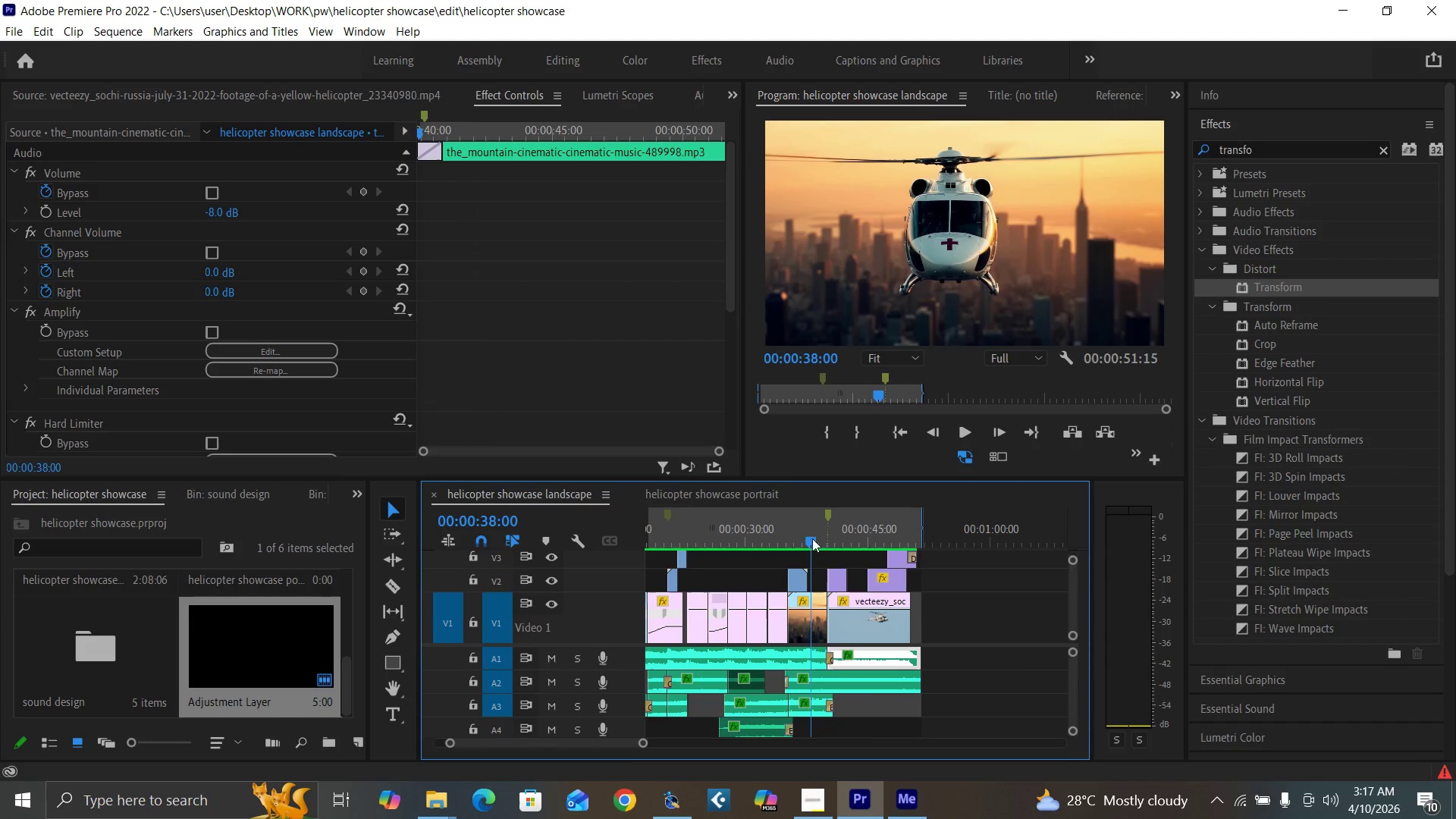 
key(Space)
 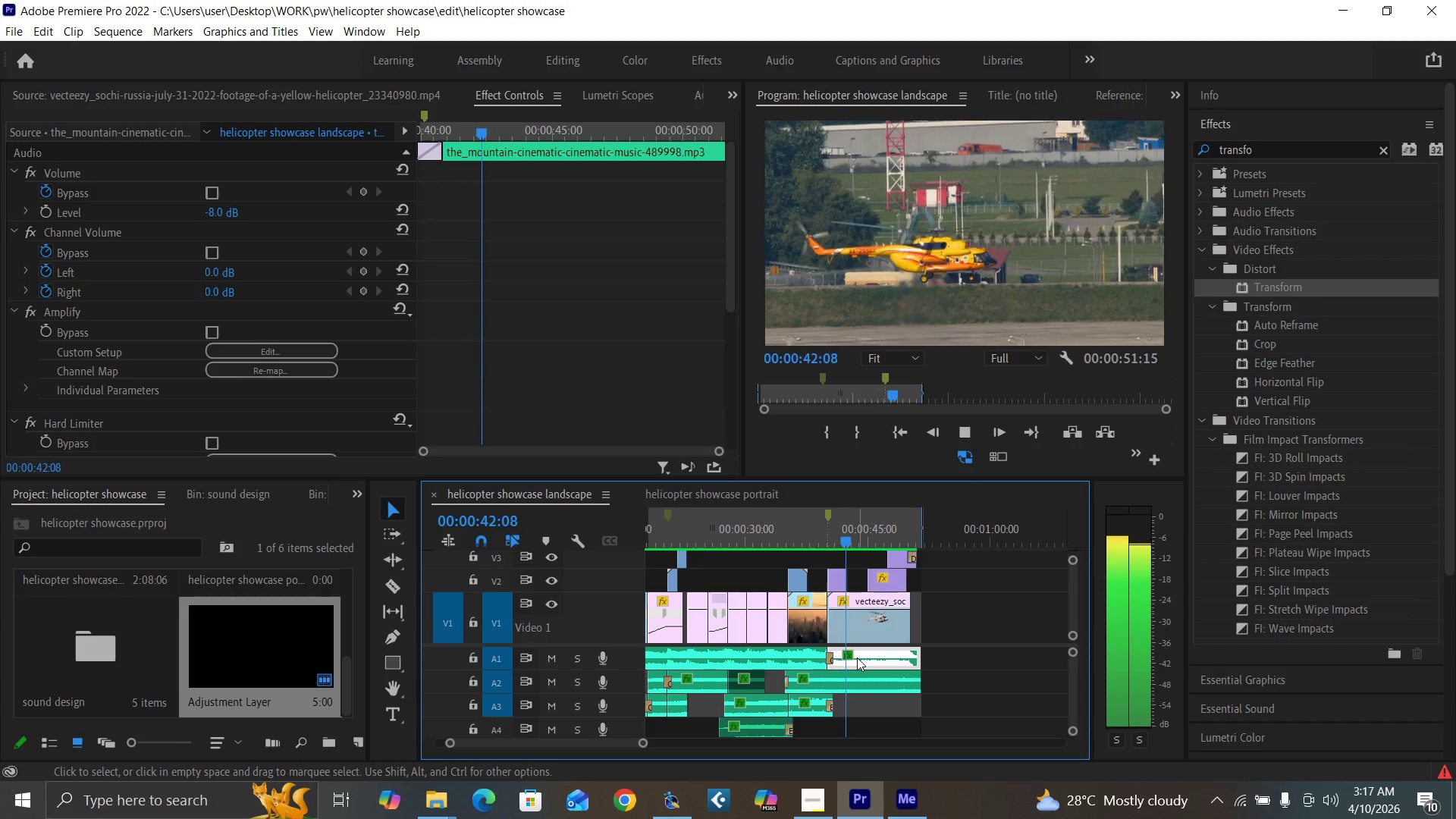 
wait(6.16)
 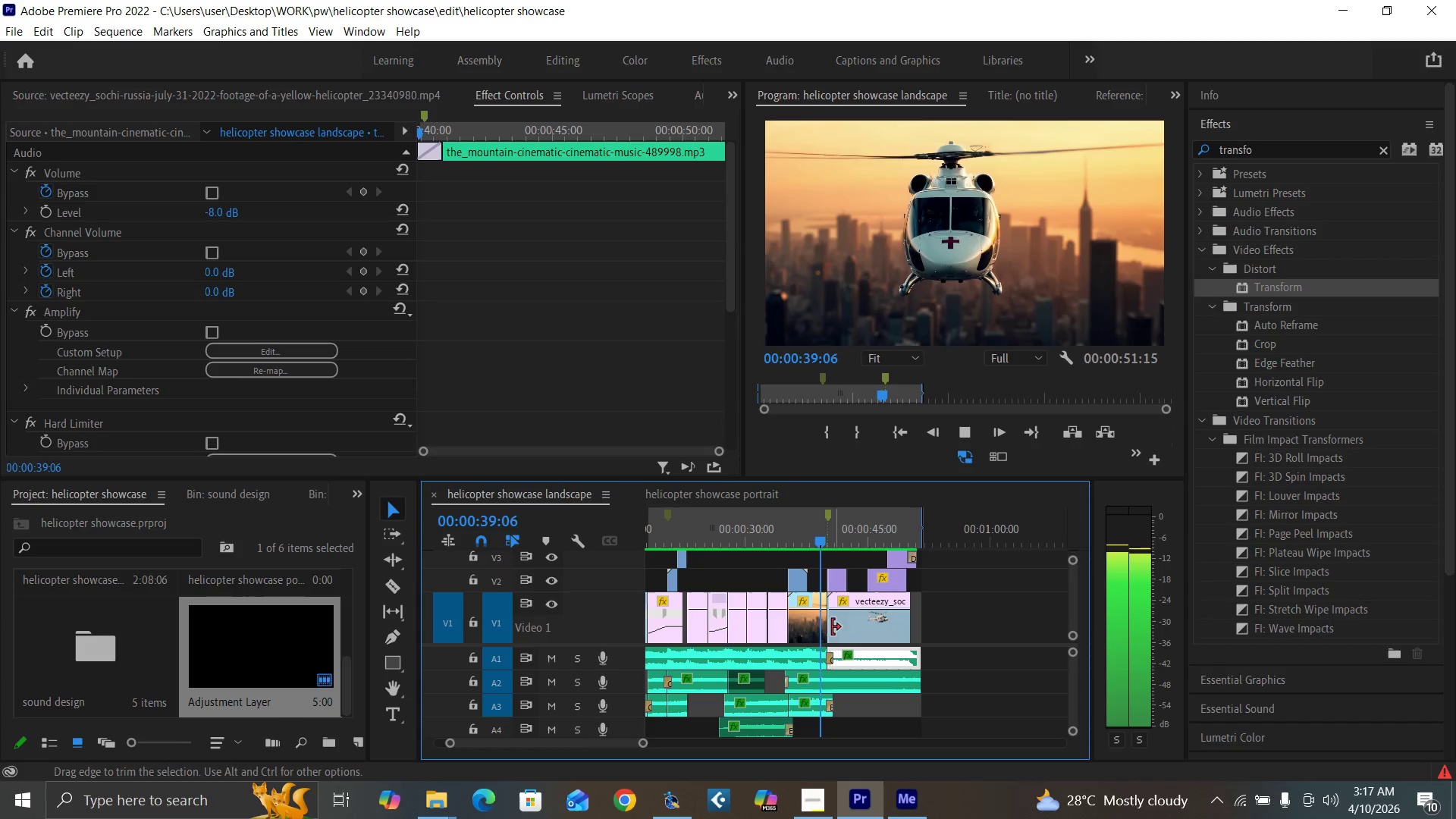 
key(Space)
 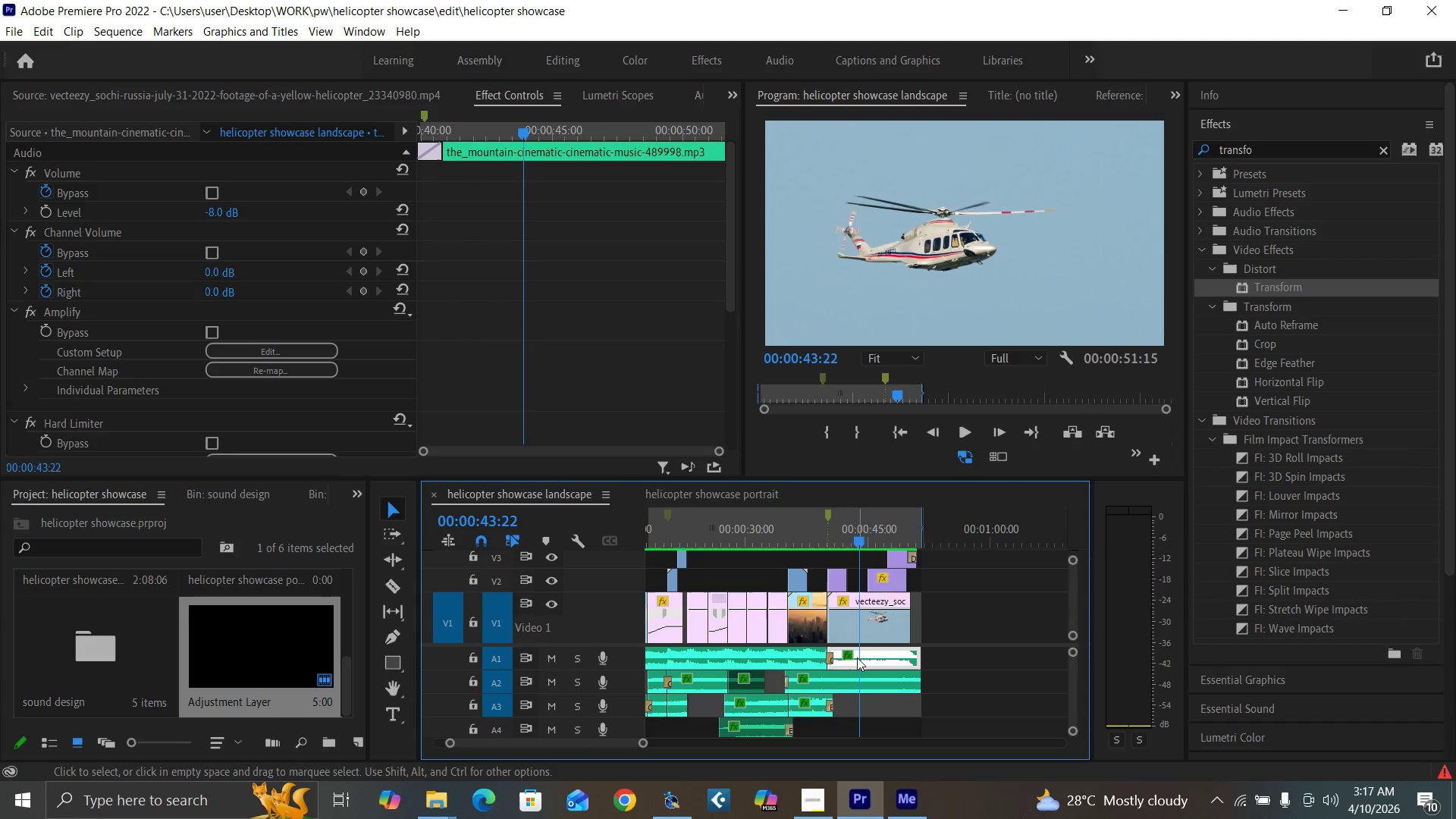 
key(Equal)
 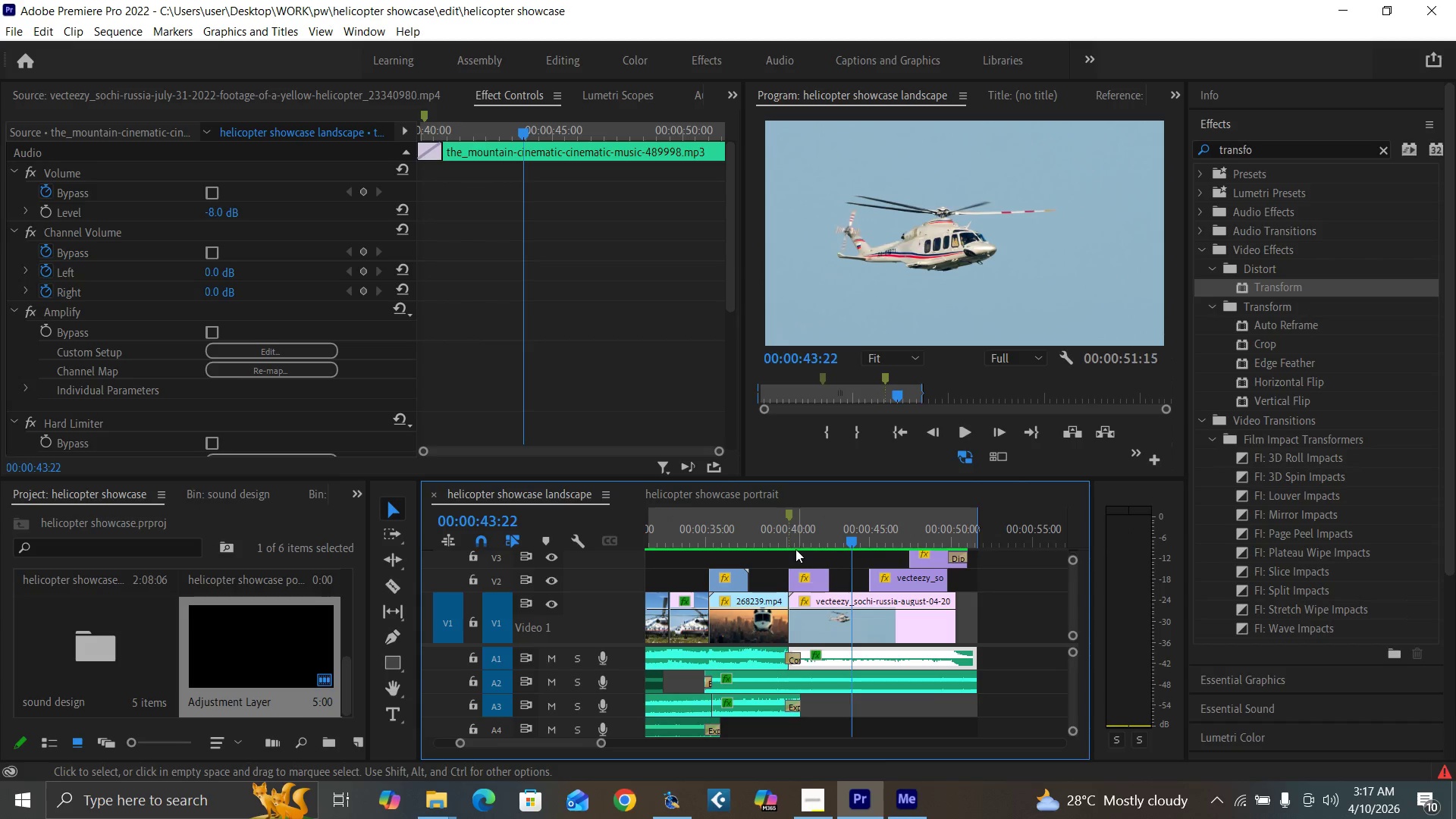 
left_click([789, 541])
 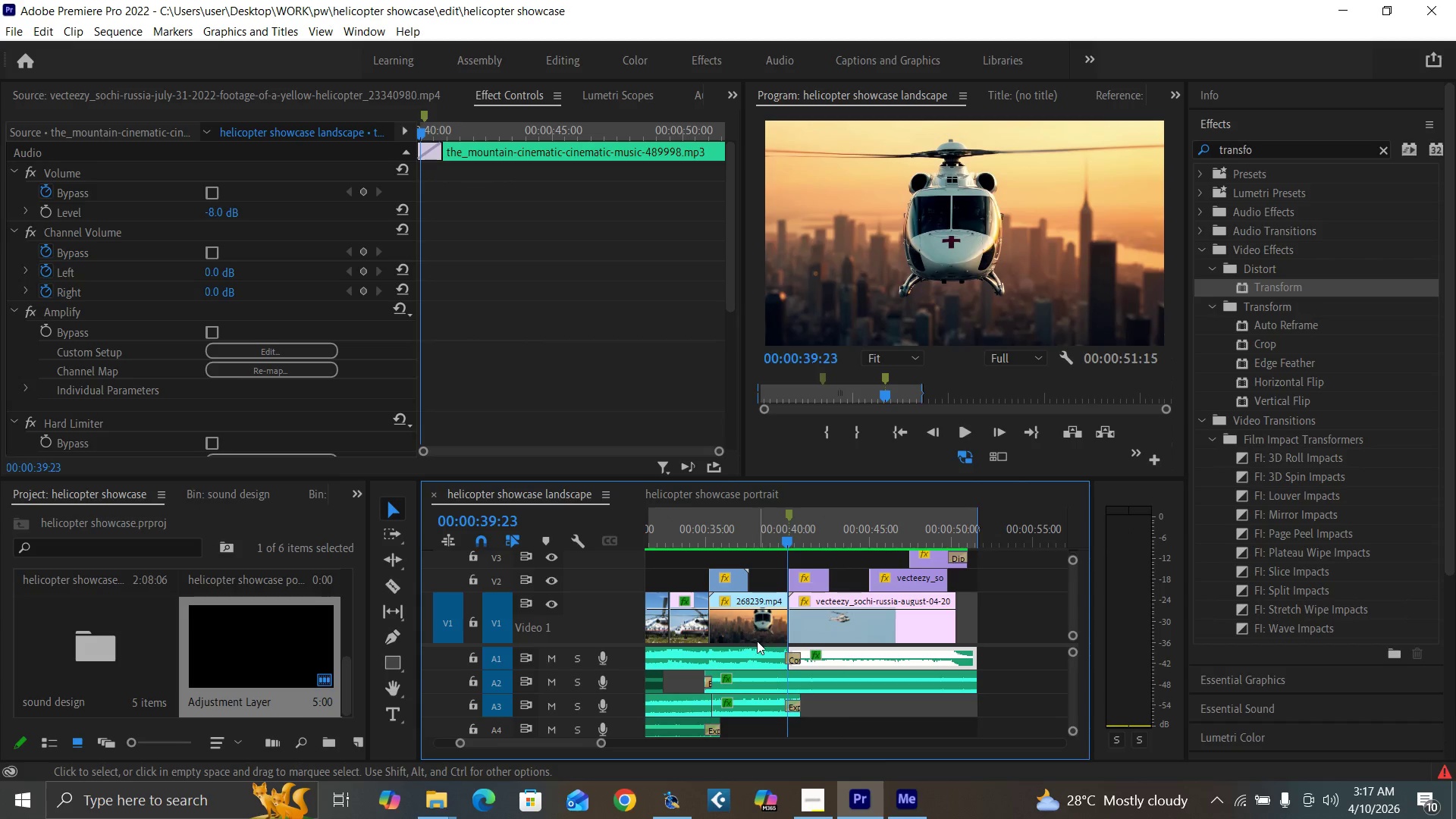 
left_click([761, 651])
 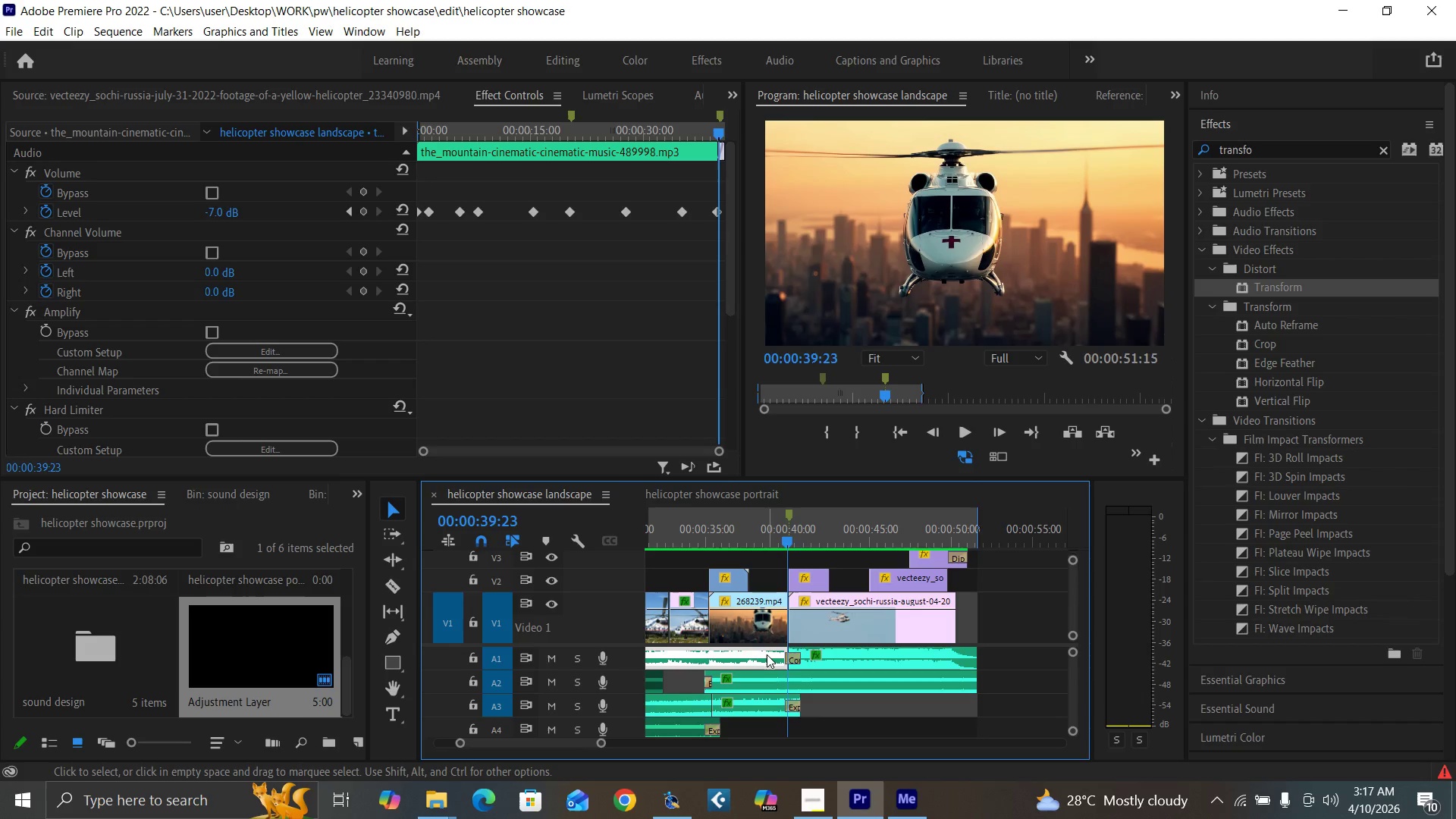 
key(ArrowRight)
 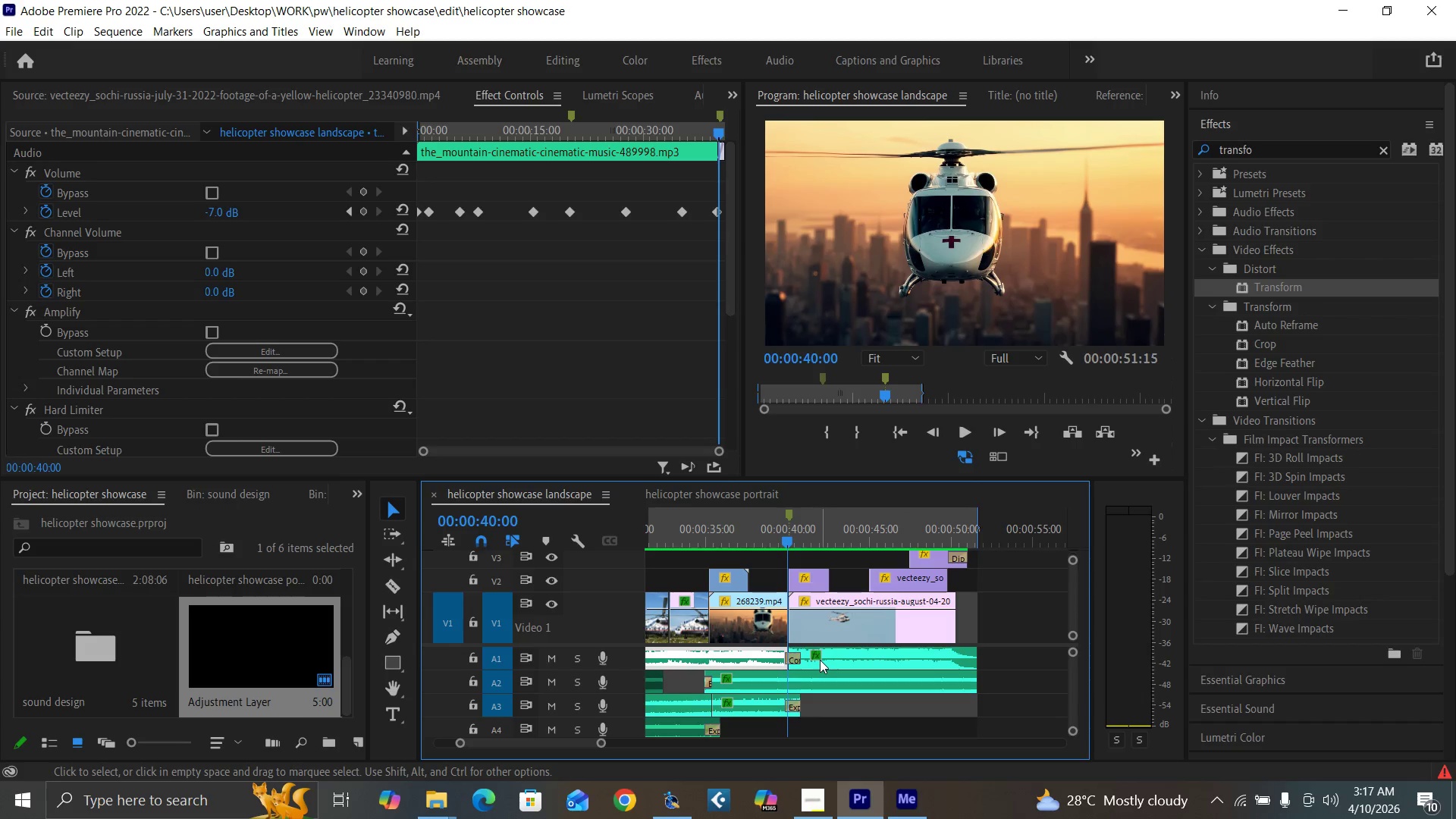 
key(Equal)
 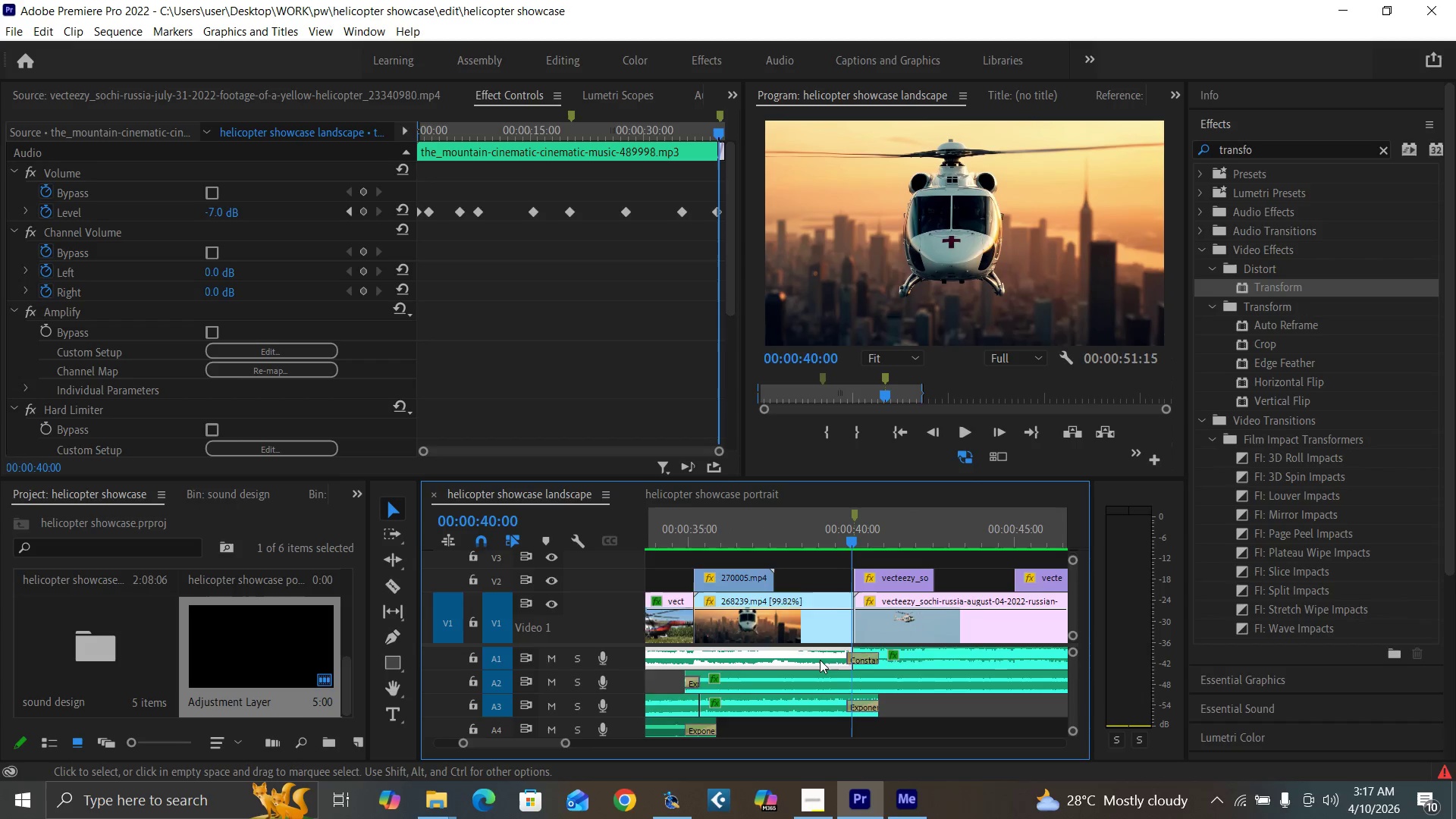 
key(Equal)
 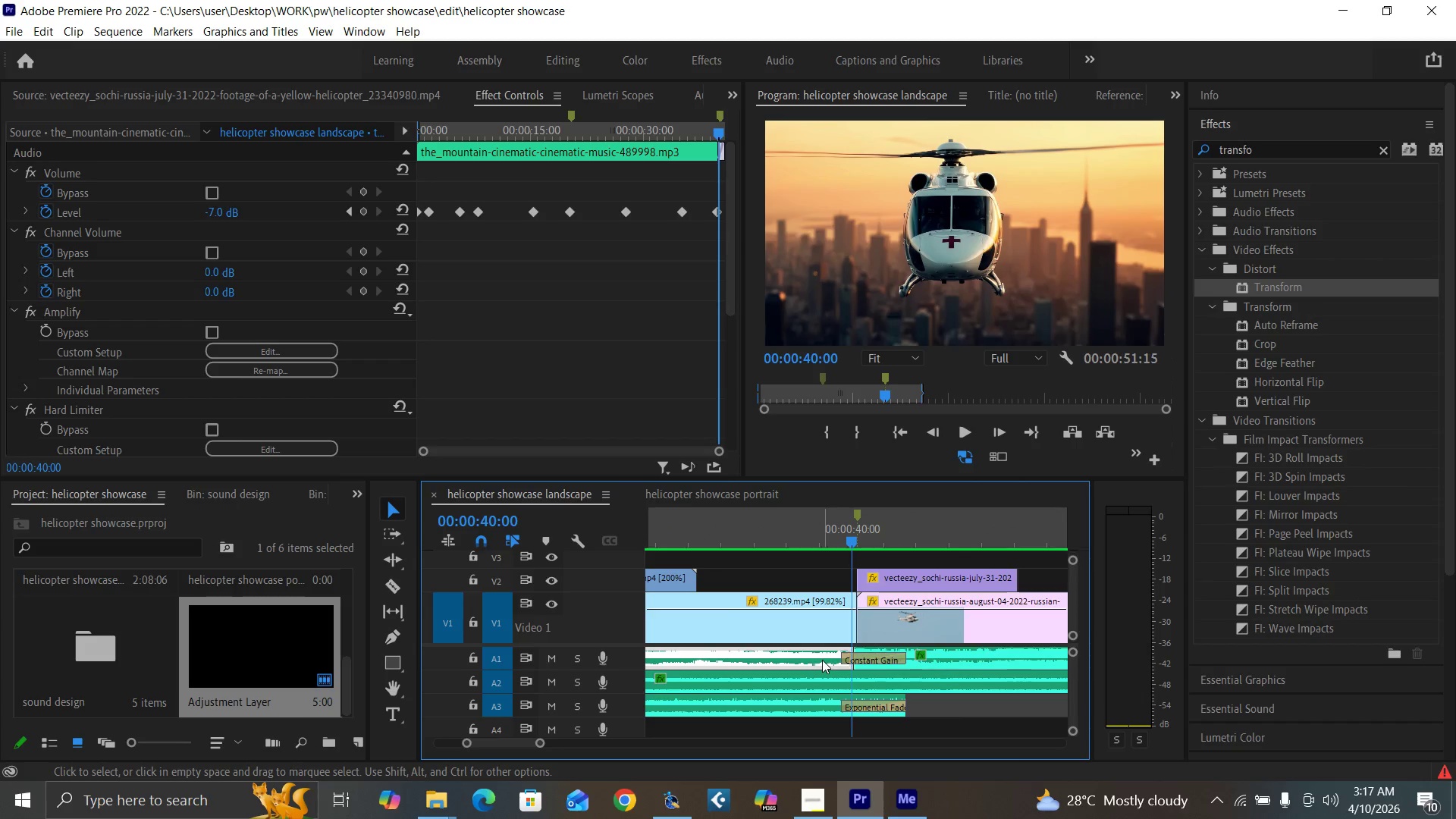 
key(ArrowRight)
 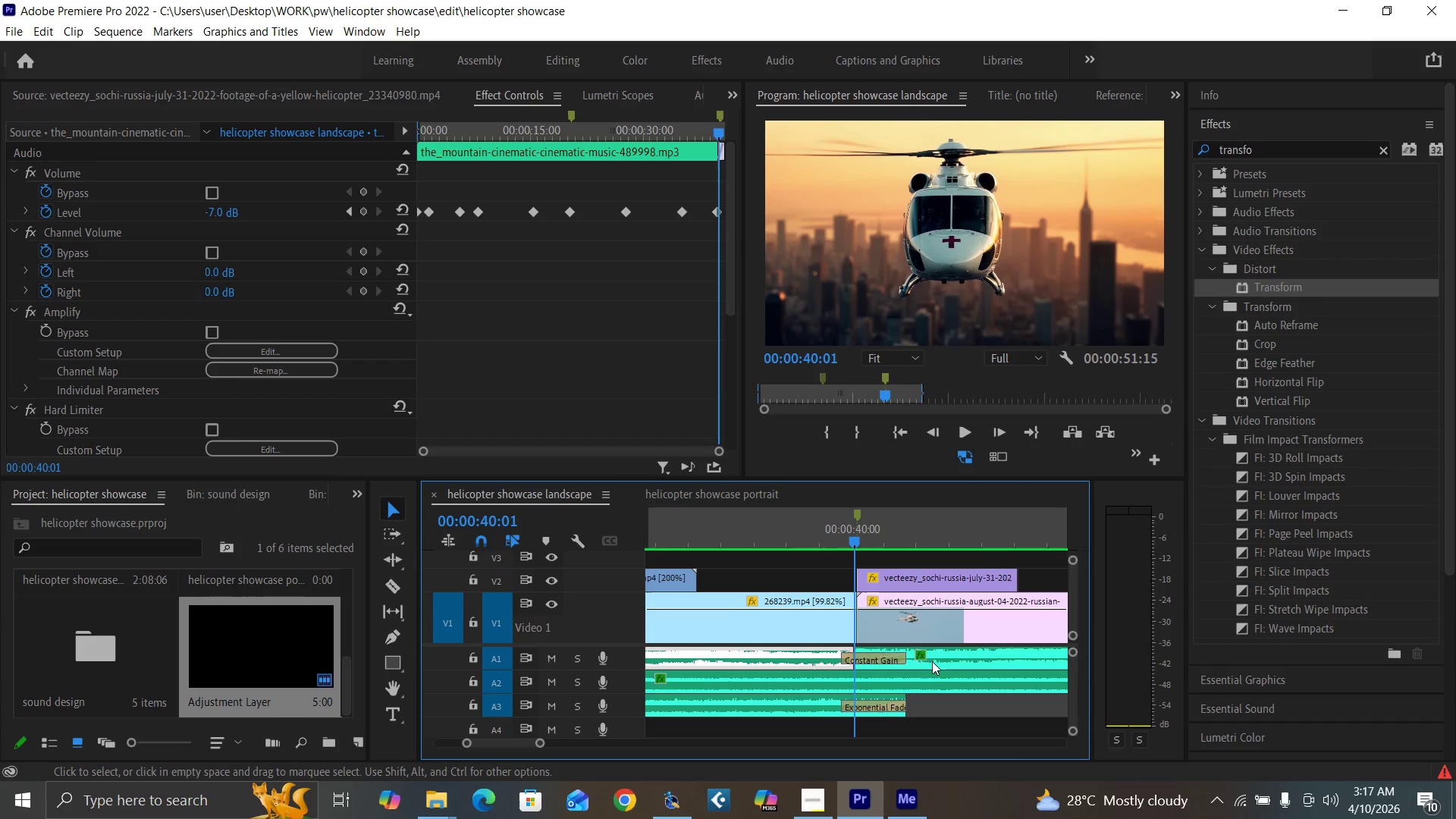 
left_click([934, 661])
 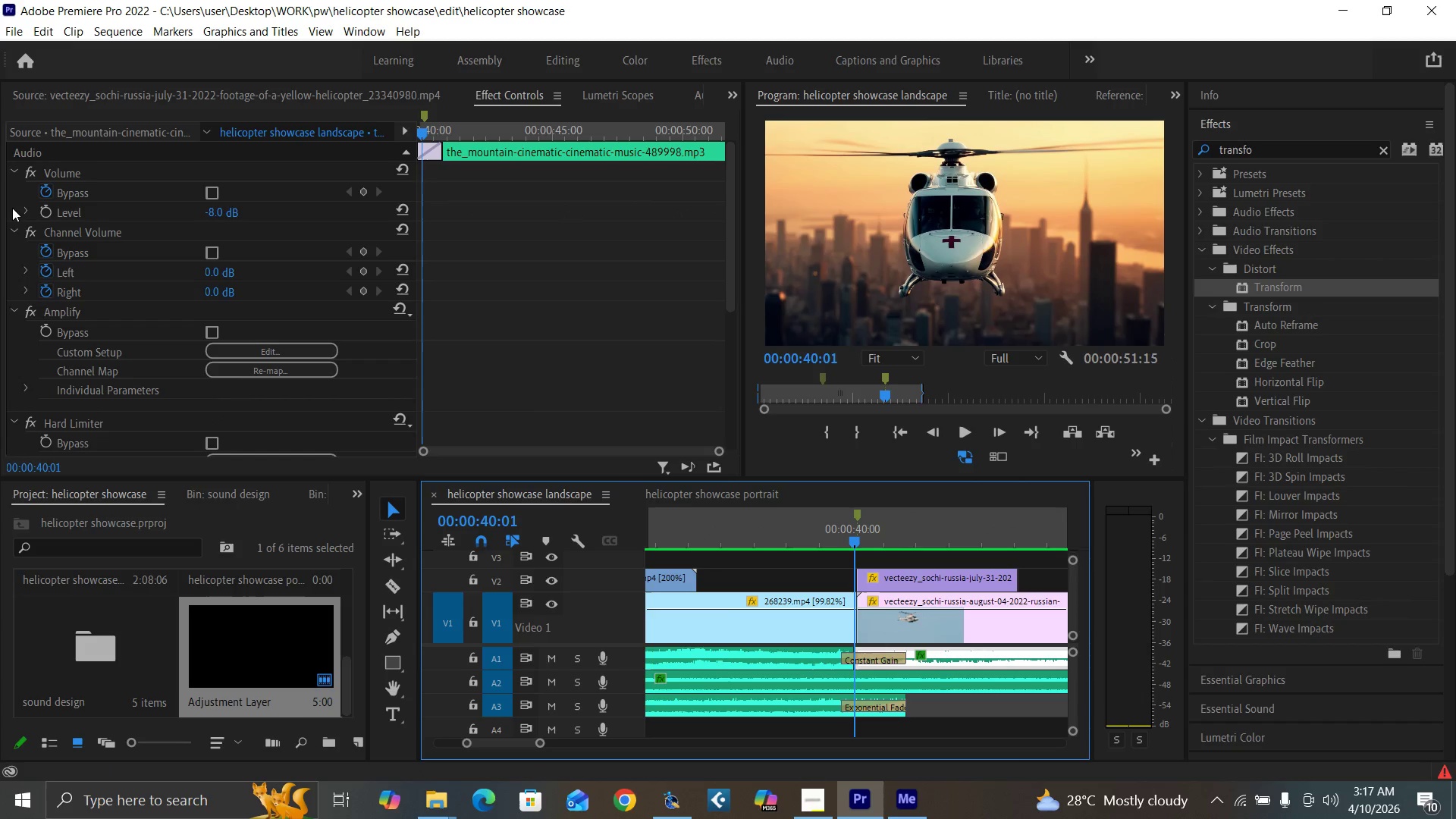 
left_click([48, 214])
 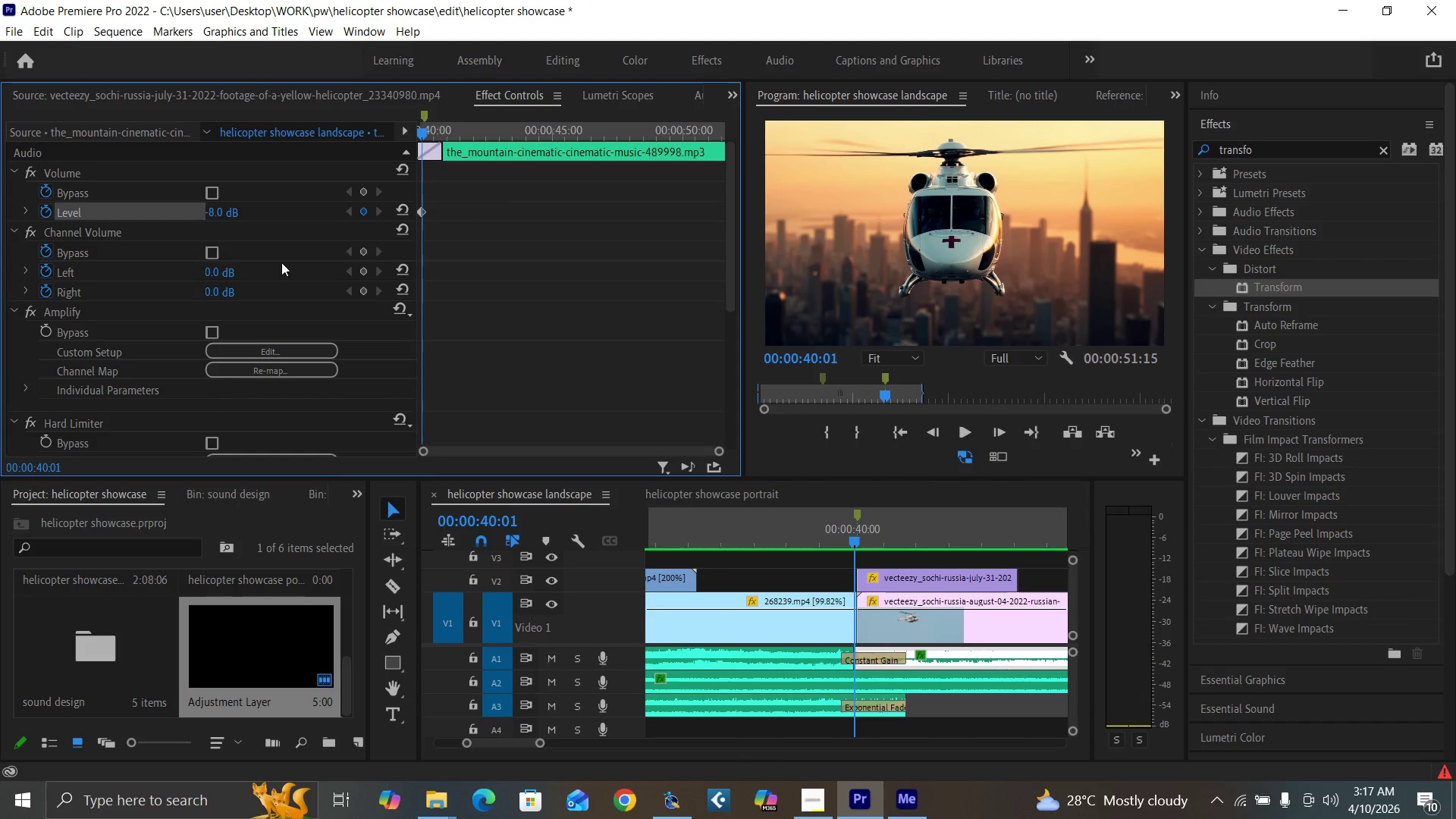 
key(Minus)
 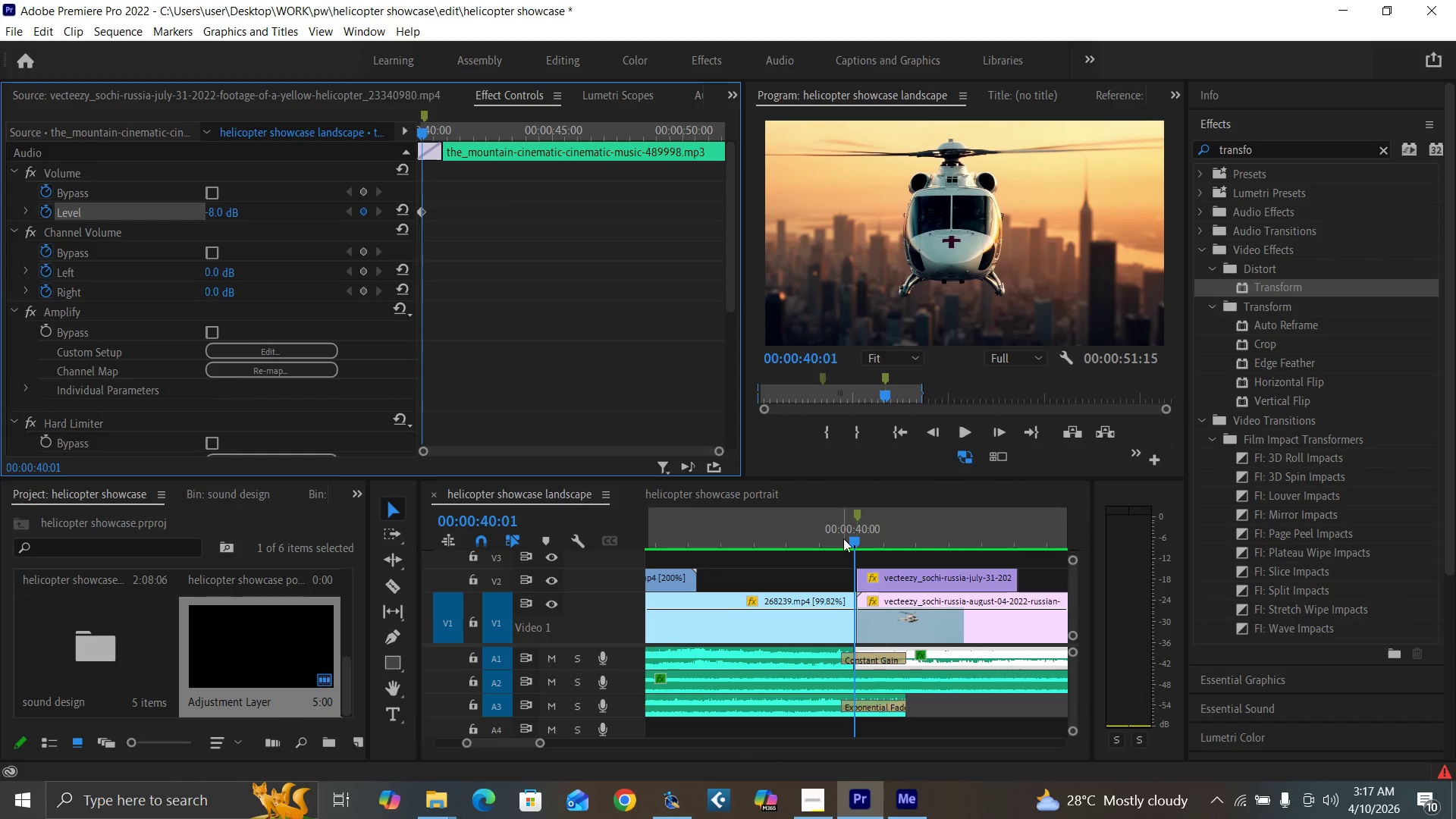 
left_click([853, 542])
 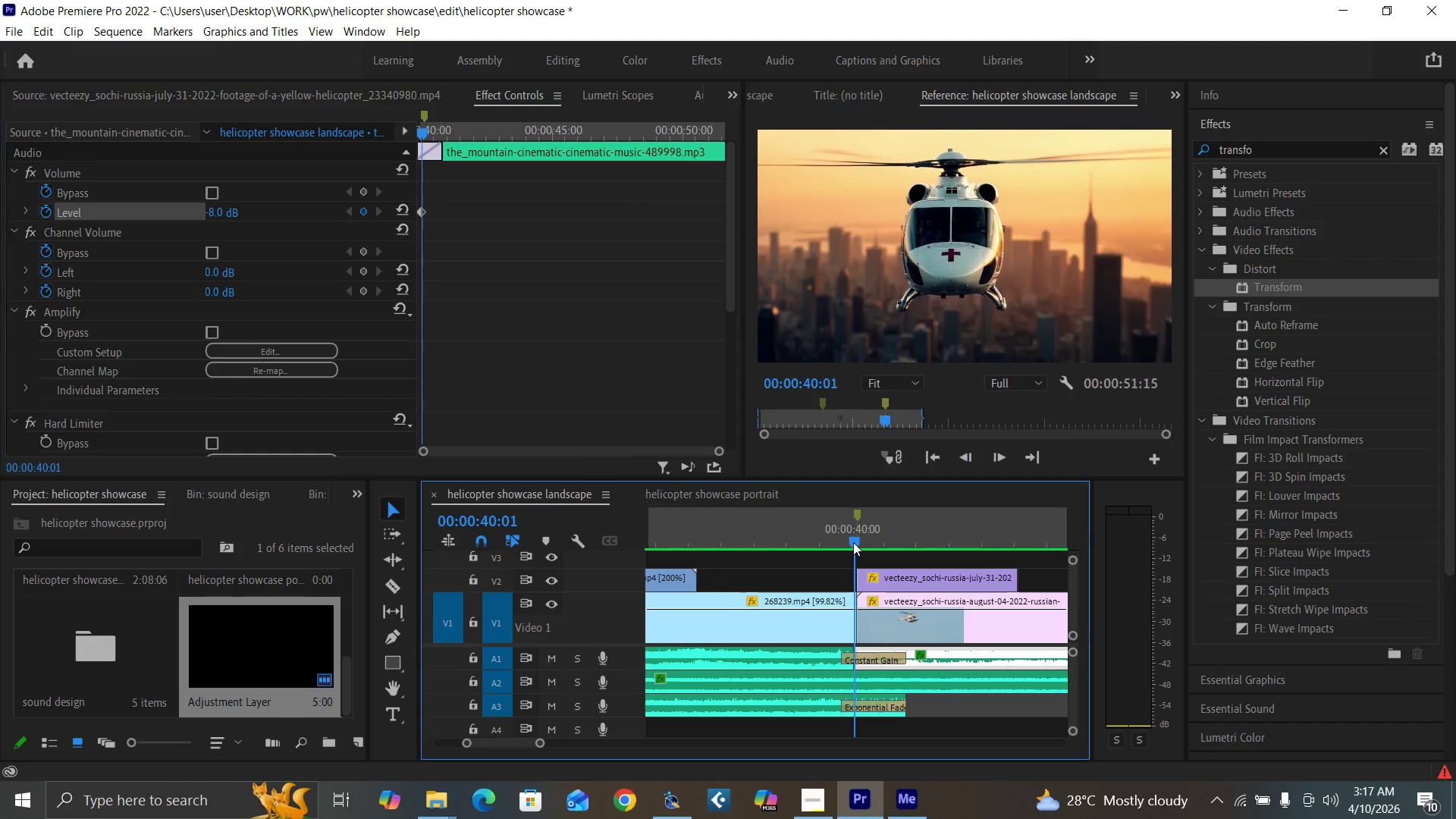 
key(Minus)
 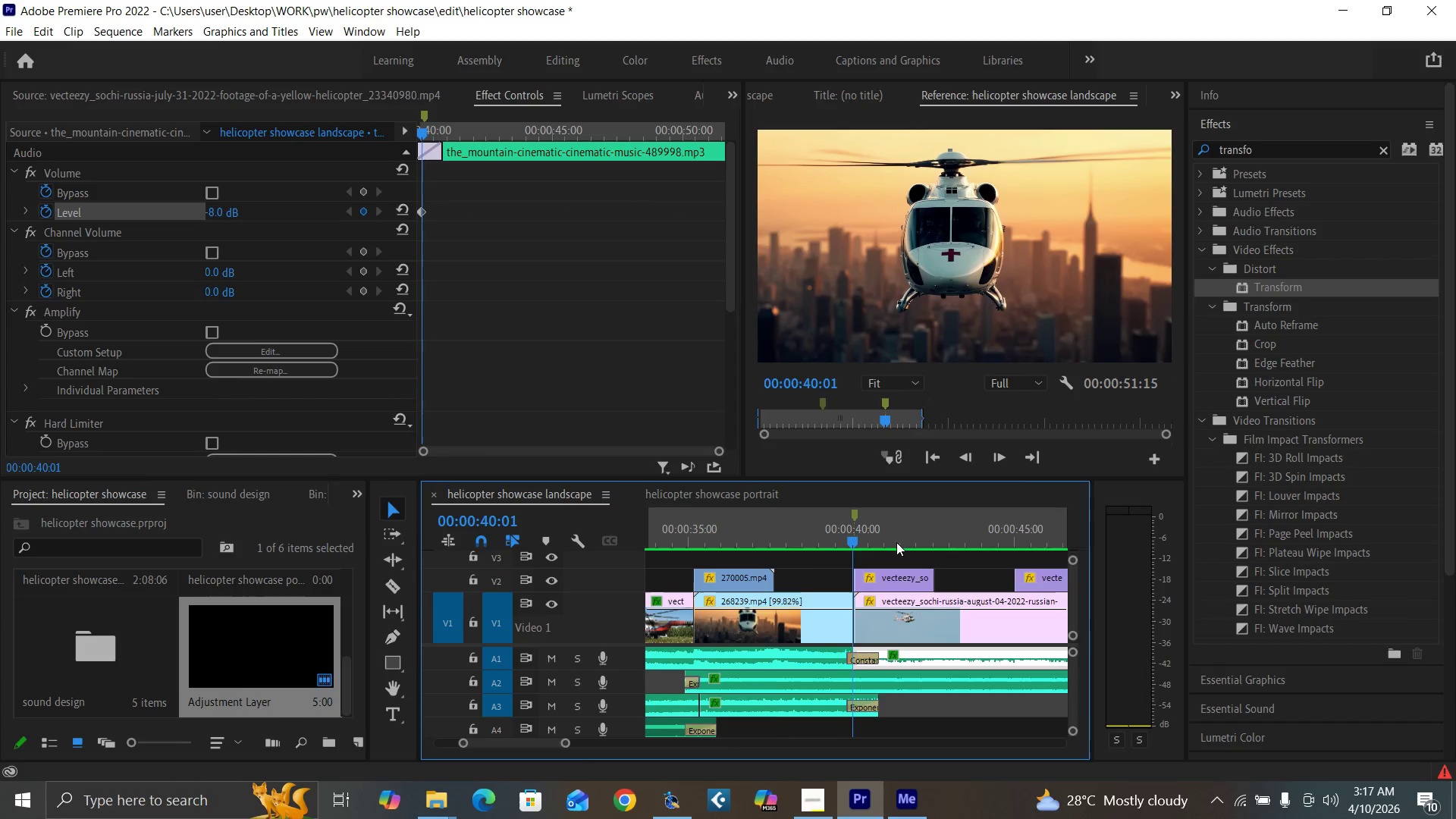 
key(Minus)
 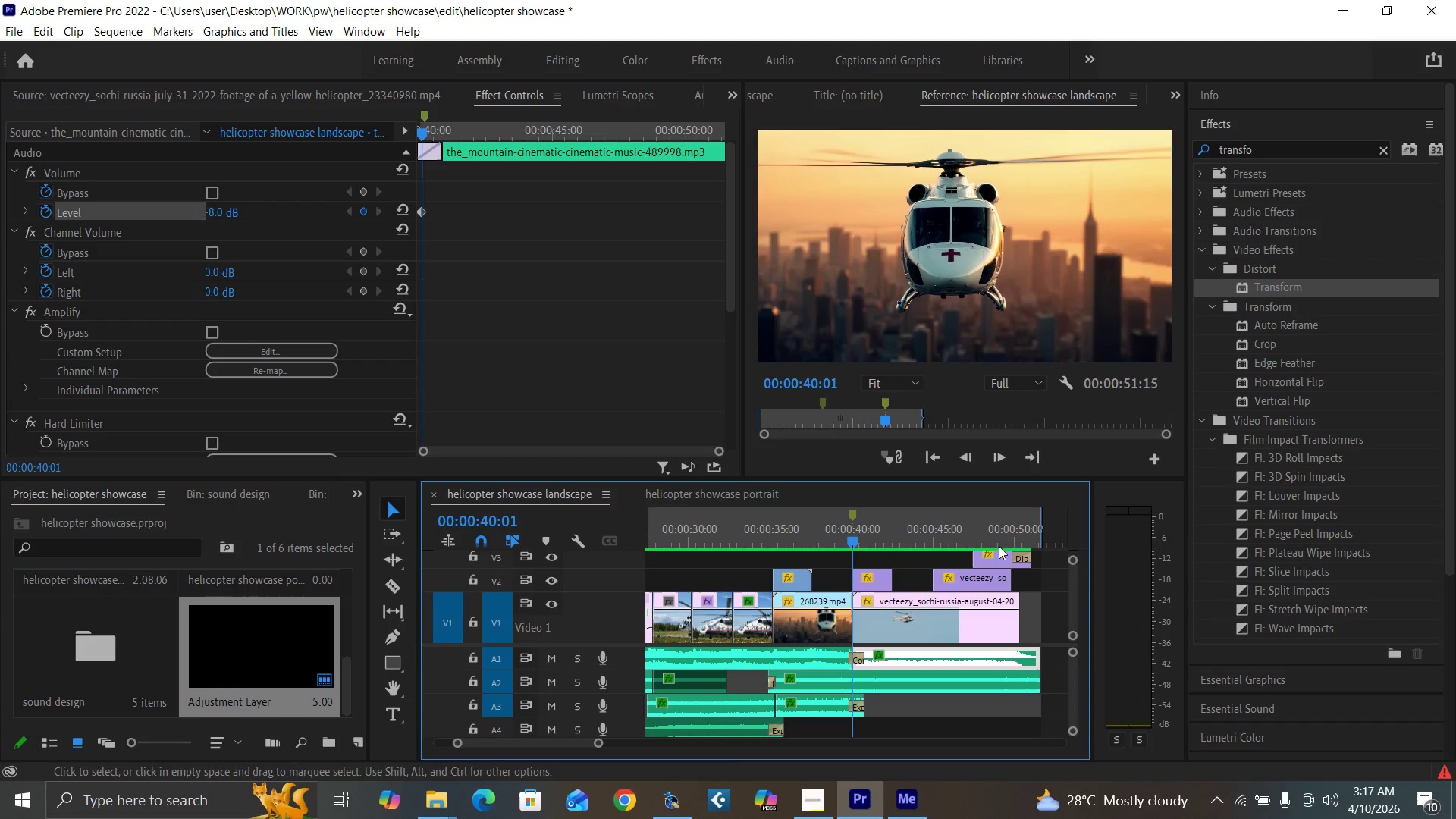 
left_click([999, 541])
 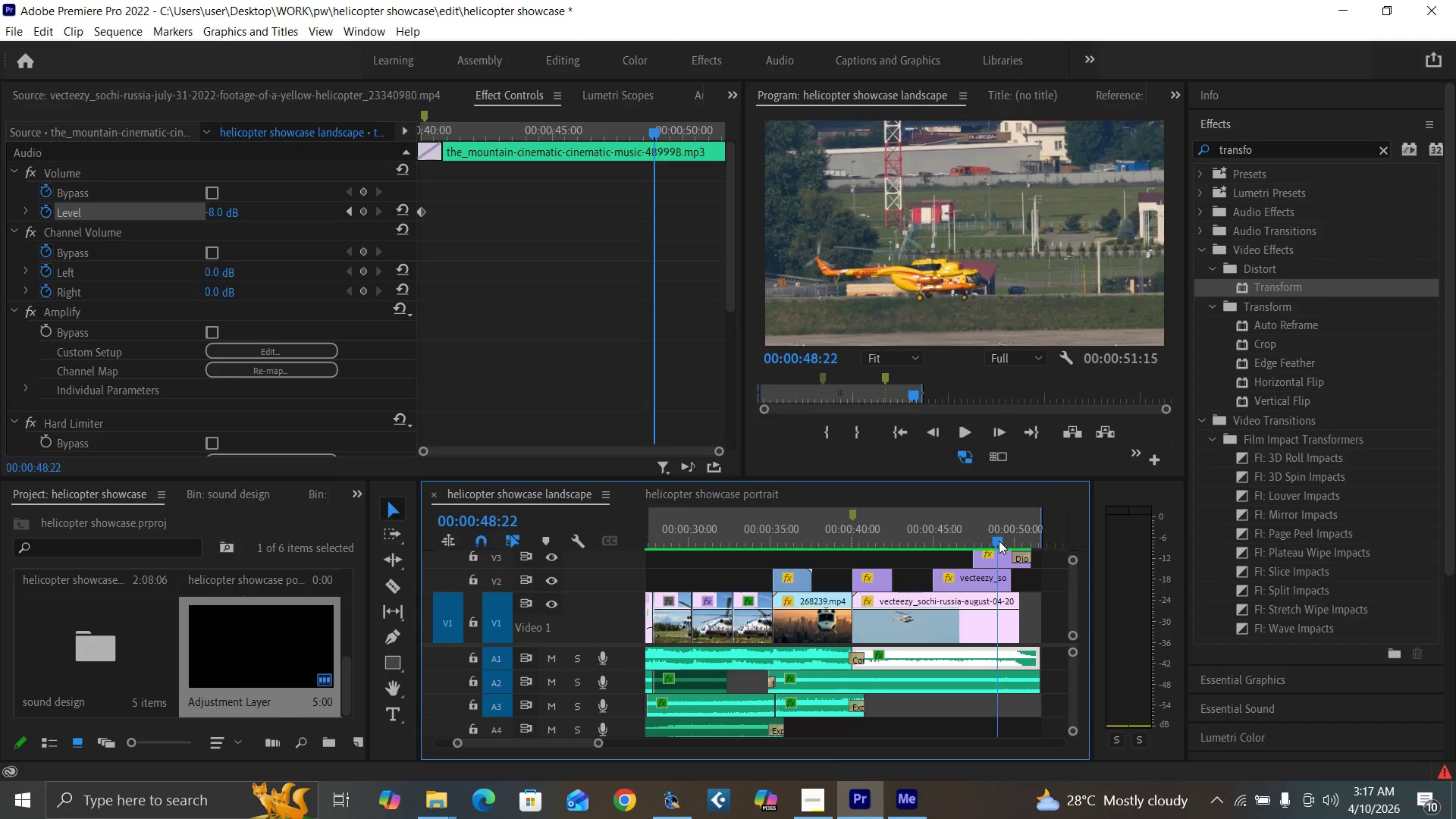 
key(Space)
 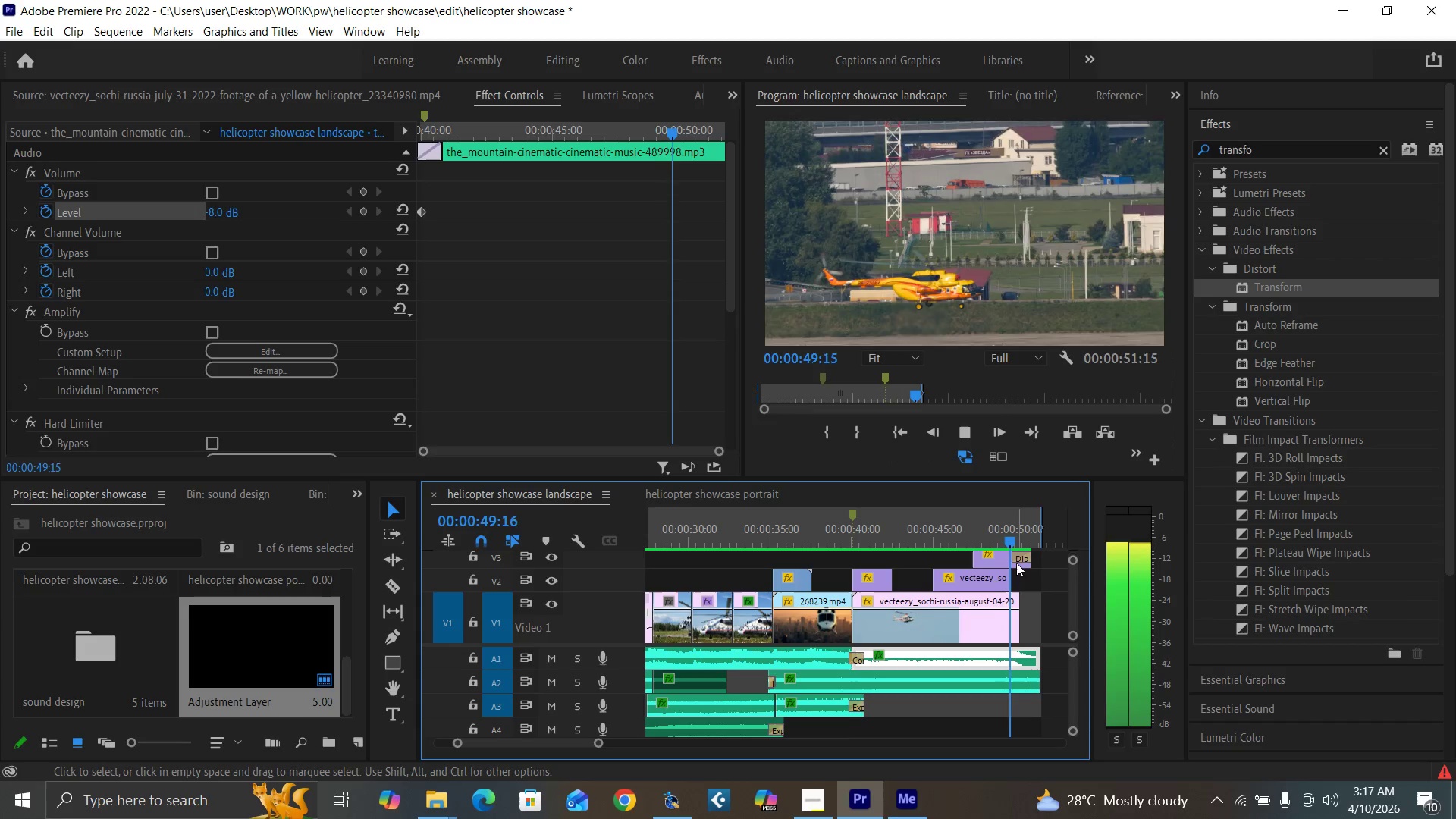 
key(Space)
 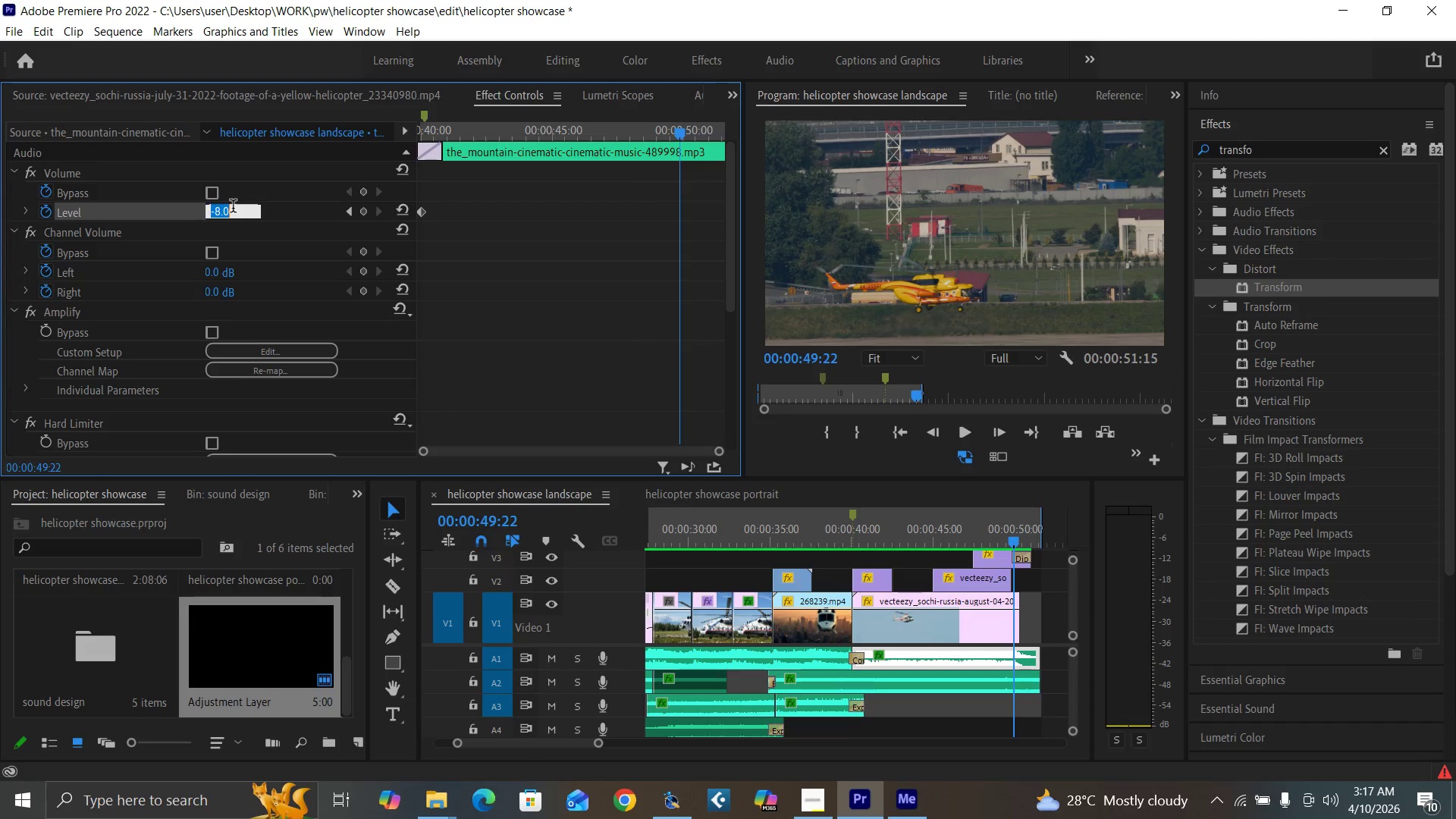 
key(Minus)
 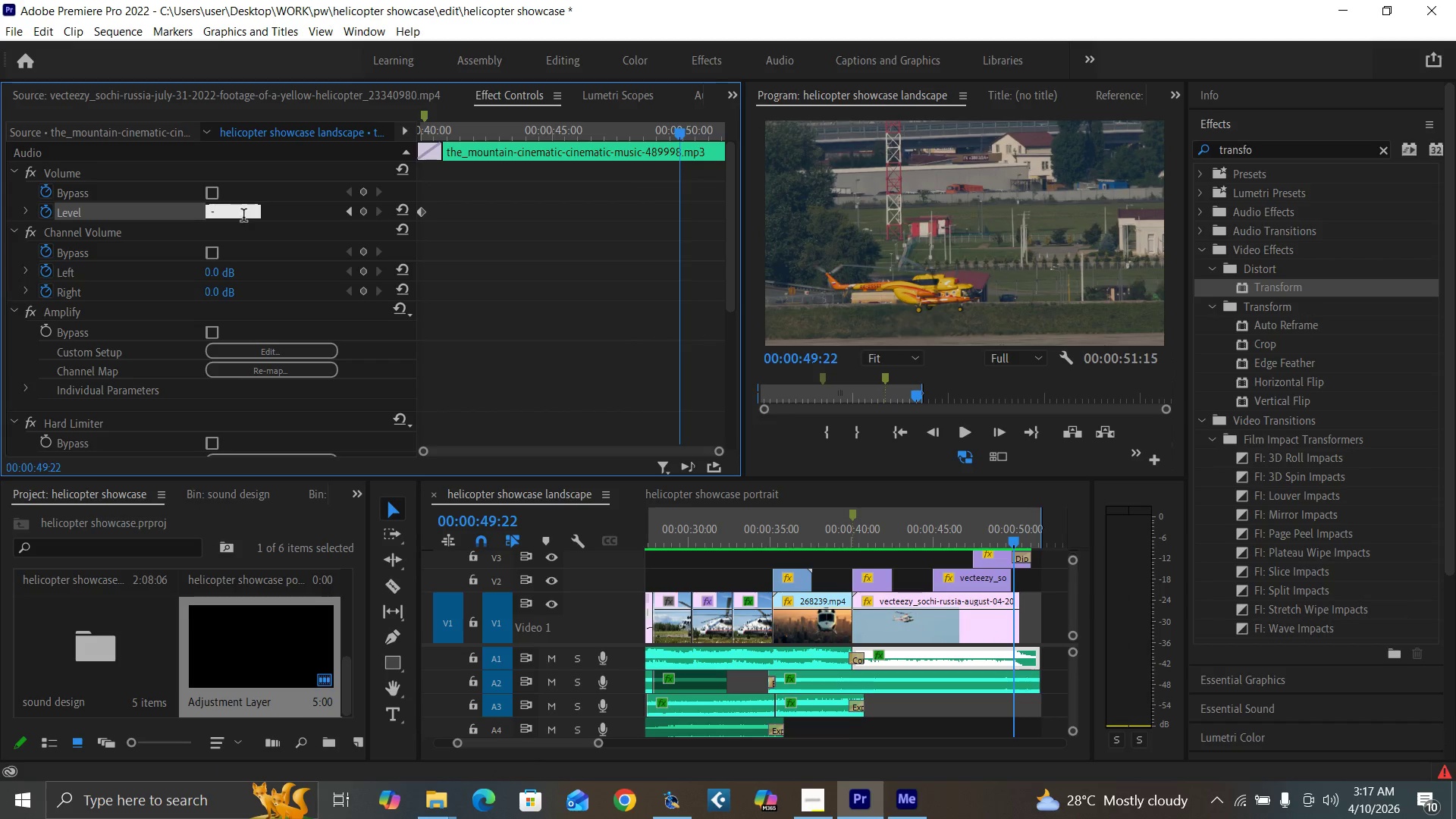 
key(1)
 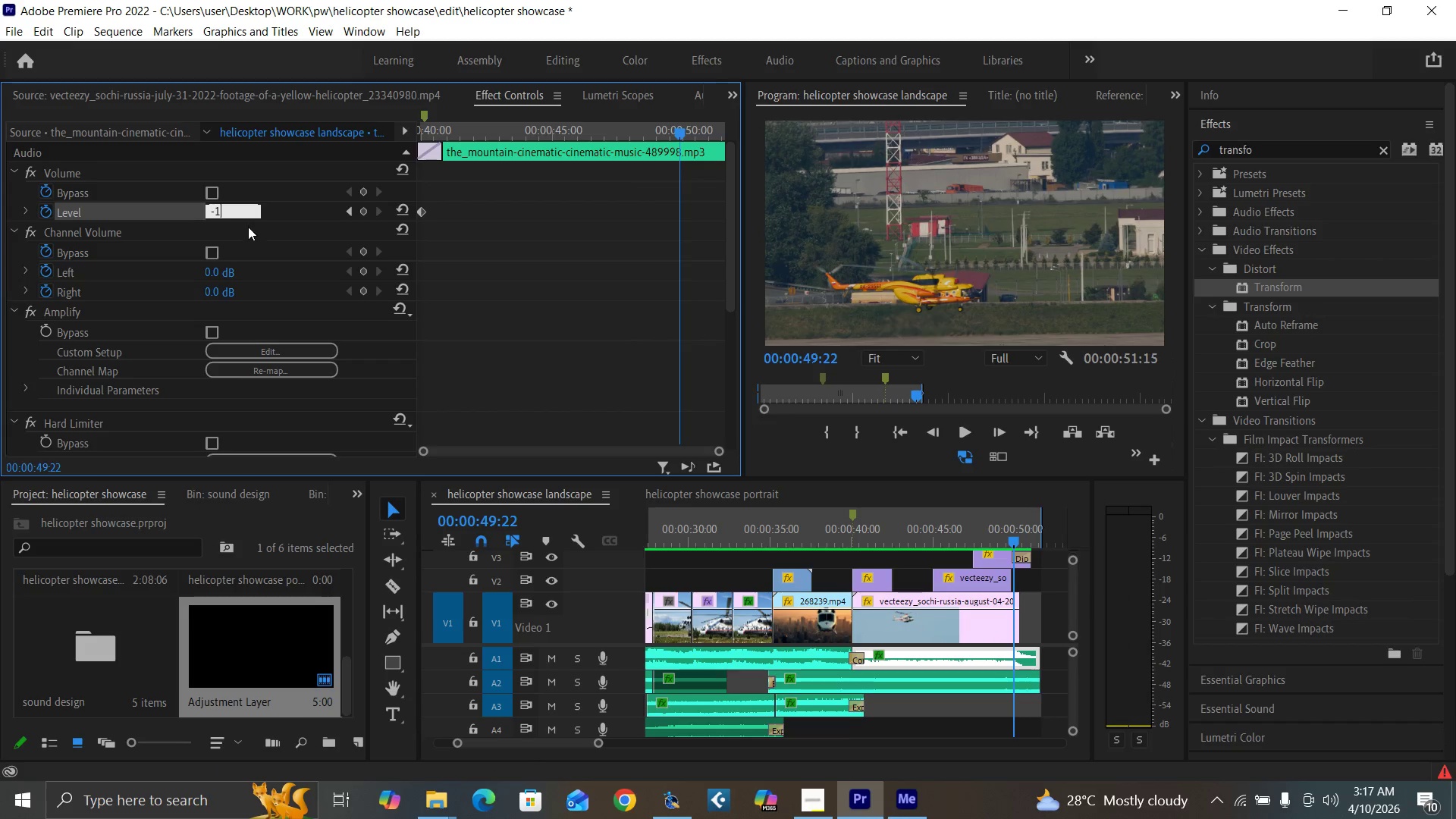 
key(5)
 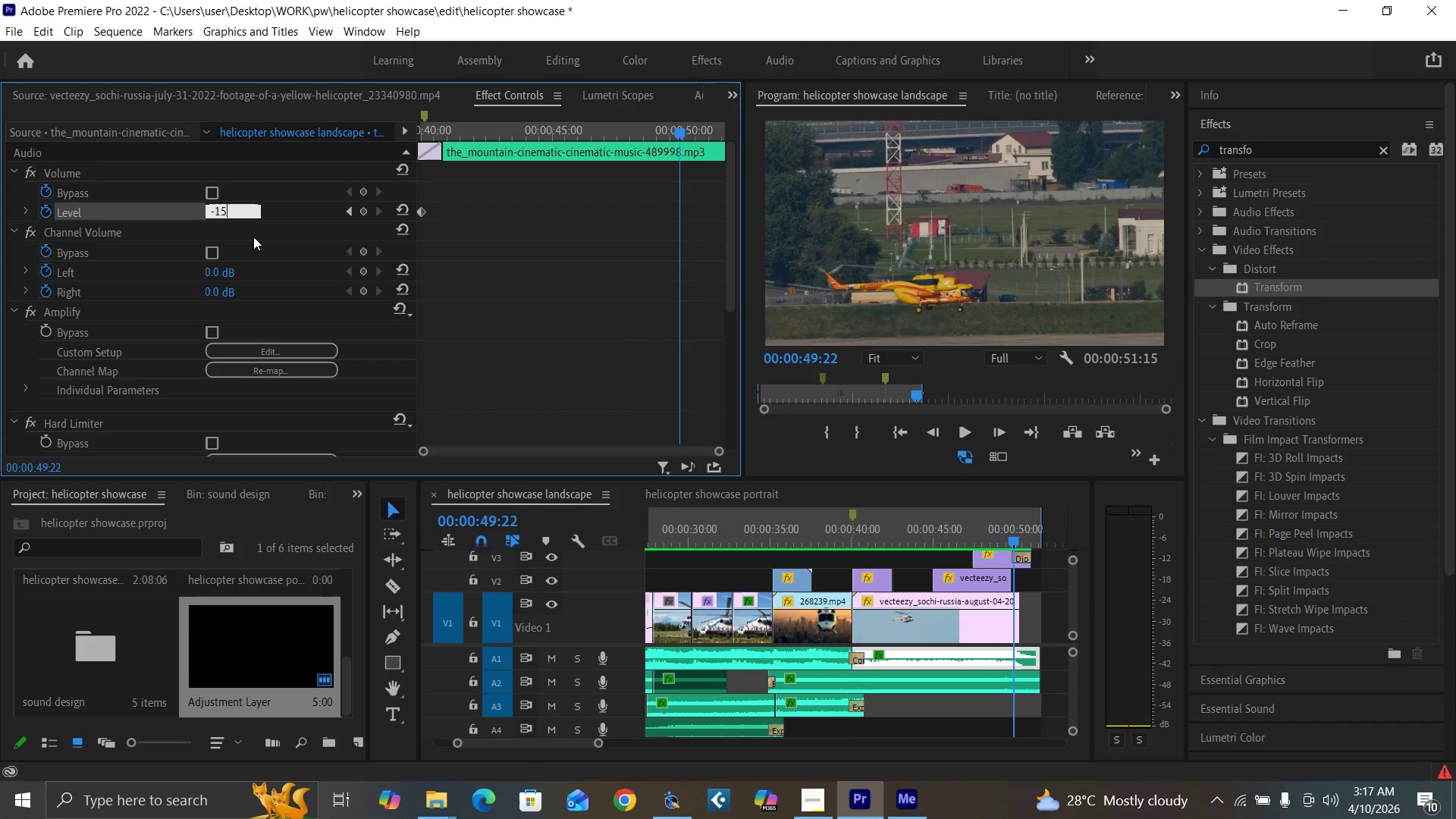 
key(Enter)
 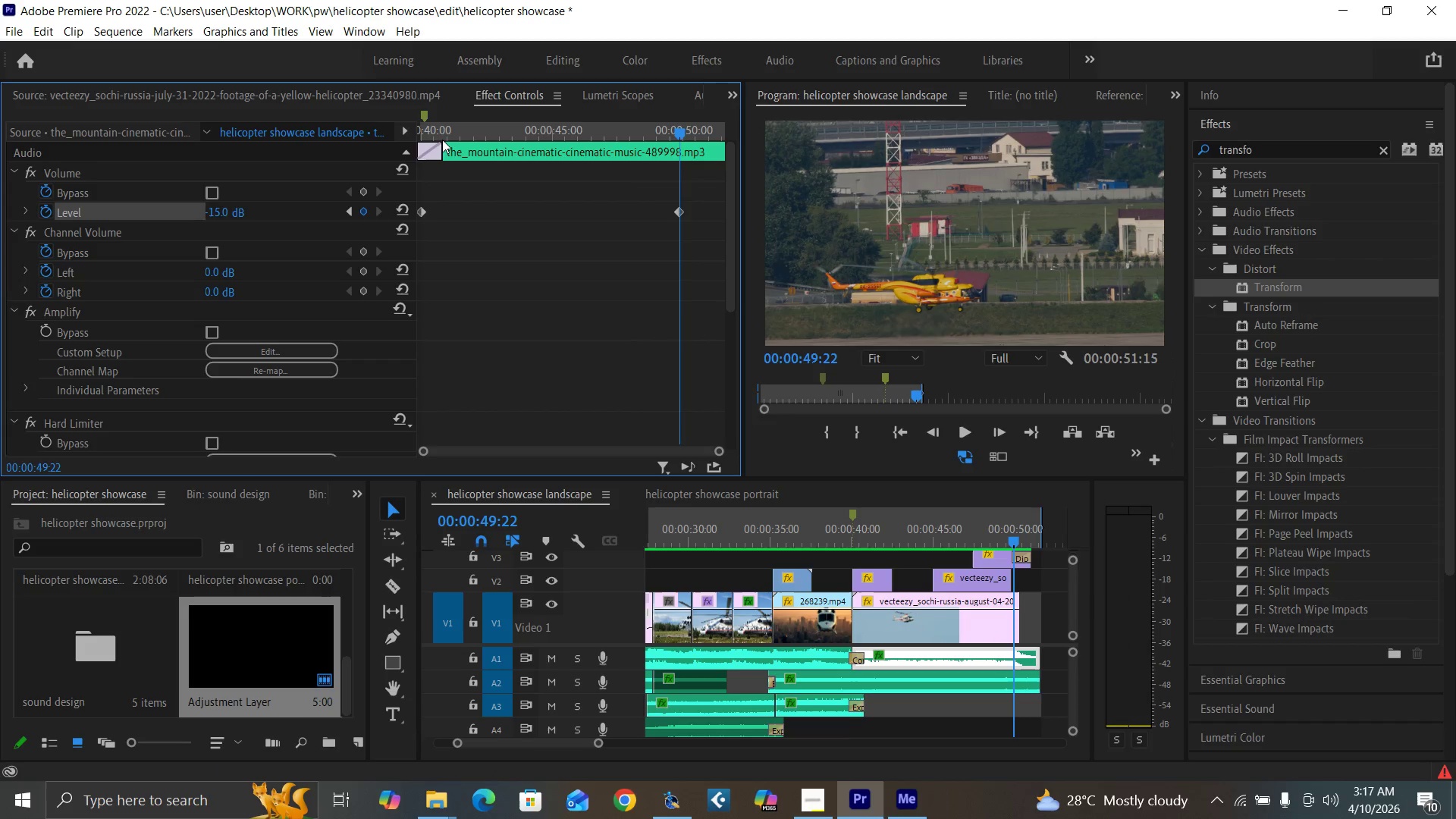 
left_click_drag(start_coordinate=[438, 130], to_coordinate=[390, 152])
 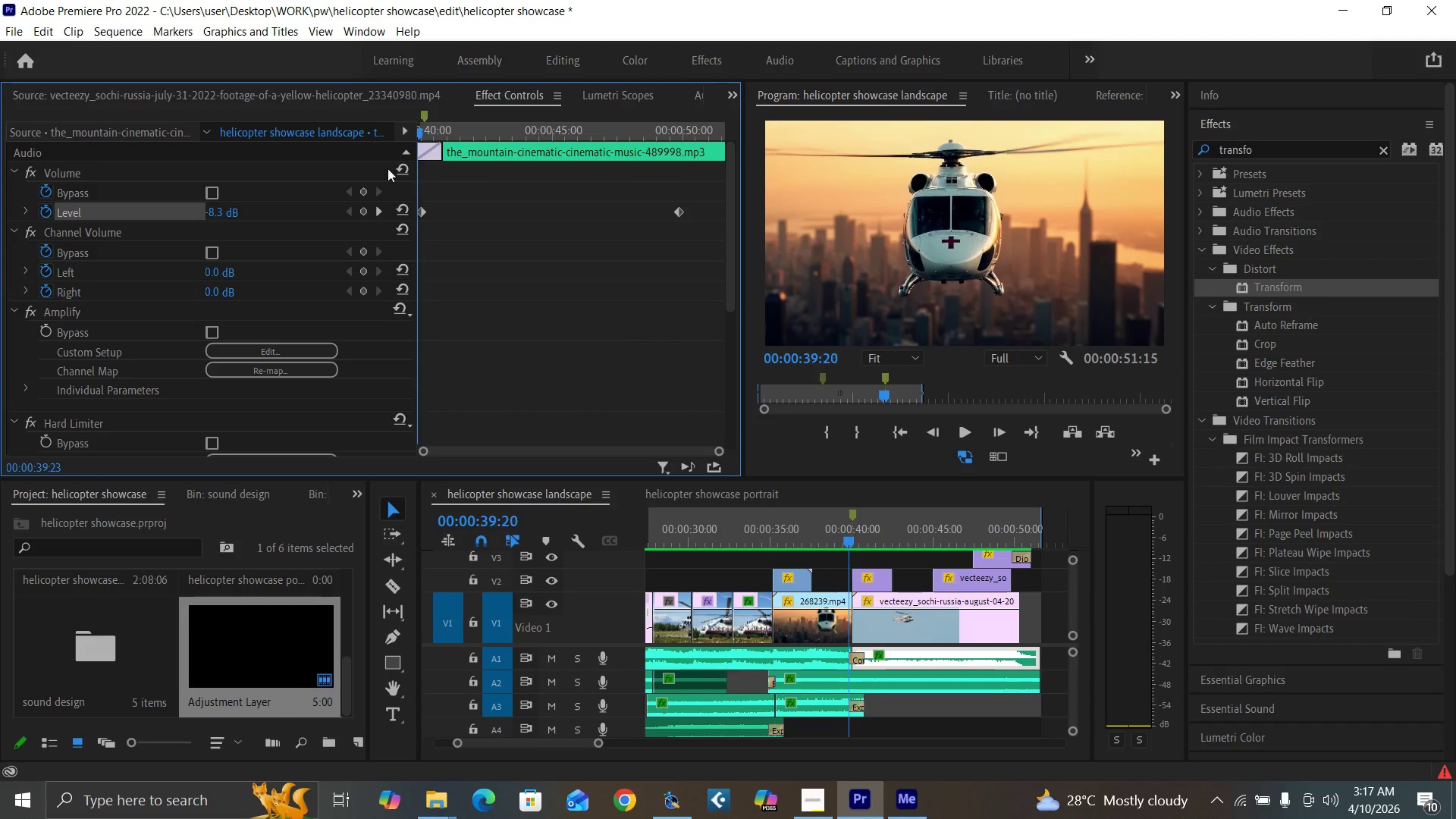 
key(Space)
 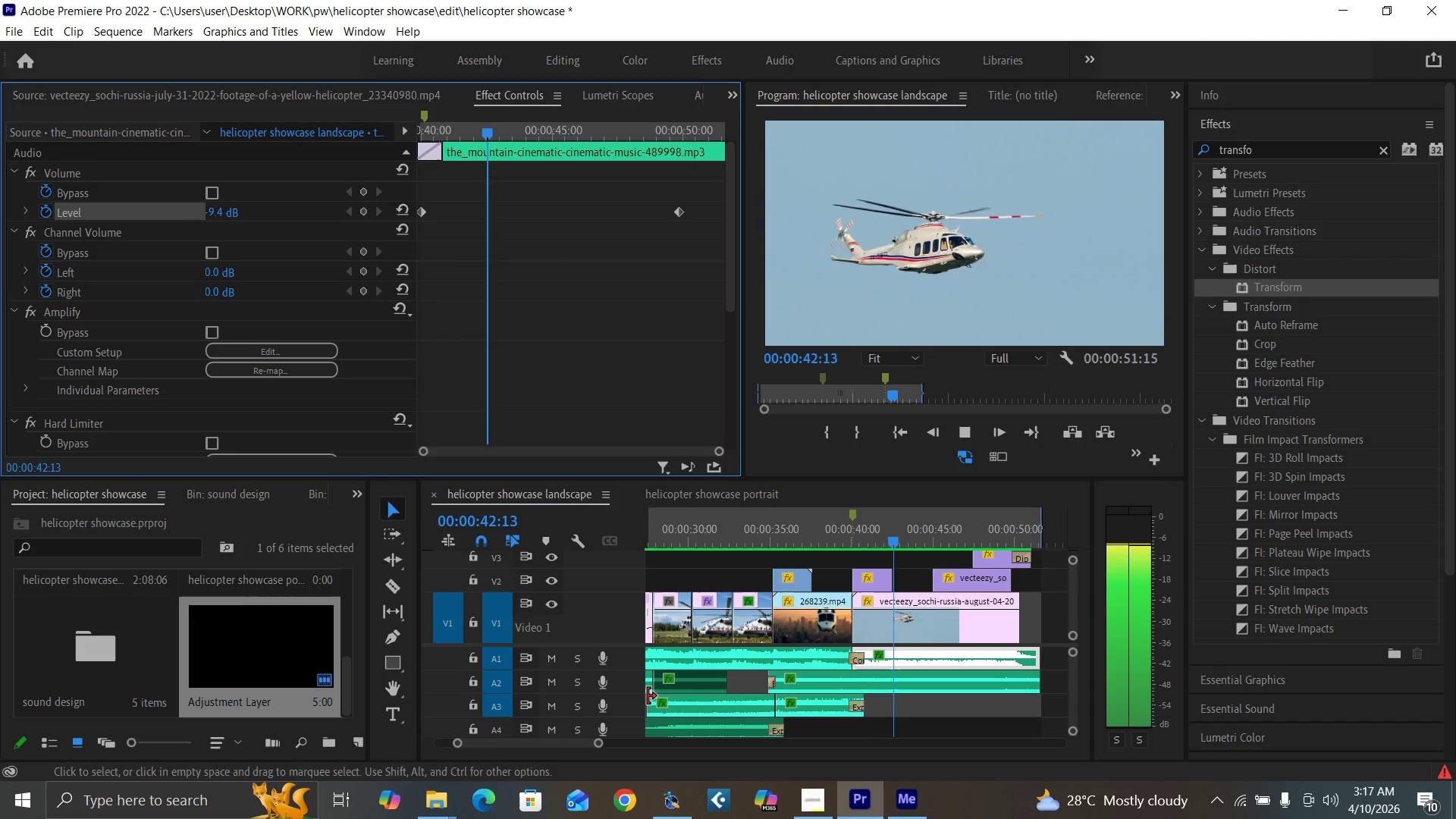 
left_click_drag(start_coordinate=[600, 742], to_coordinate=[610, 748])
 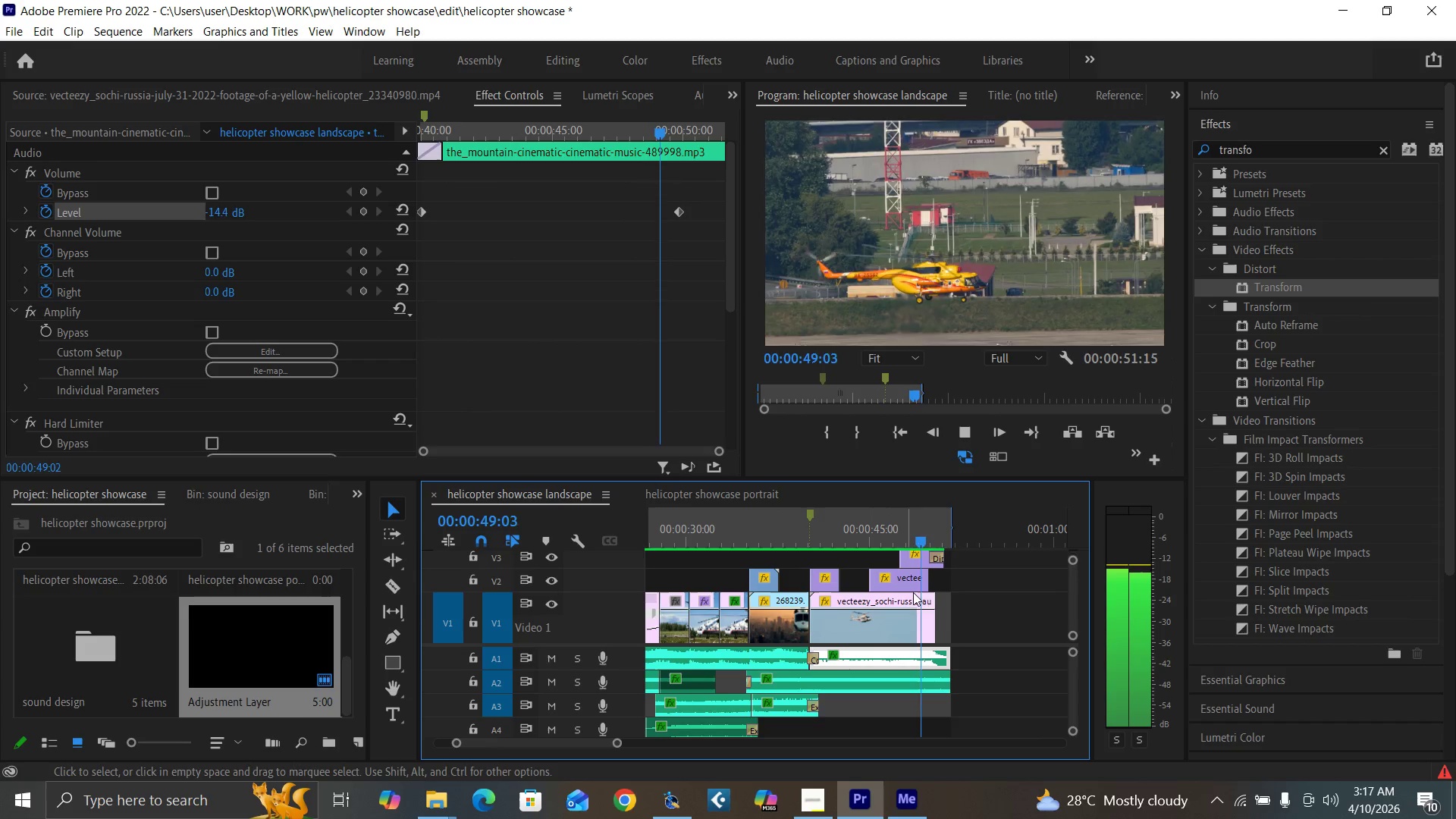 
wait(6.55)
 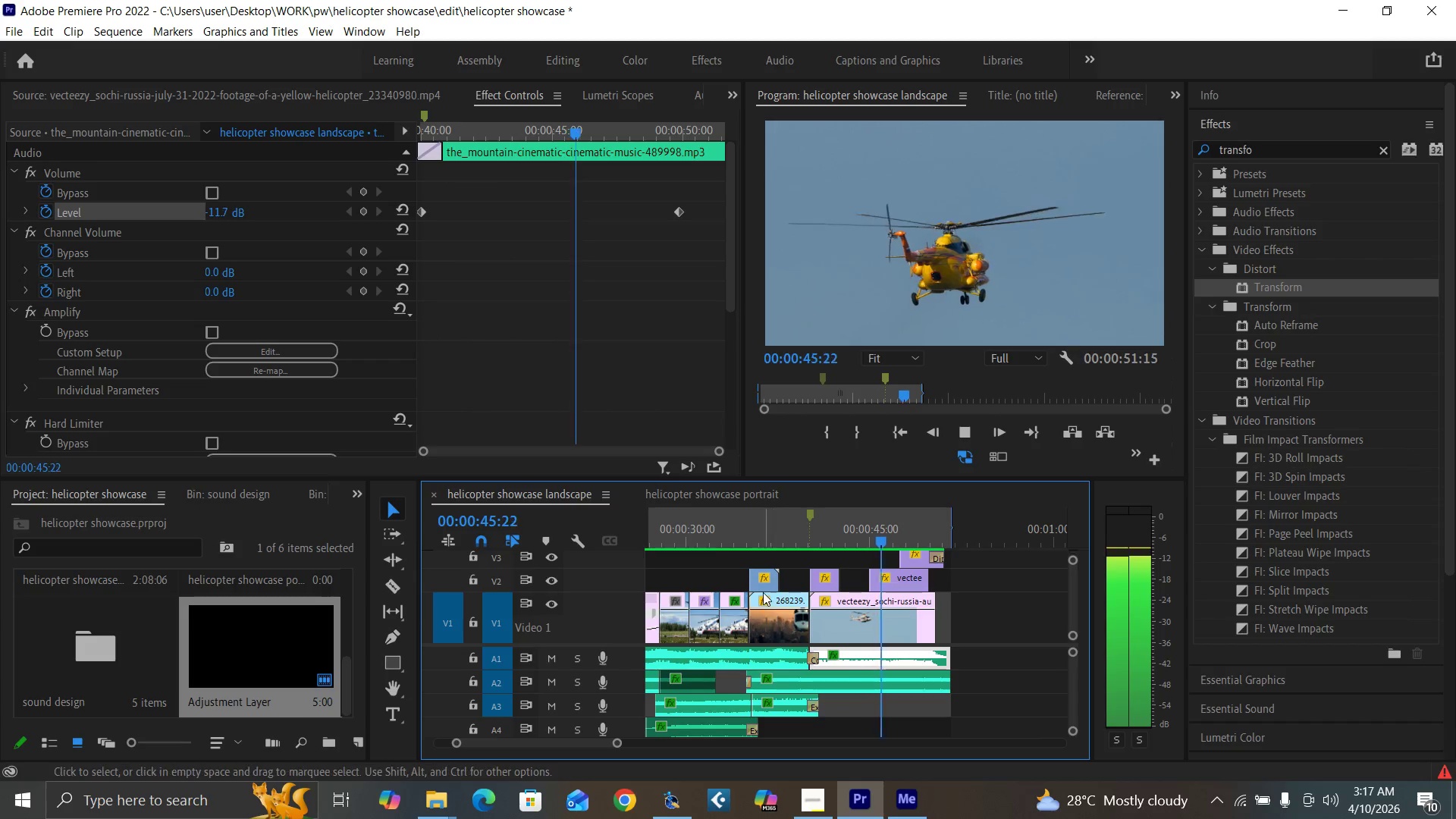 
key(Space)
 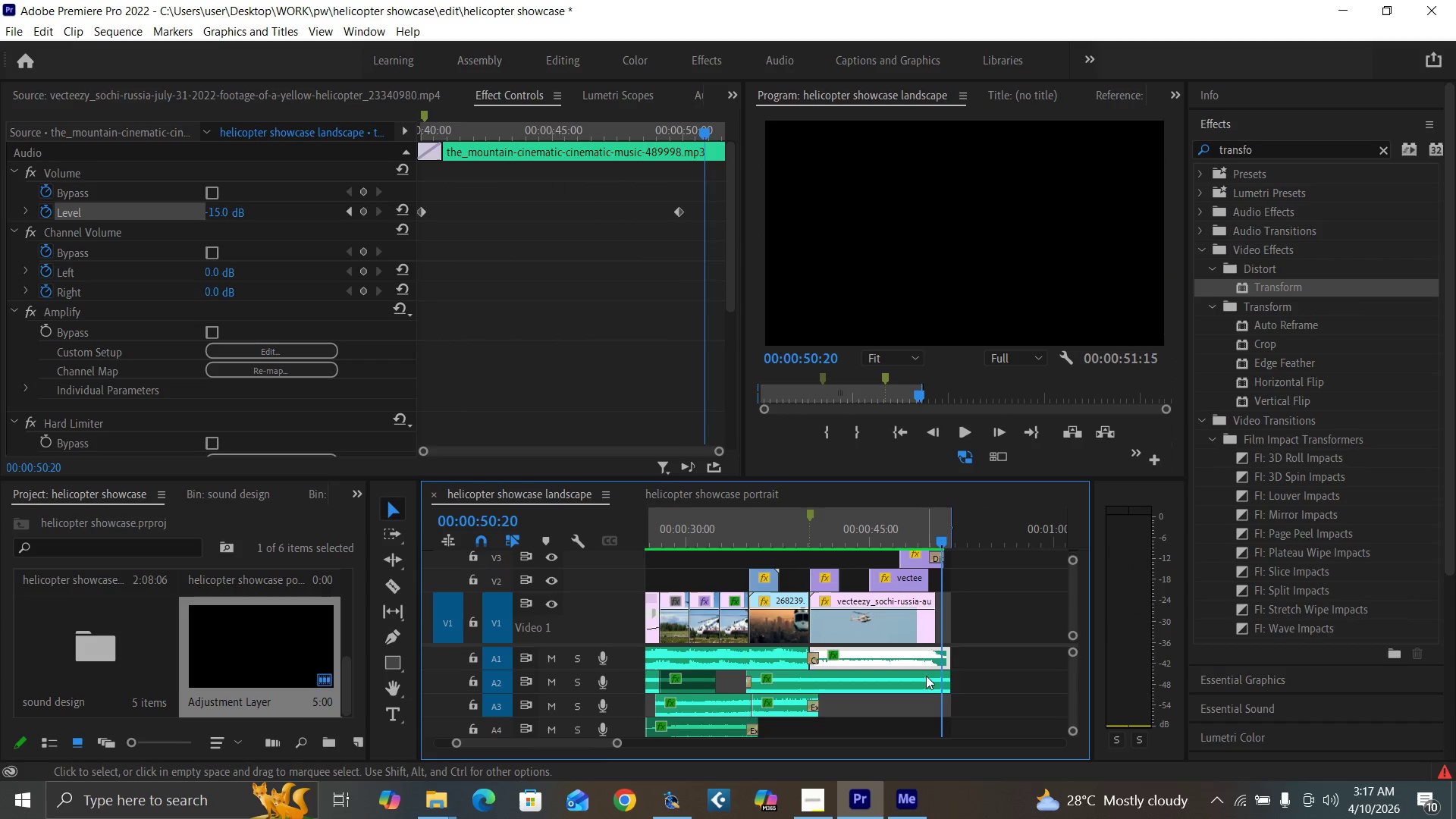 
left_click([926, 676])
 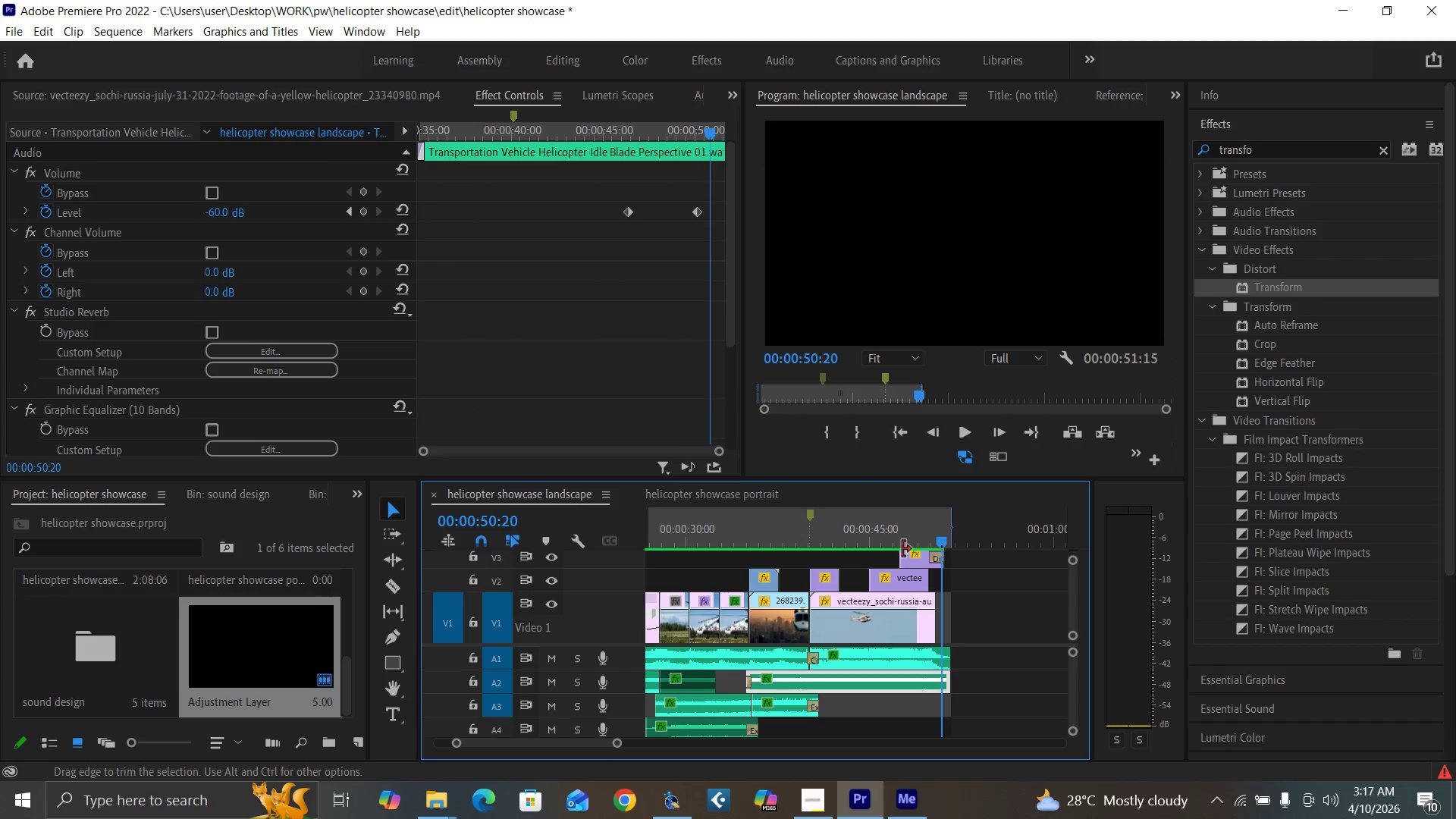 
left_click_drag(start_coordinate=[899, 539], to_coordinate=[889, 551])
 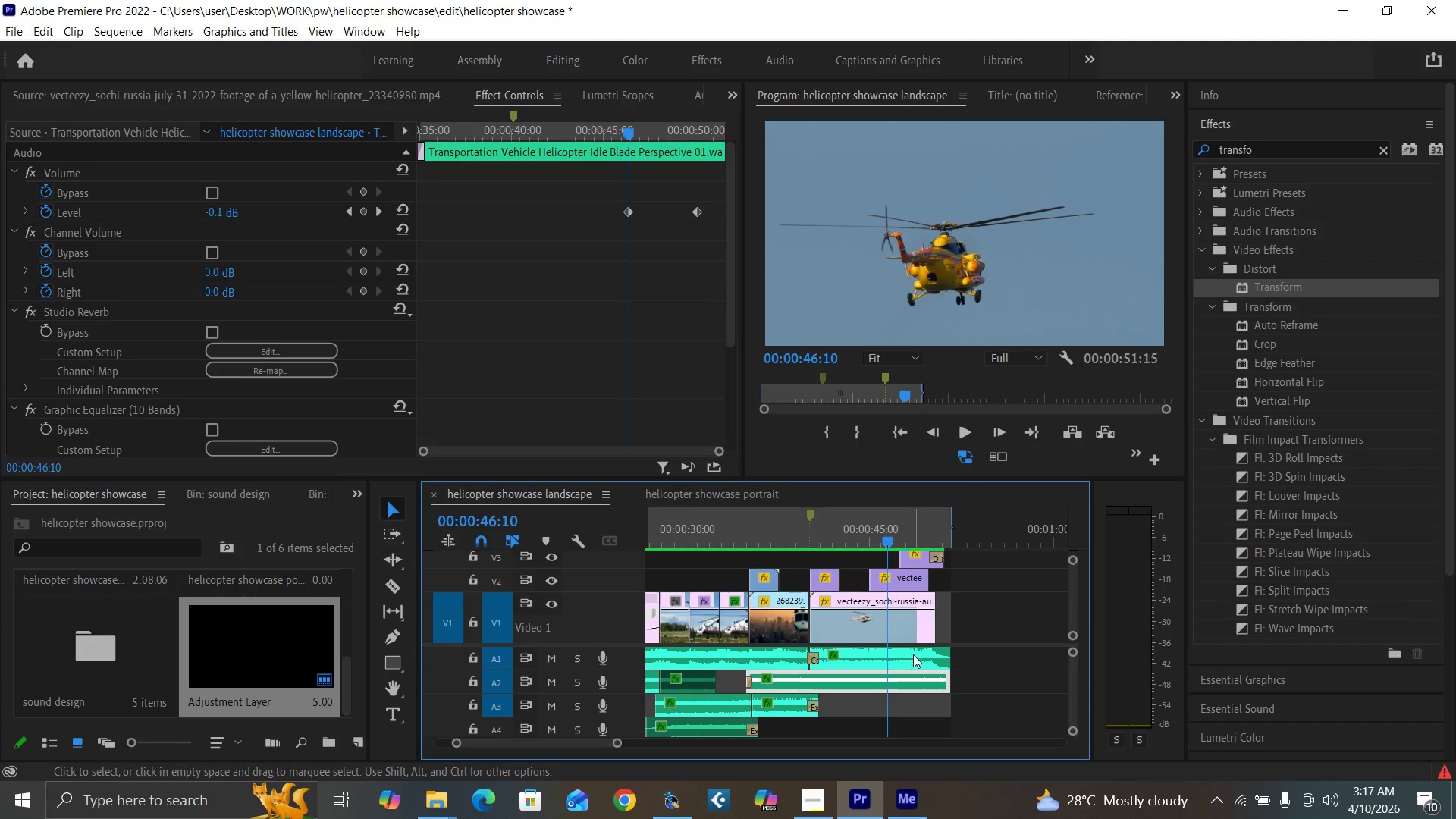 
left_click([913, 654])
 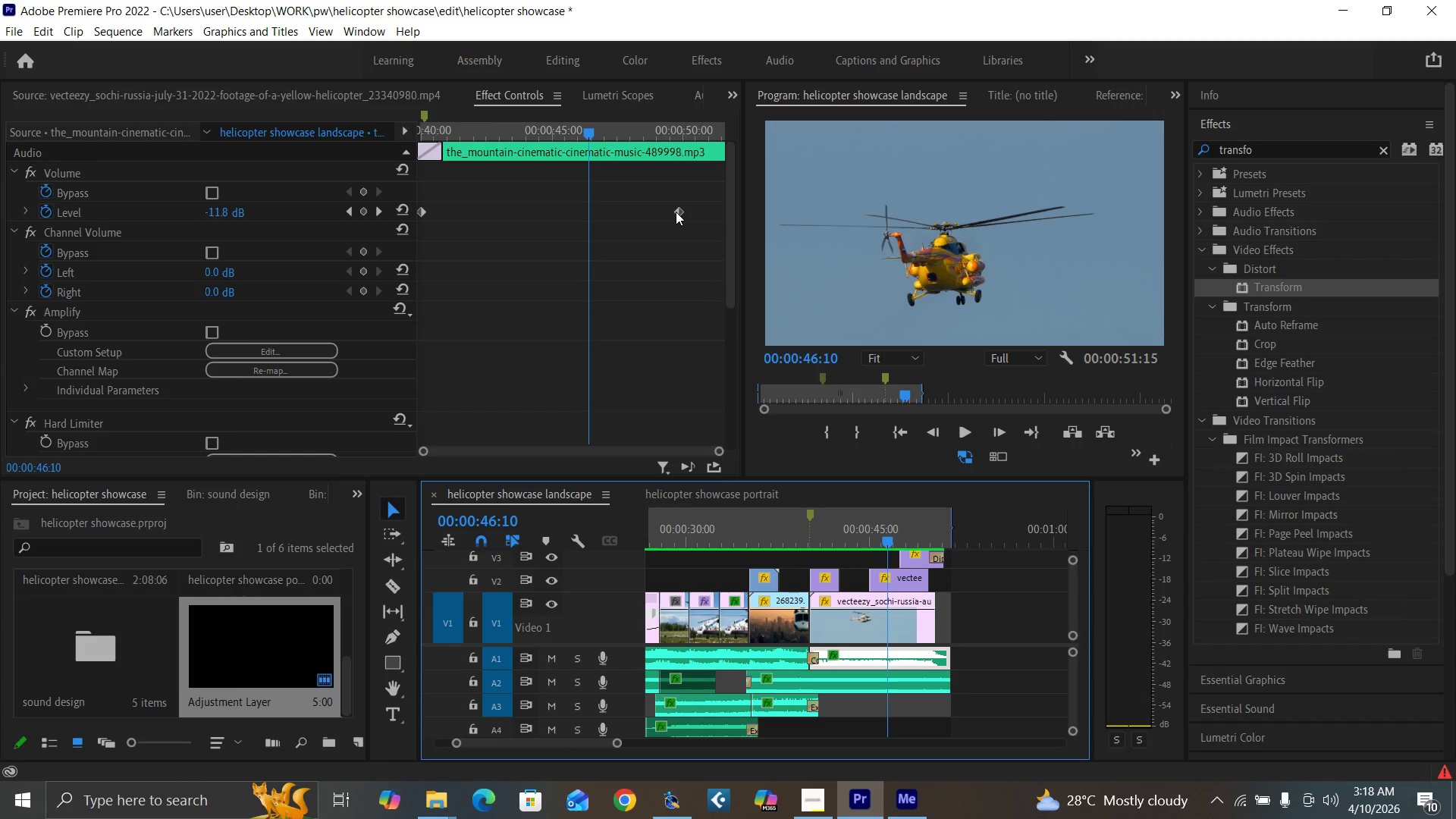 
wait(5.05)
 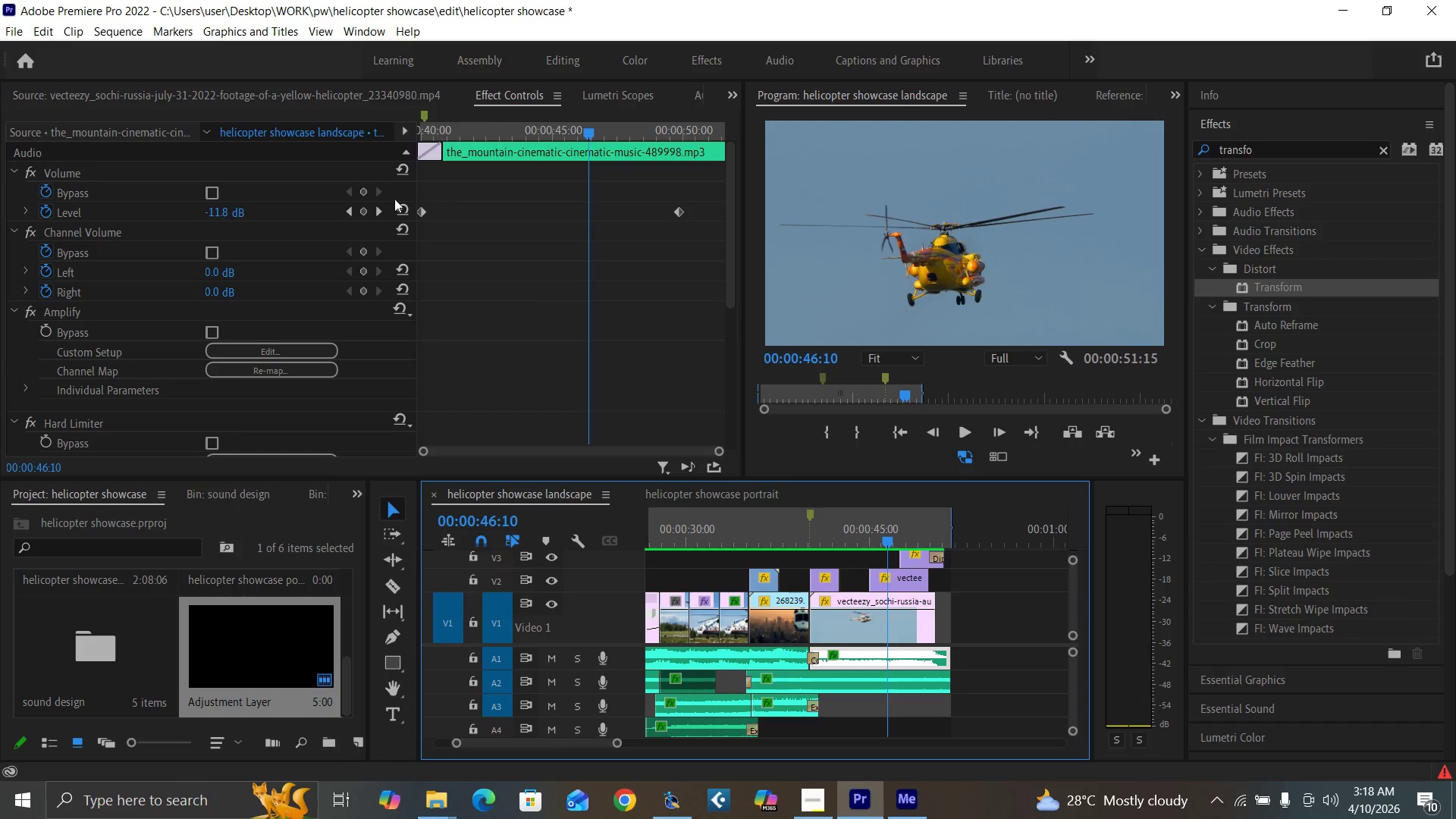 
left_click_drag(start_coordinate=[677, 212], to_coordinate=[591, 220])
 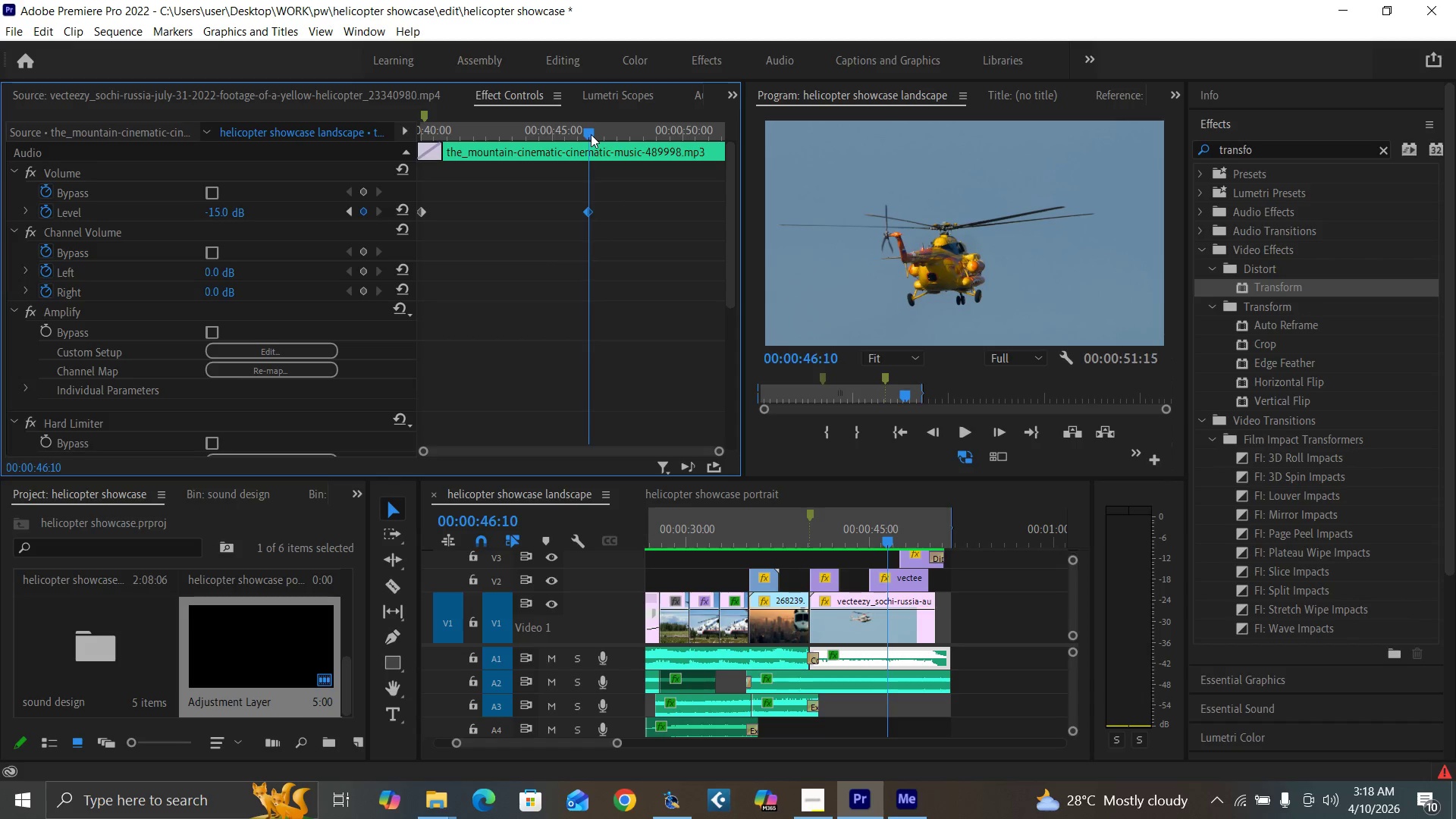 
wait(7.78)
 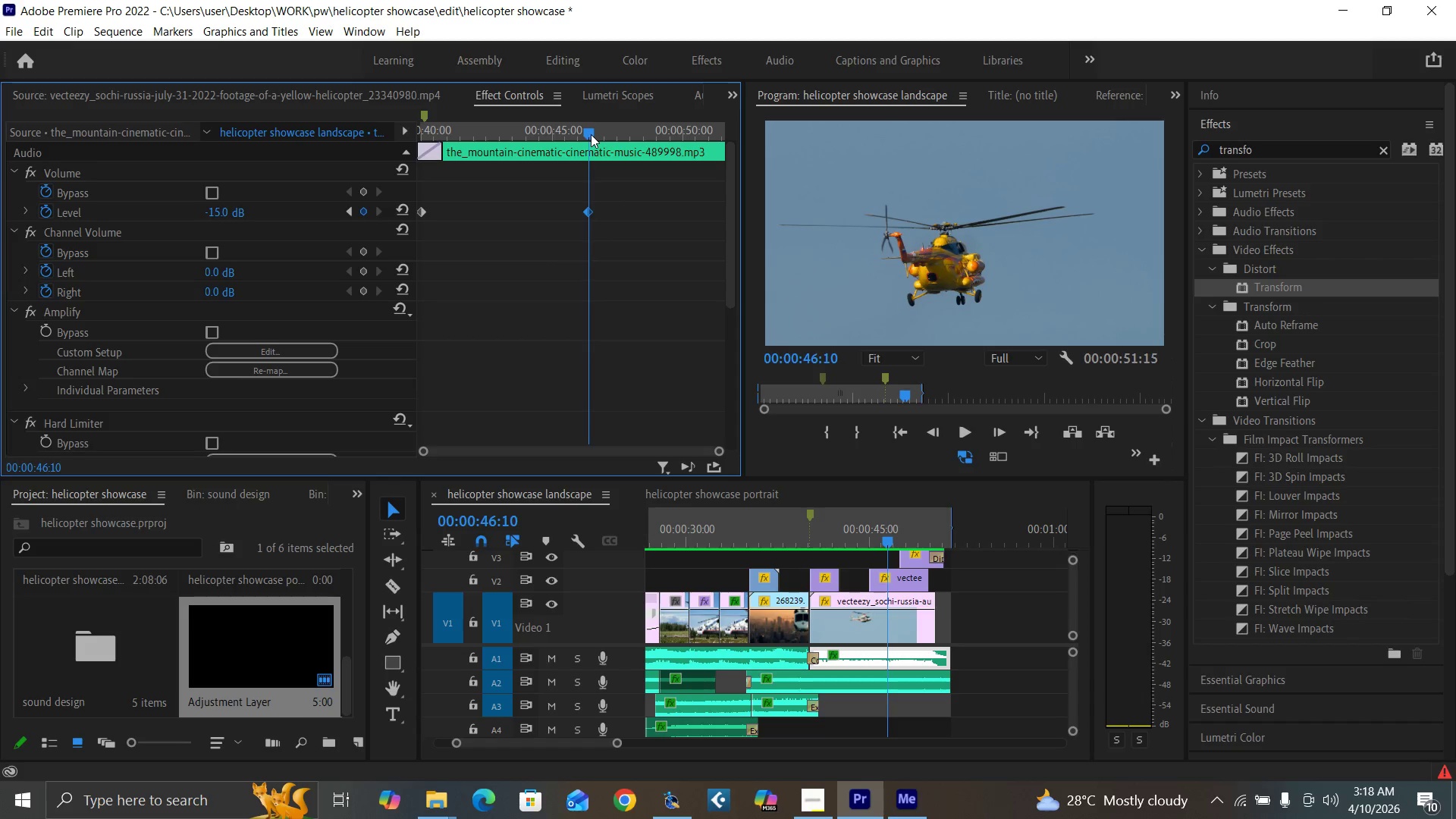 
left_click([903, 686])
 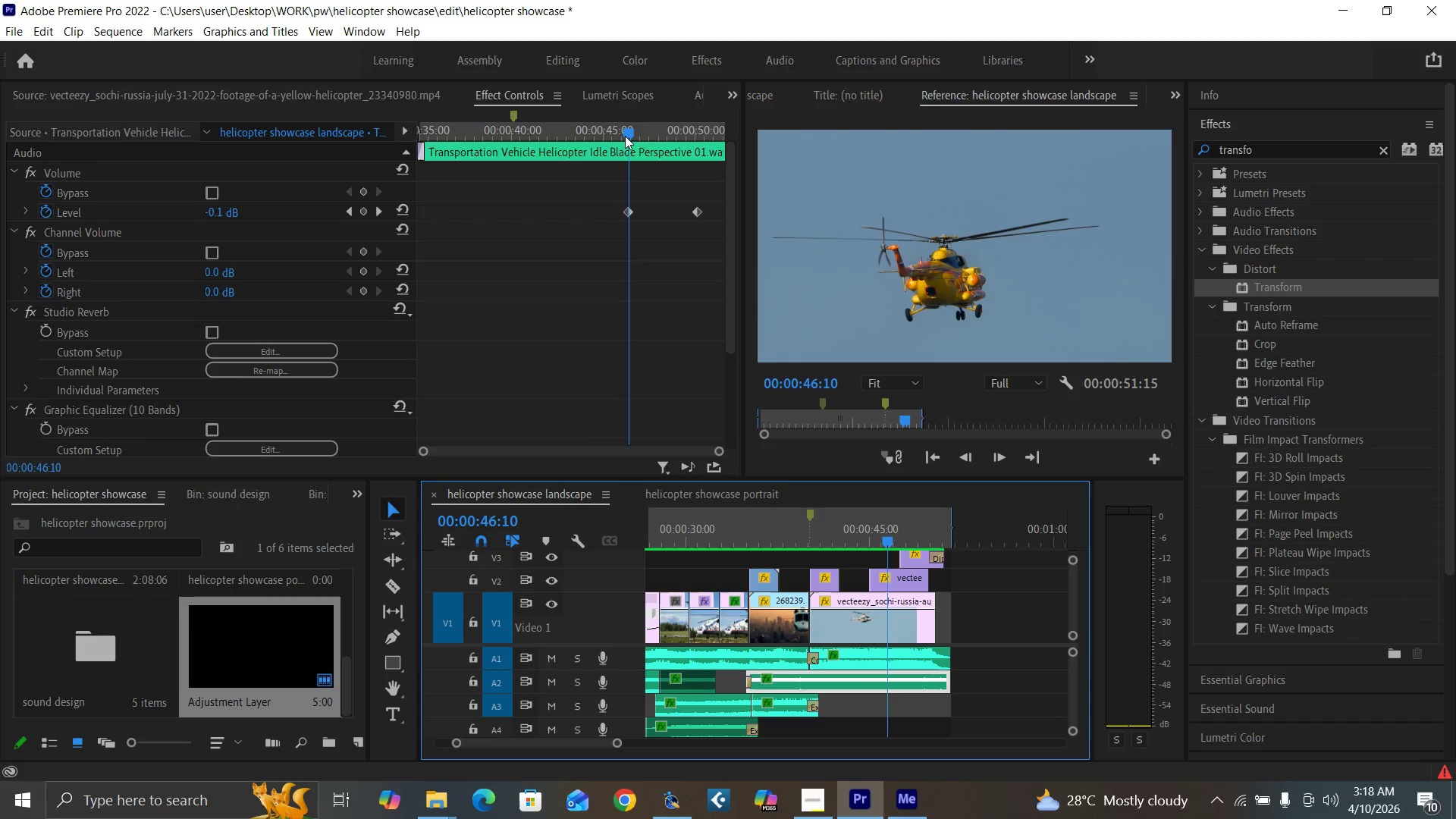 
left_click_drag(start_coordinate=[628, 133], to_coordinate=[696, 158])
 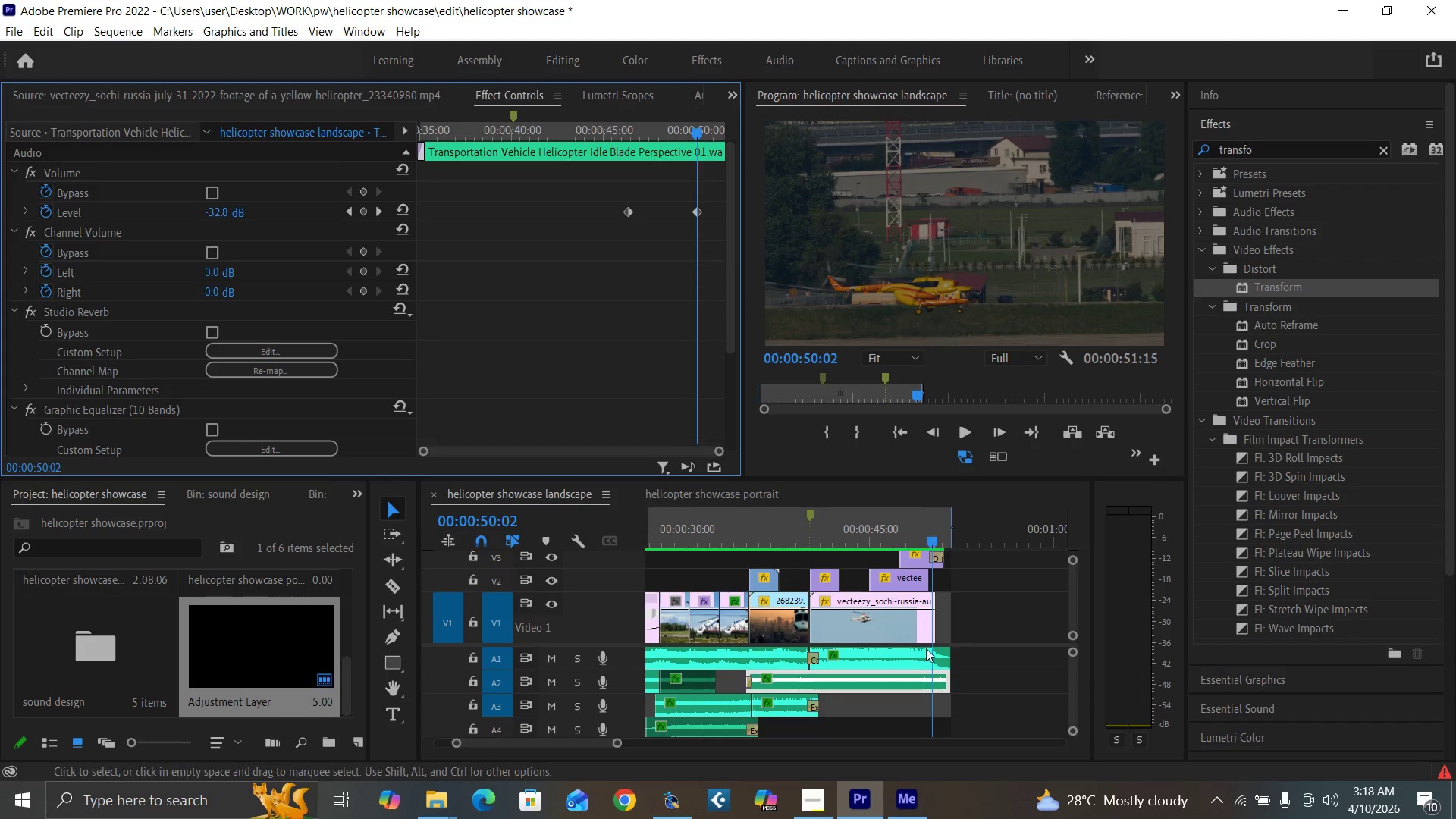 
left_click([924, 657])
 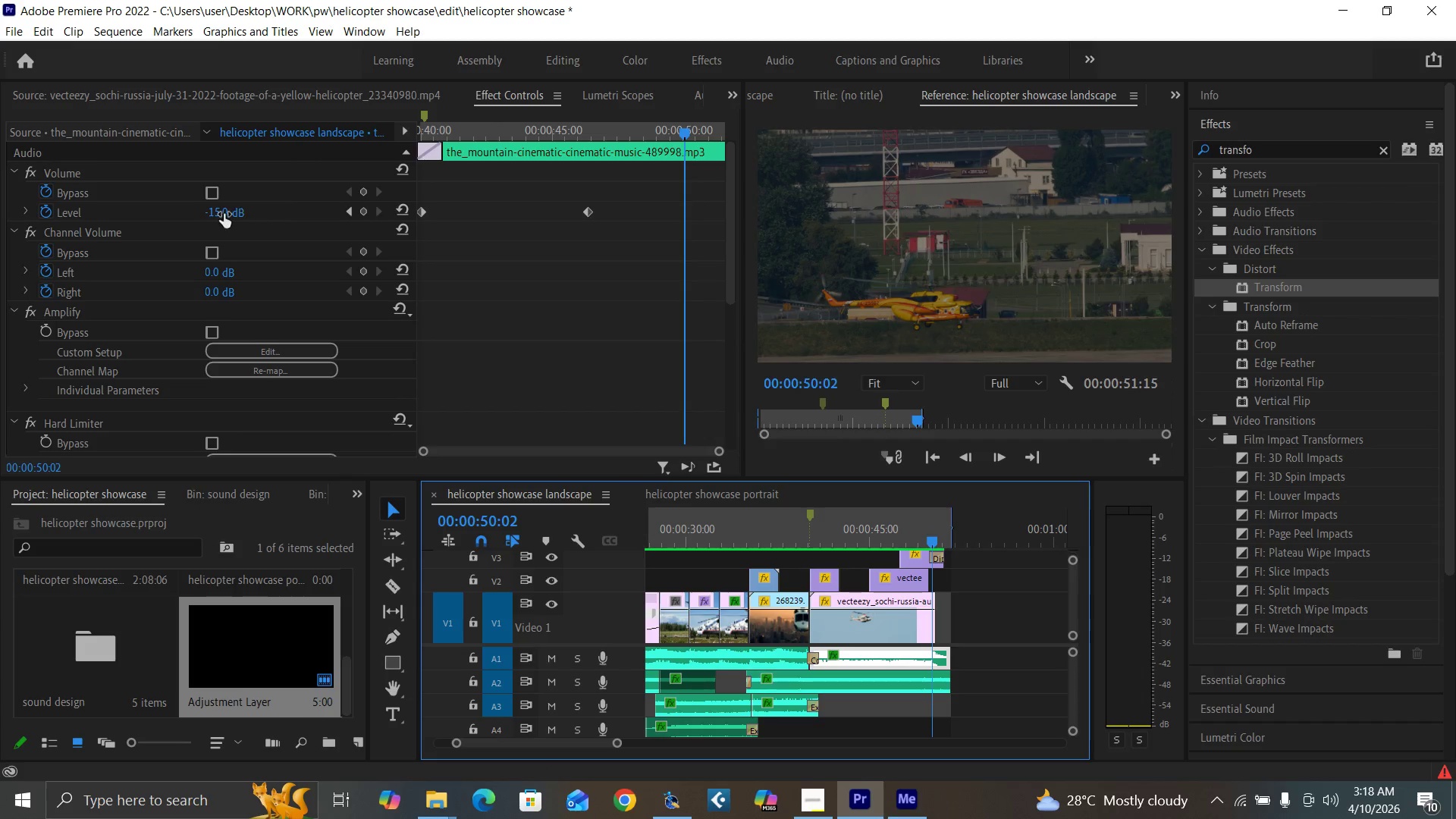 
left_click([212, 210])
 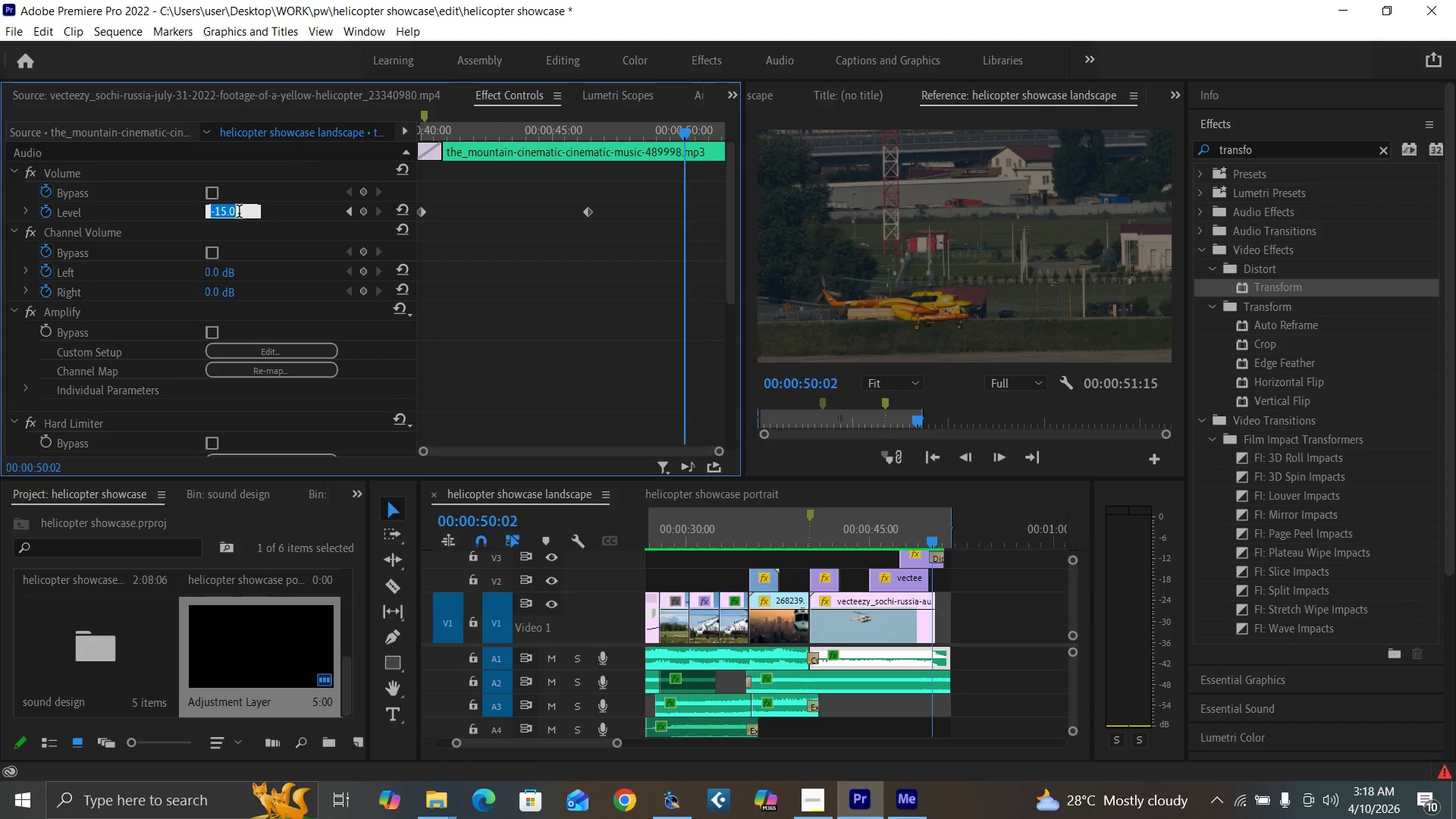 
key(0)
 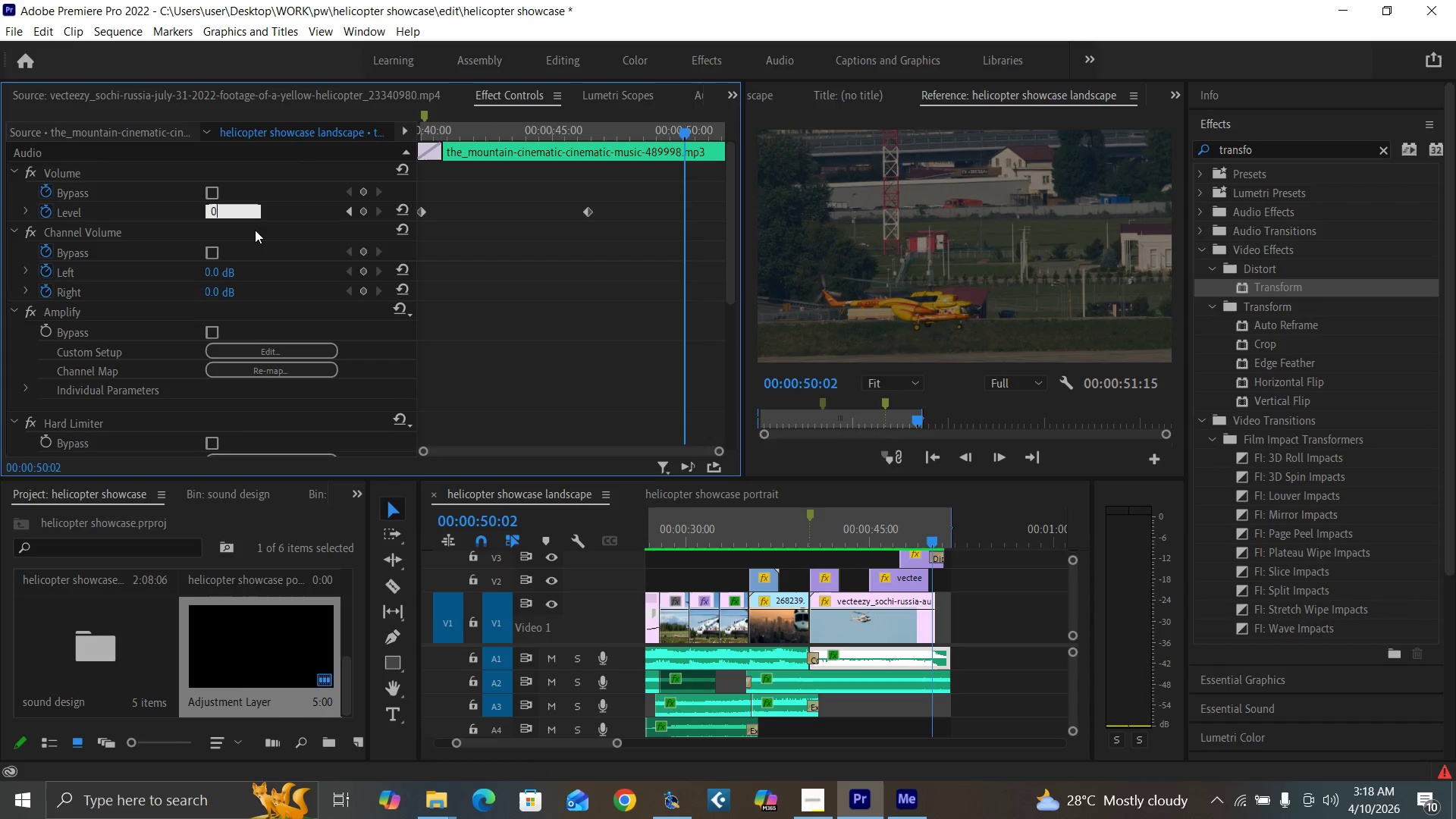 
key(Enter)
 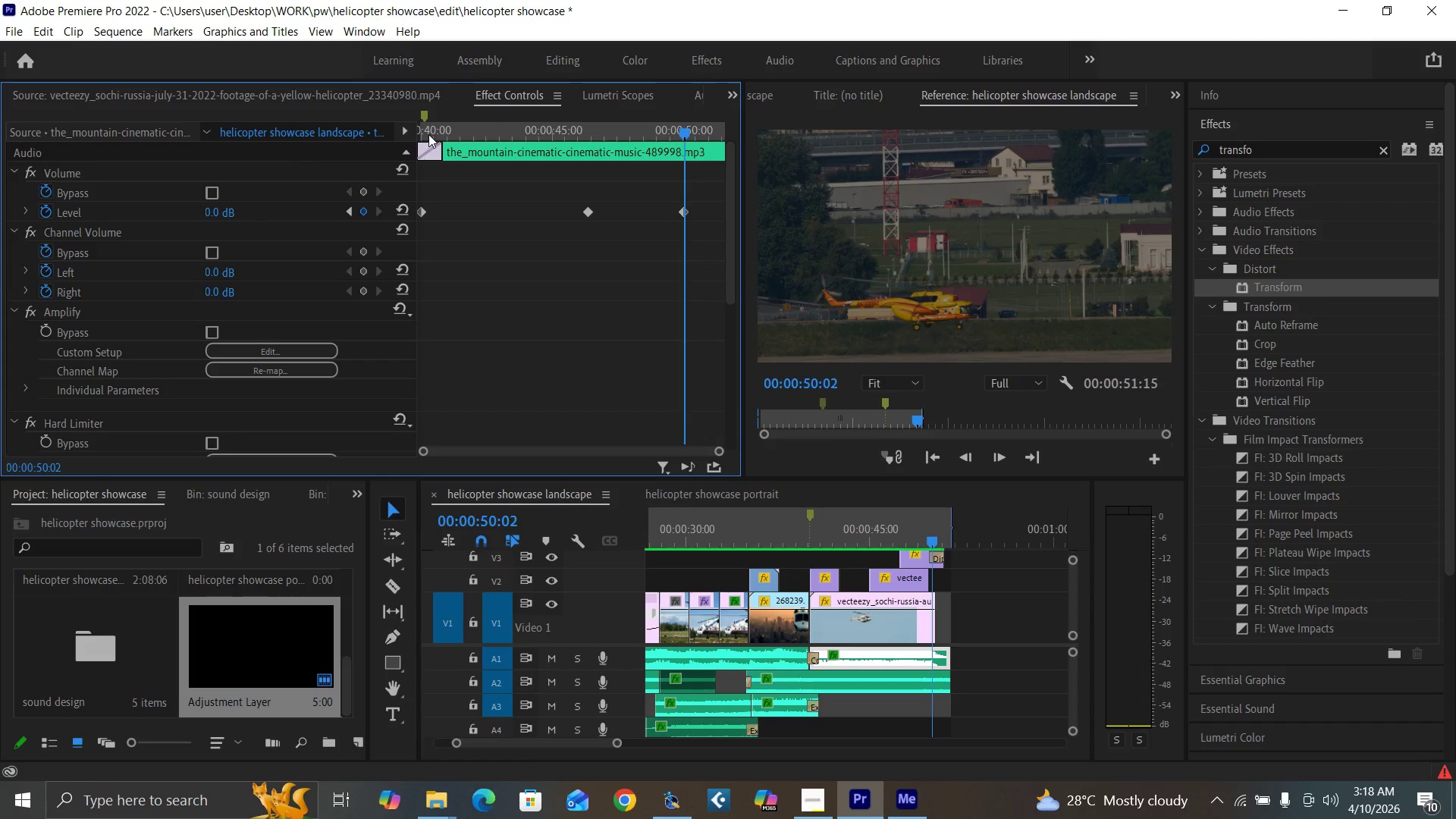 
left_click_drag(start_coordinate=[428, 133], to_coordinate=[420, 133])
 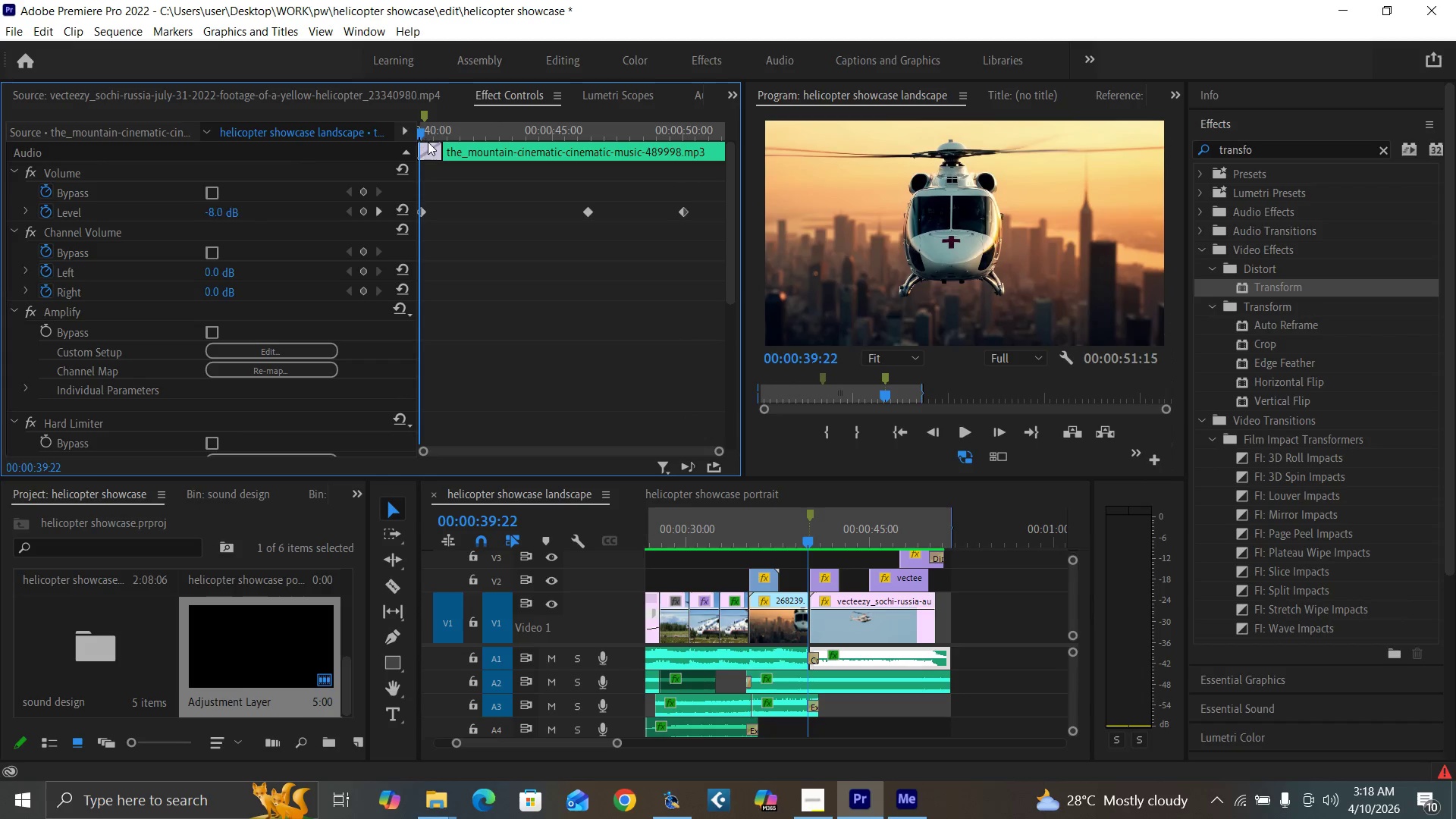 
key(Space)
 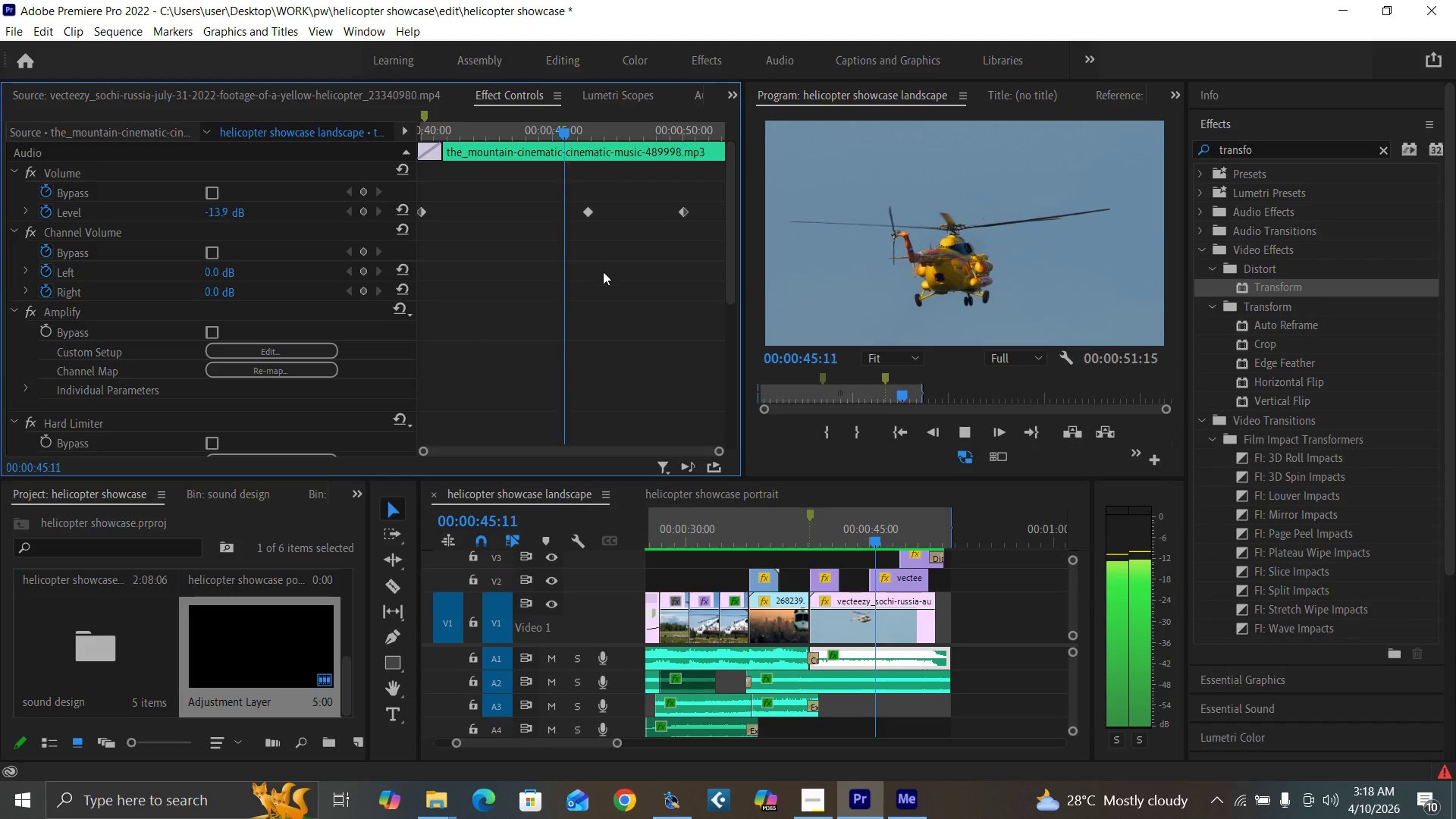 
wait(10.77)
 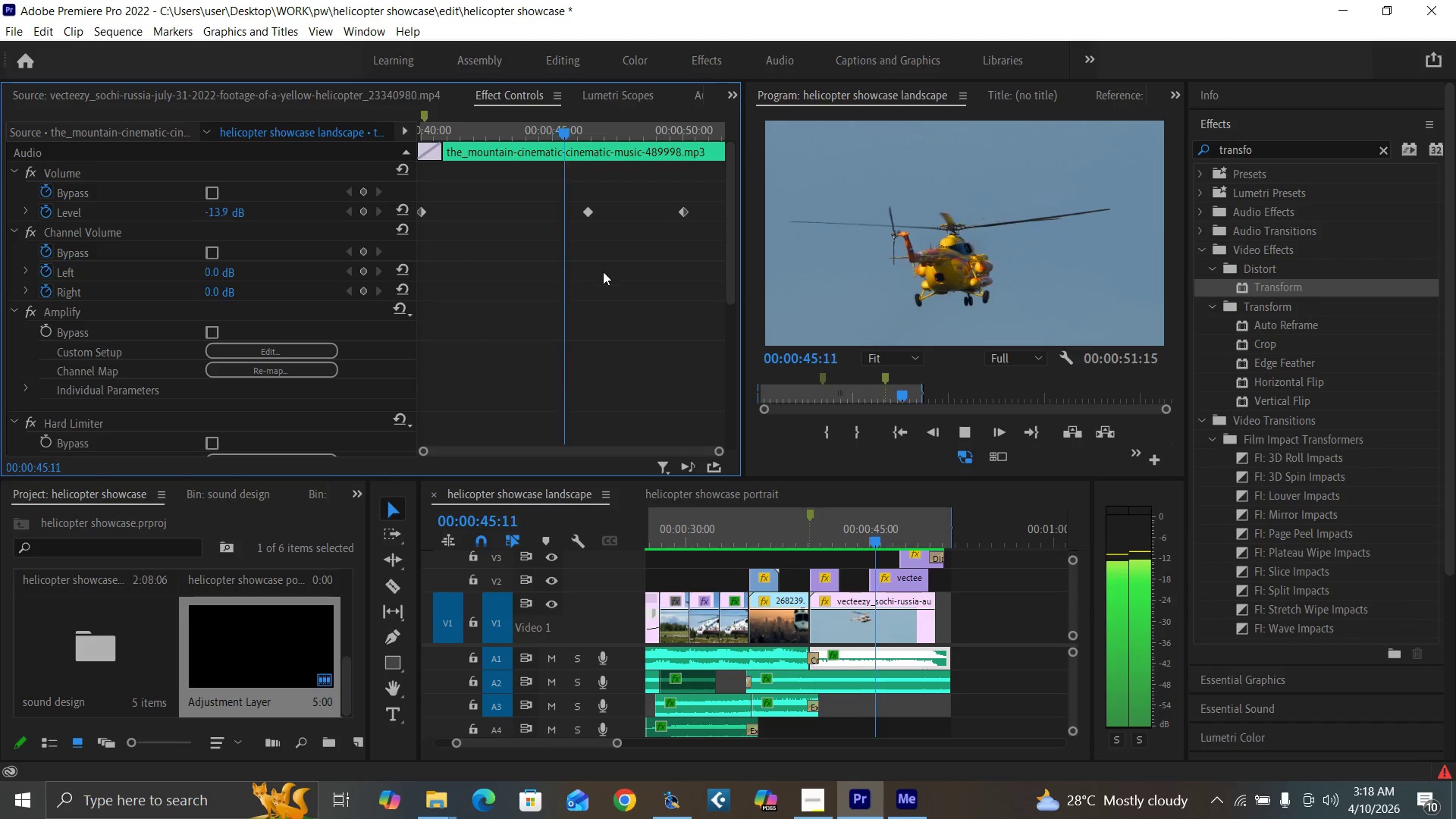 
left_click_drag(start_coordinate=[437, 130], to_coordinate=[419, 139])
 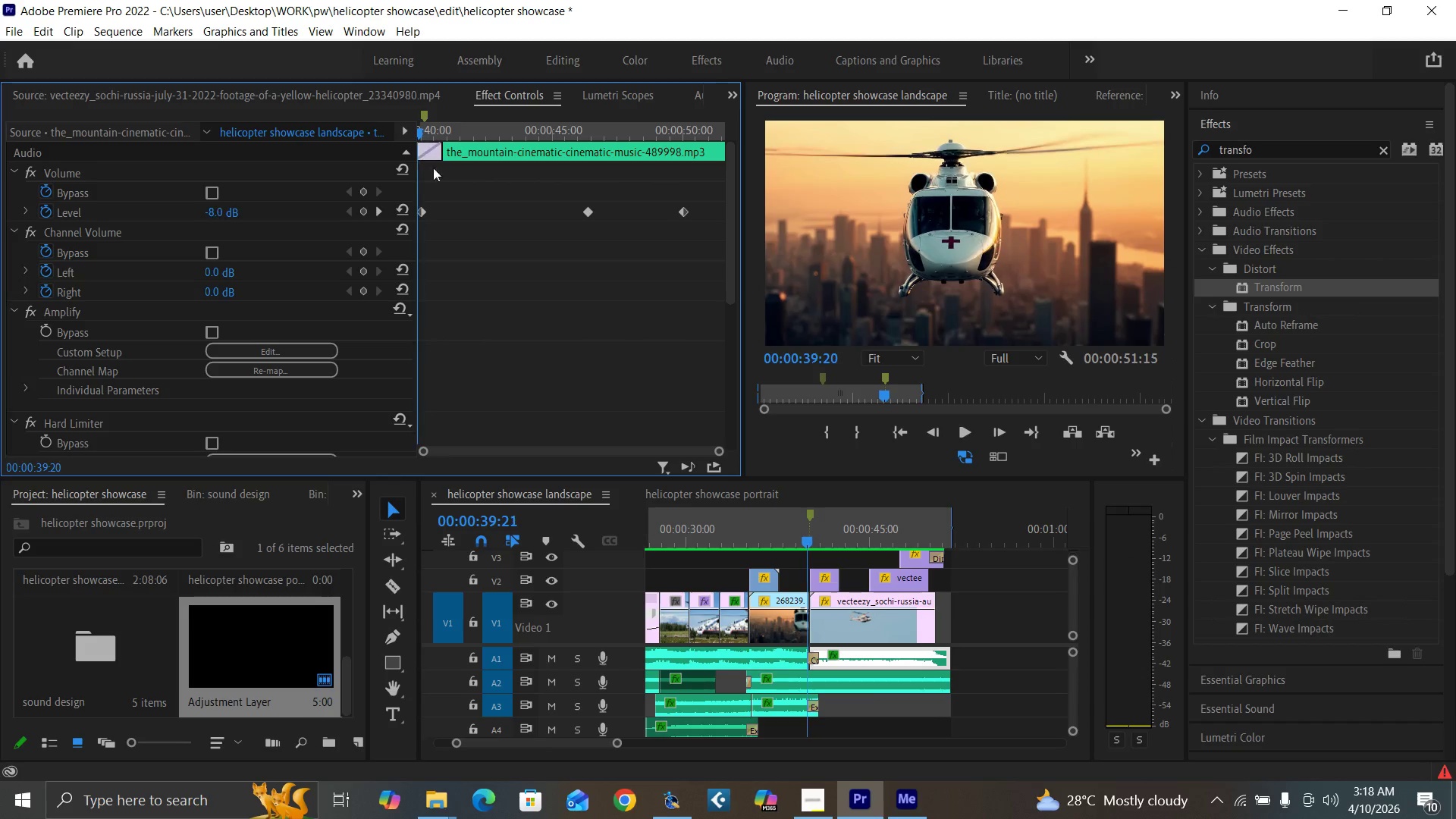 
key(Space)
 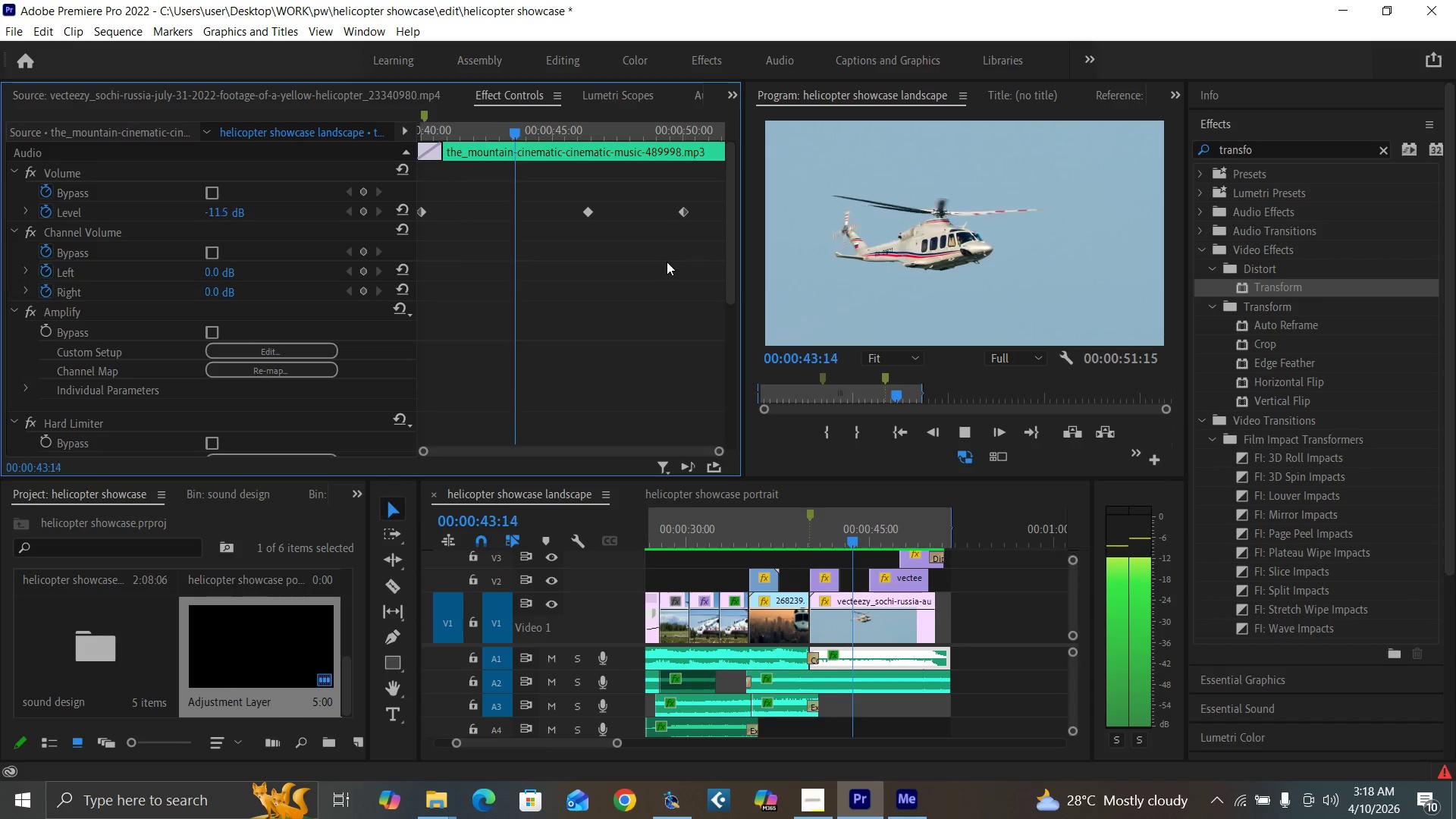 
wait(5.25)
 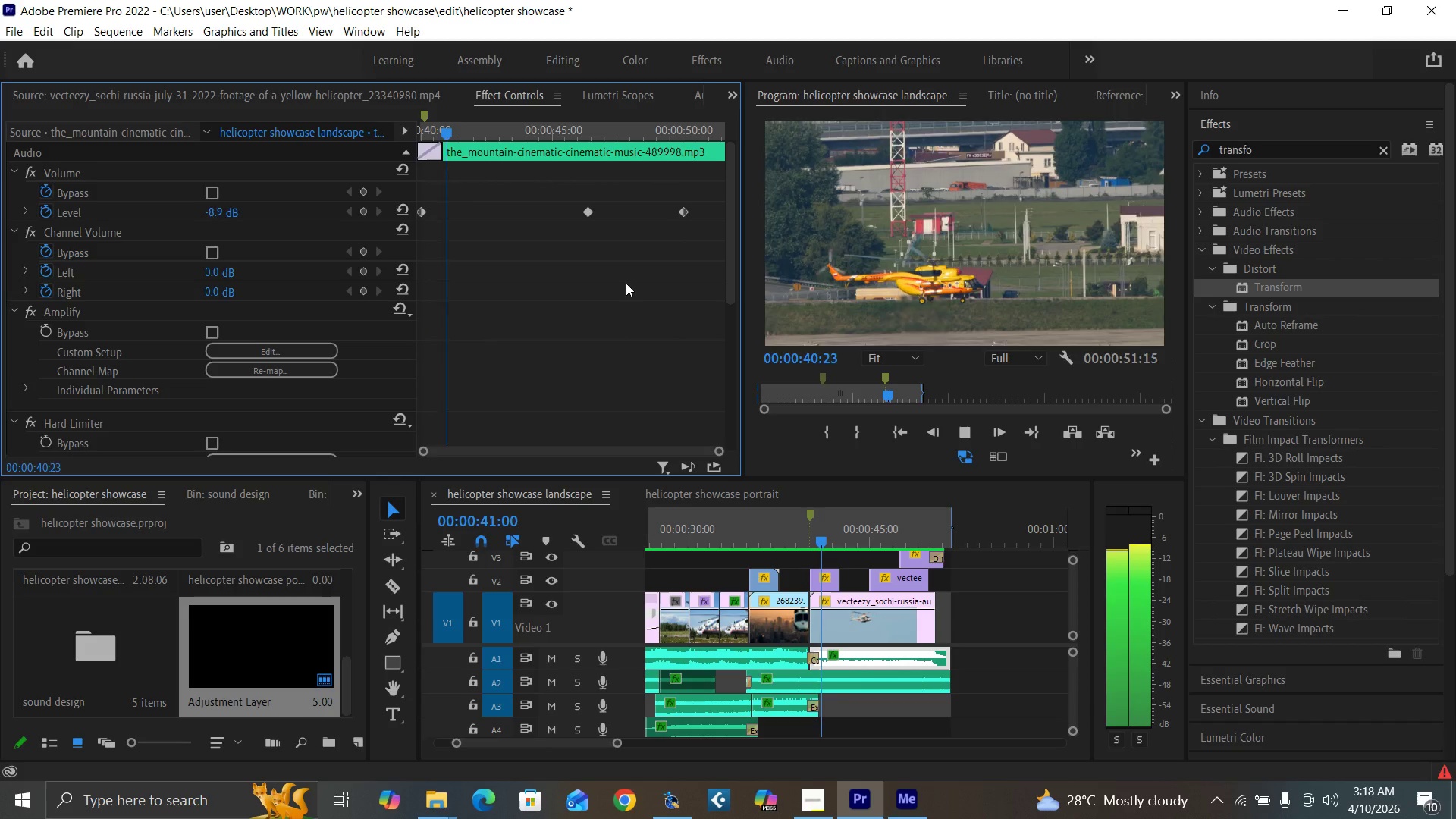 
key(Space)
 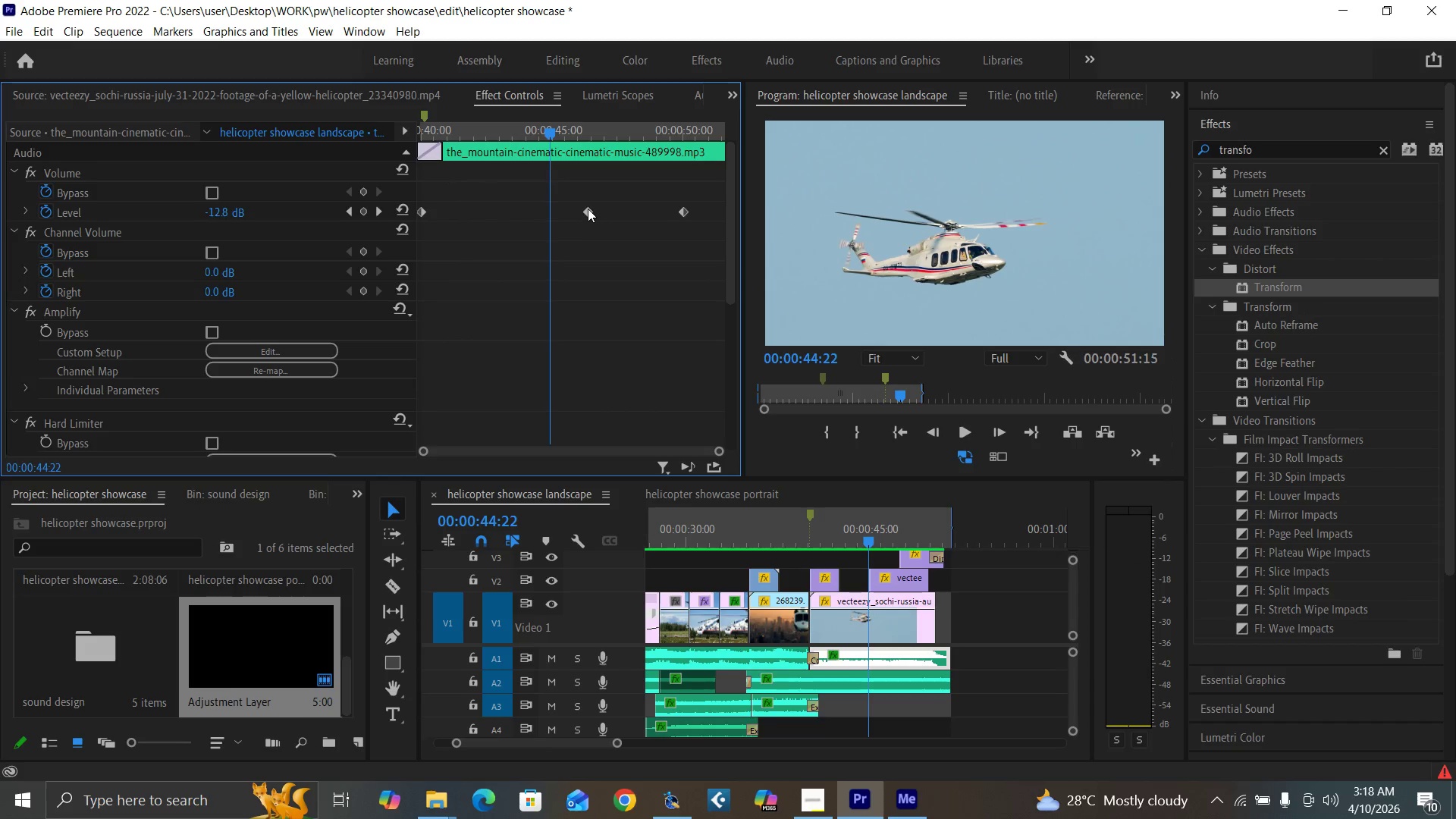 
left_click_drag(start_coordinate=[588, 209], to_coordinate=[554, 214])
 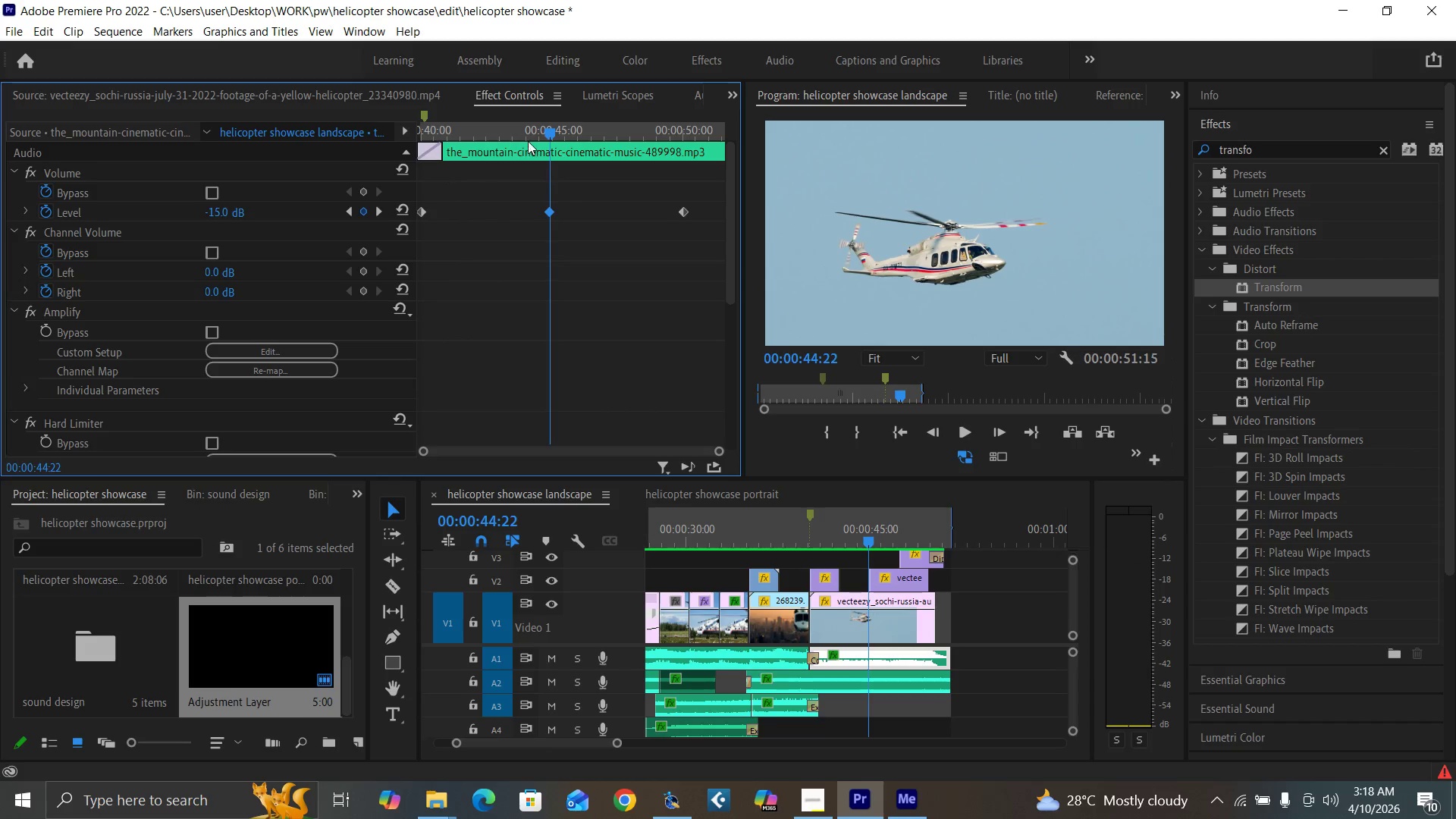 
left_click([523, 138])
 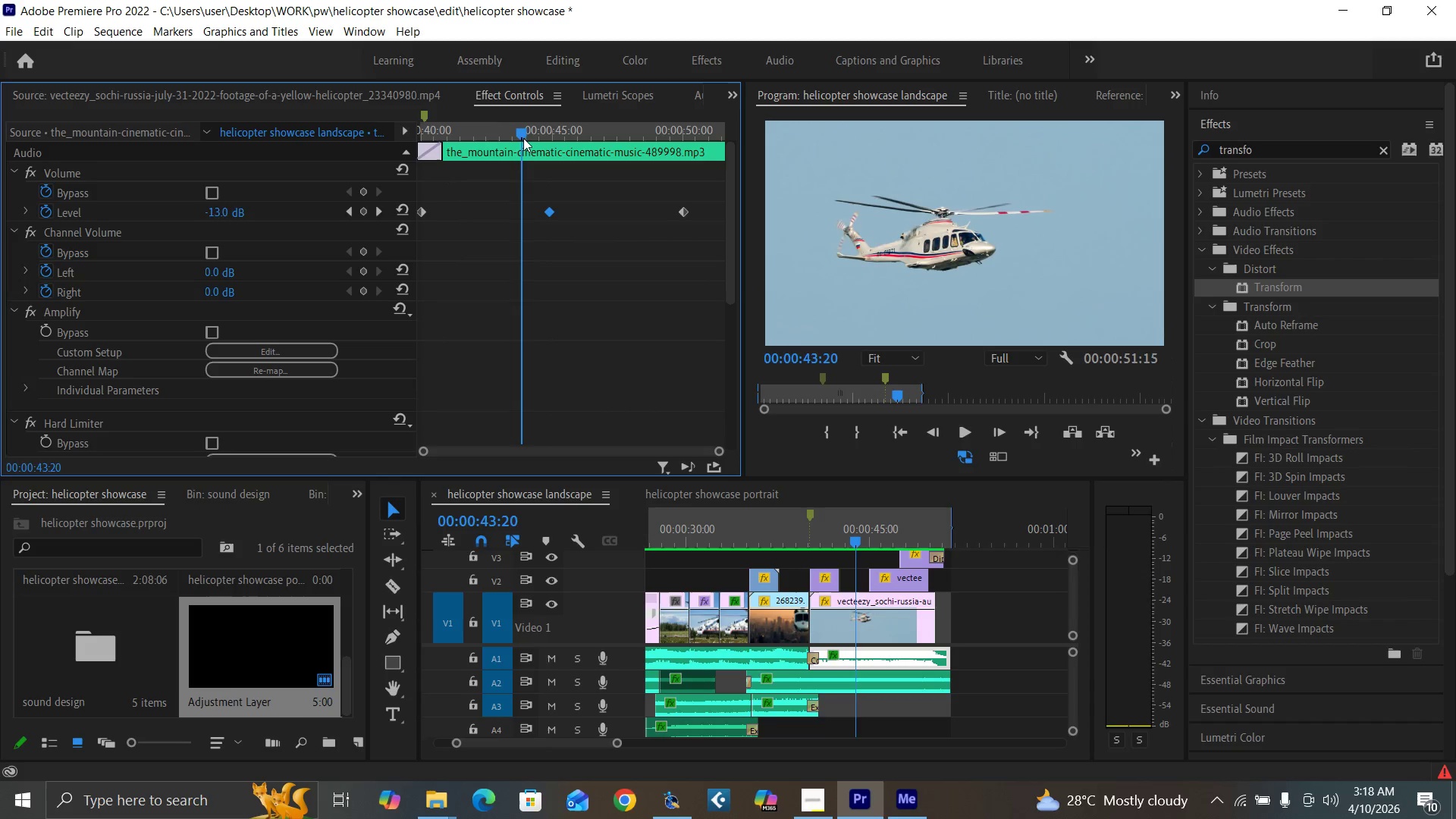 
key(Space)
 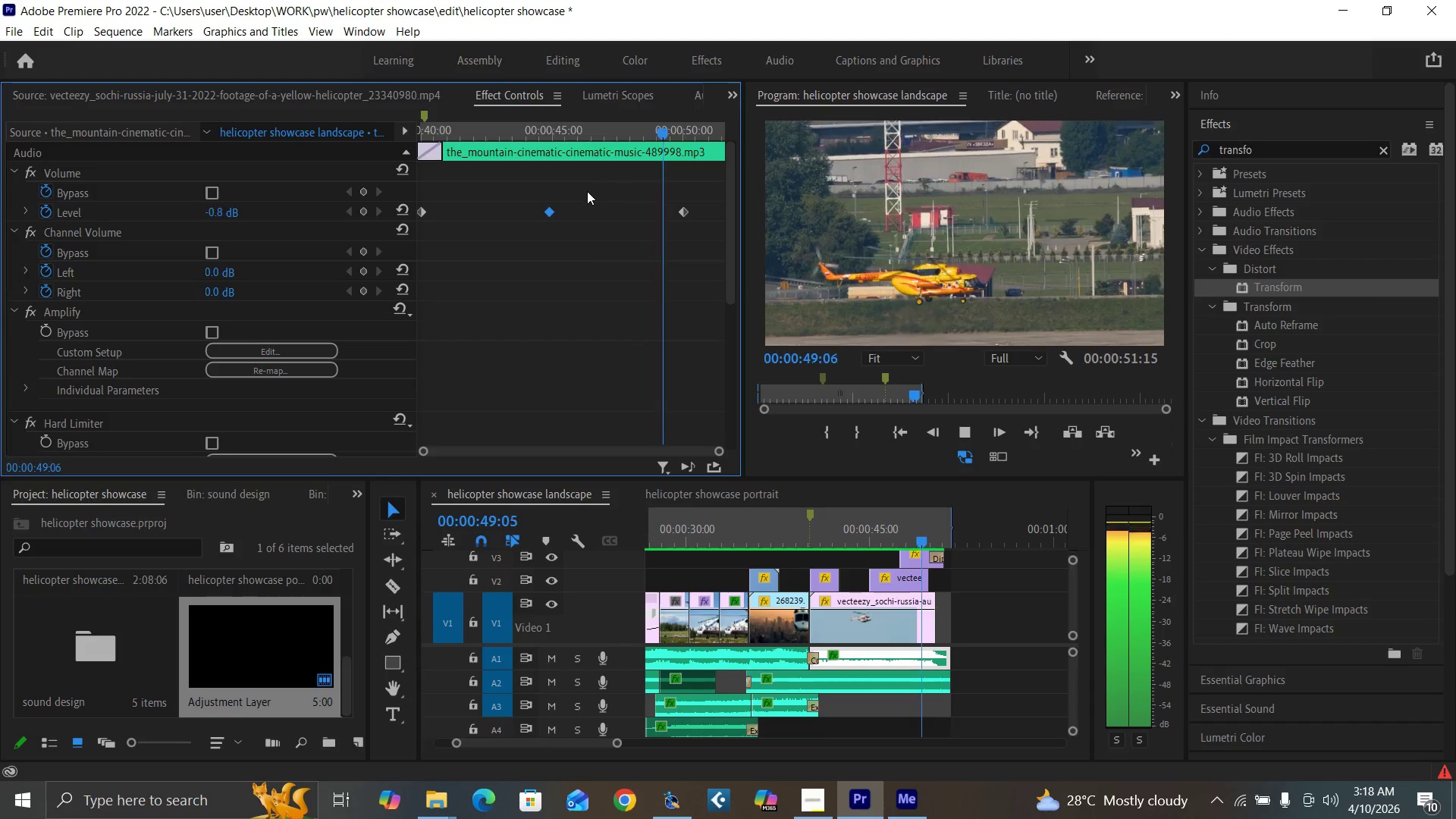 
wait(7.27)
 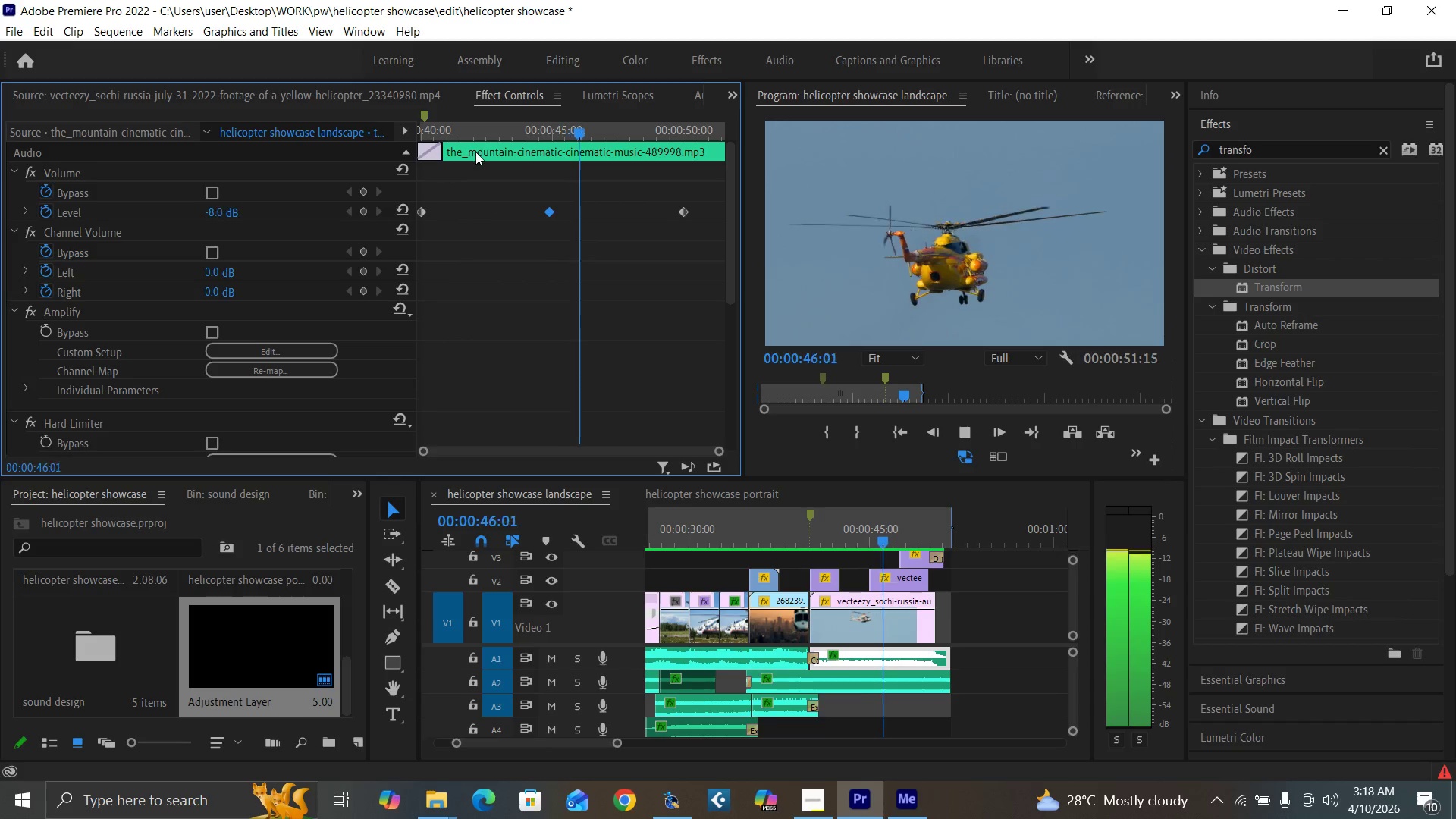 
key(Space)
 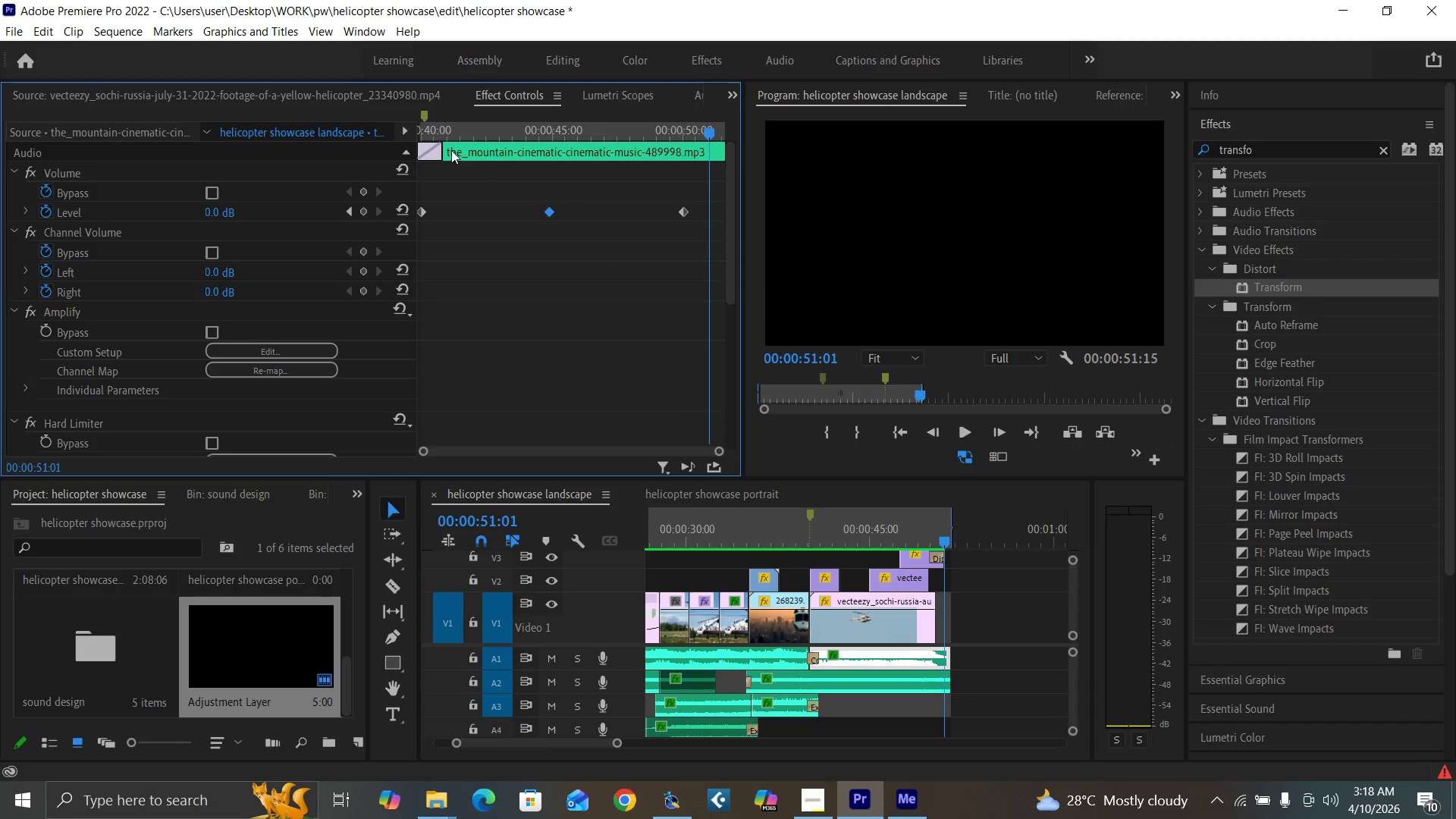 
left_click_drag(start_coordinate=[453, 134], to_coordinate=[401, 164])
 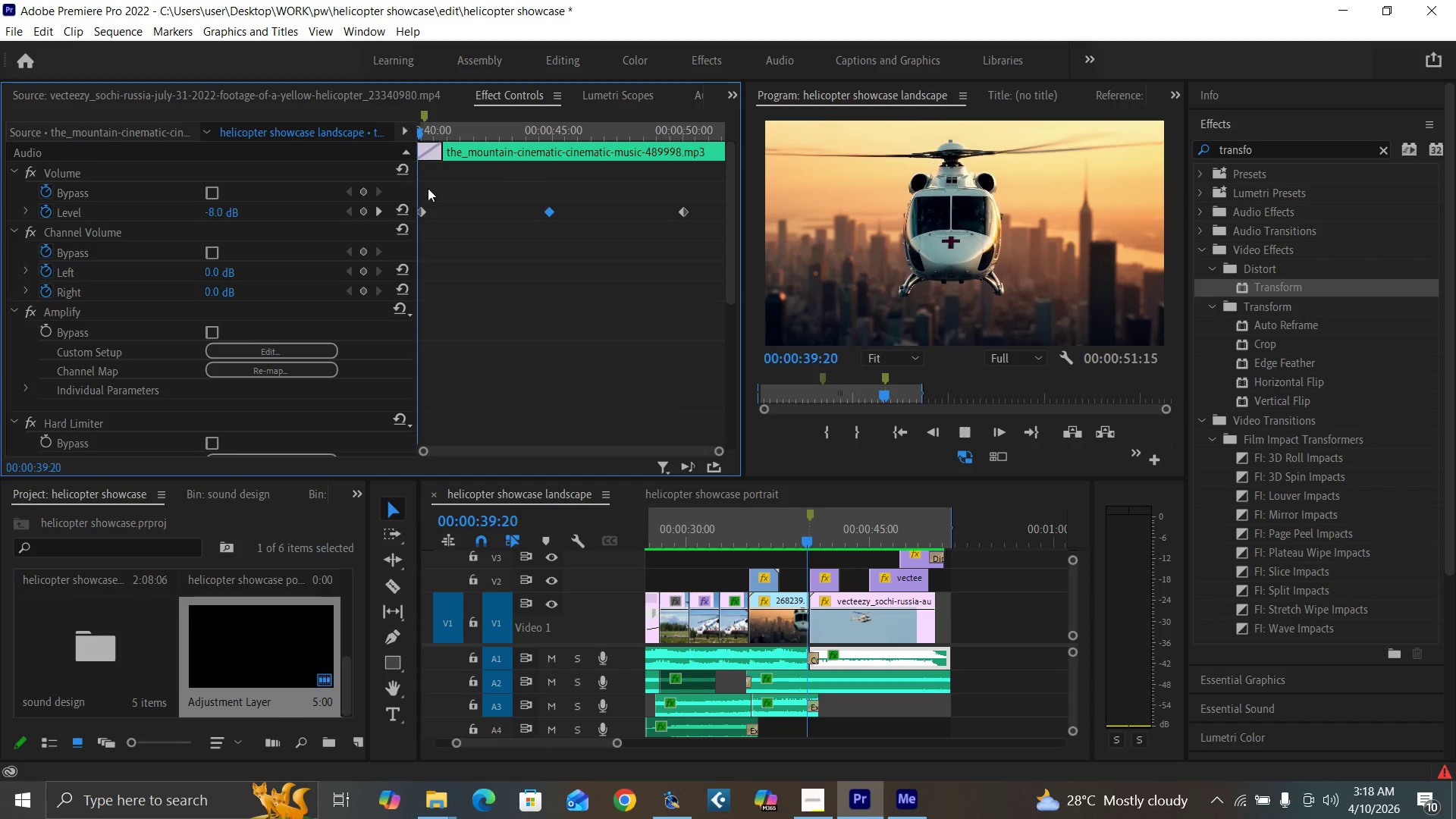 
key(Space)
 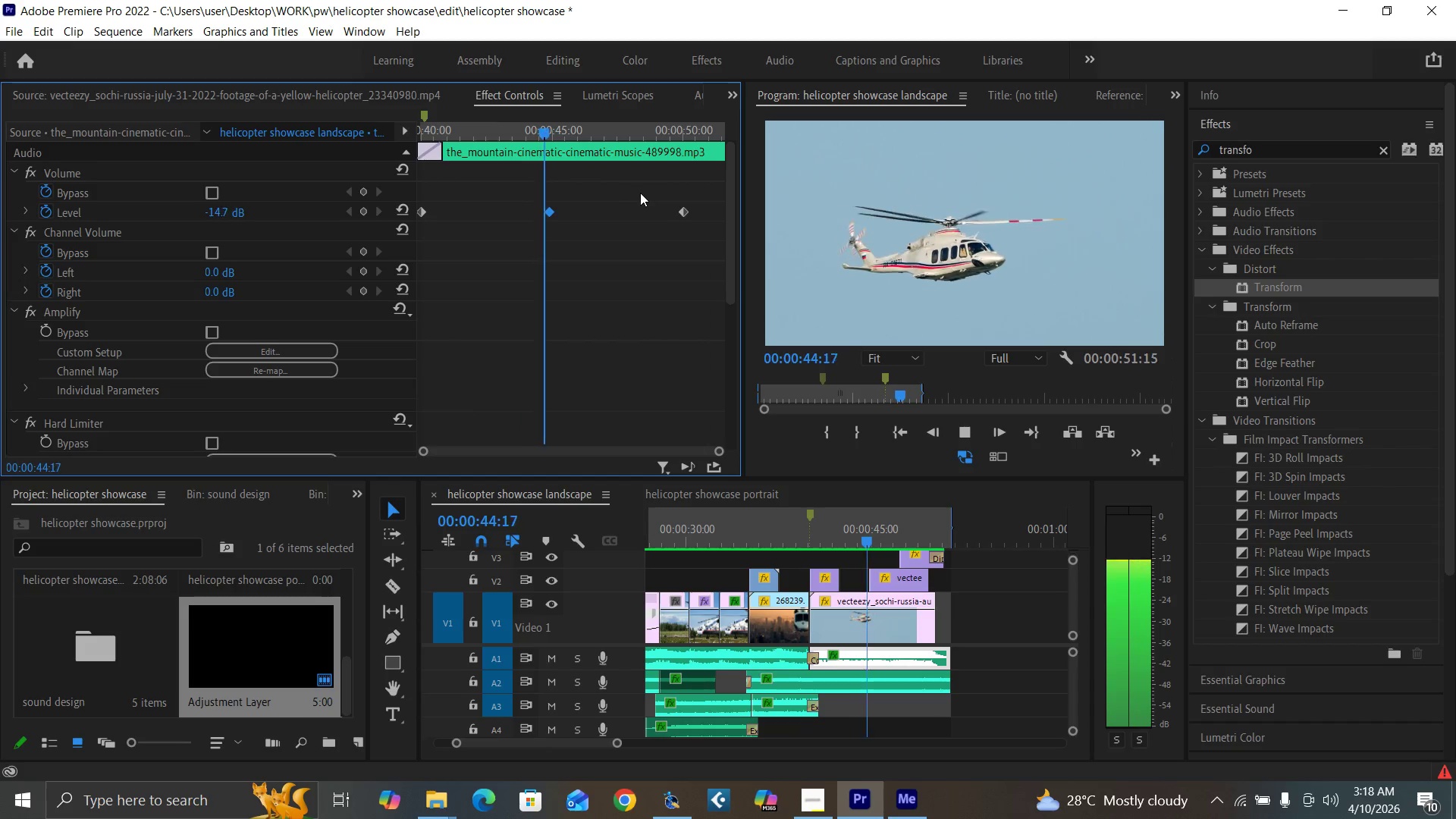 
wait(6.62)
 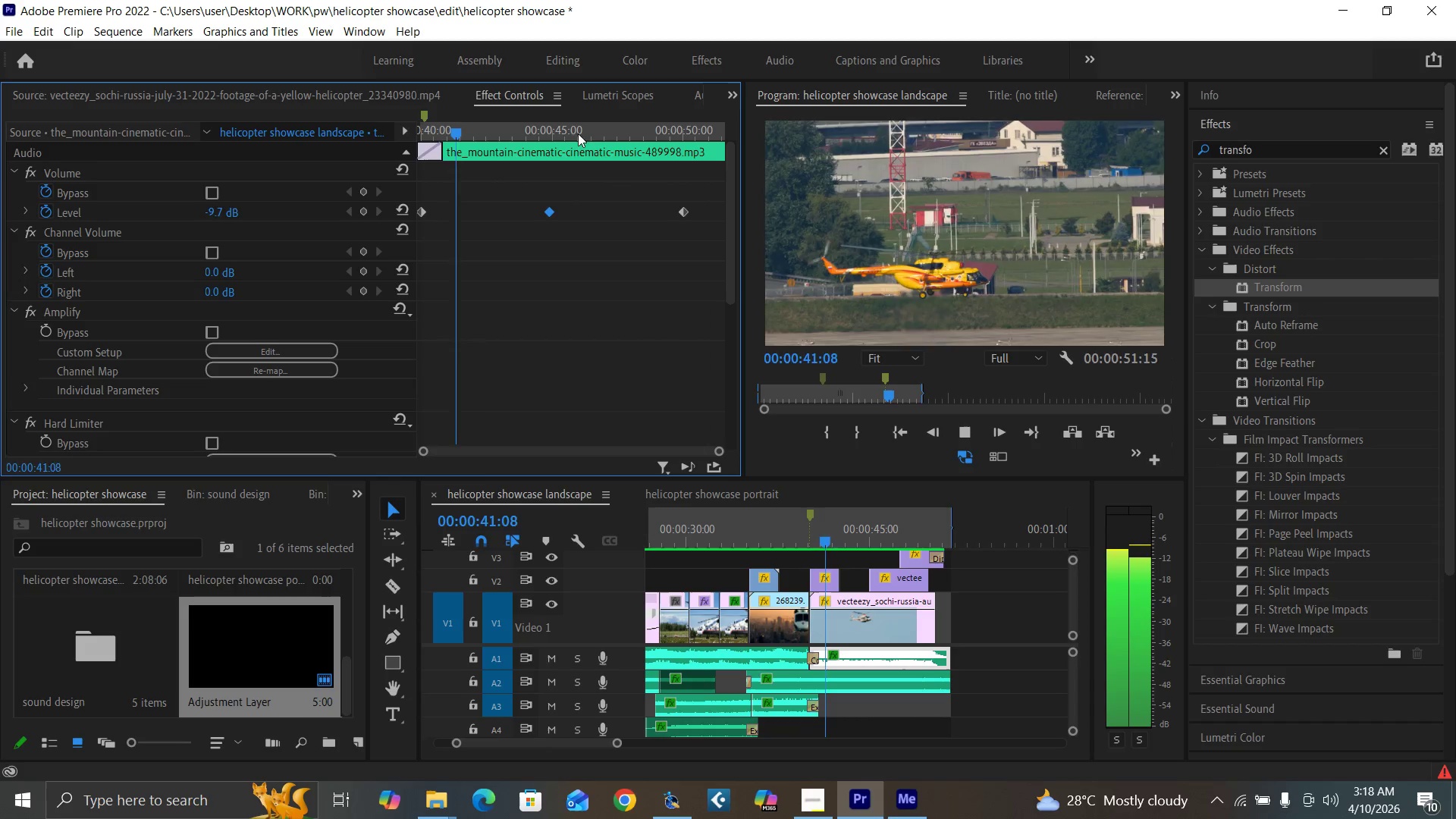 
key(Space)
 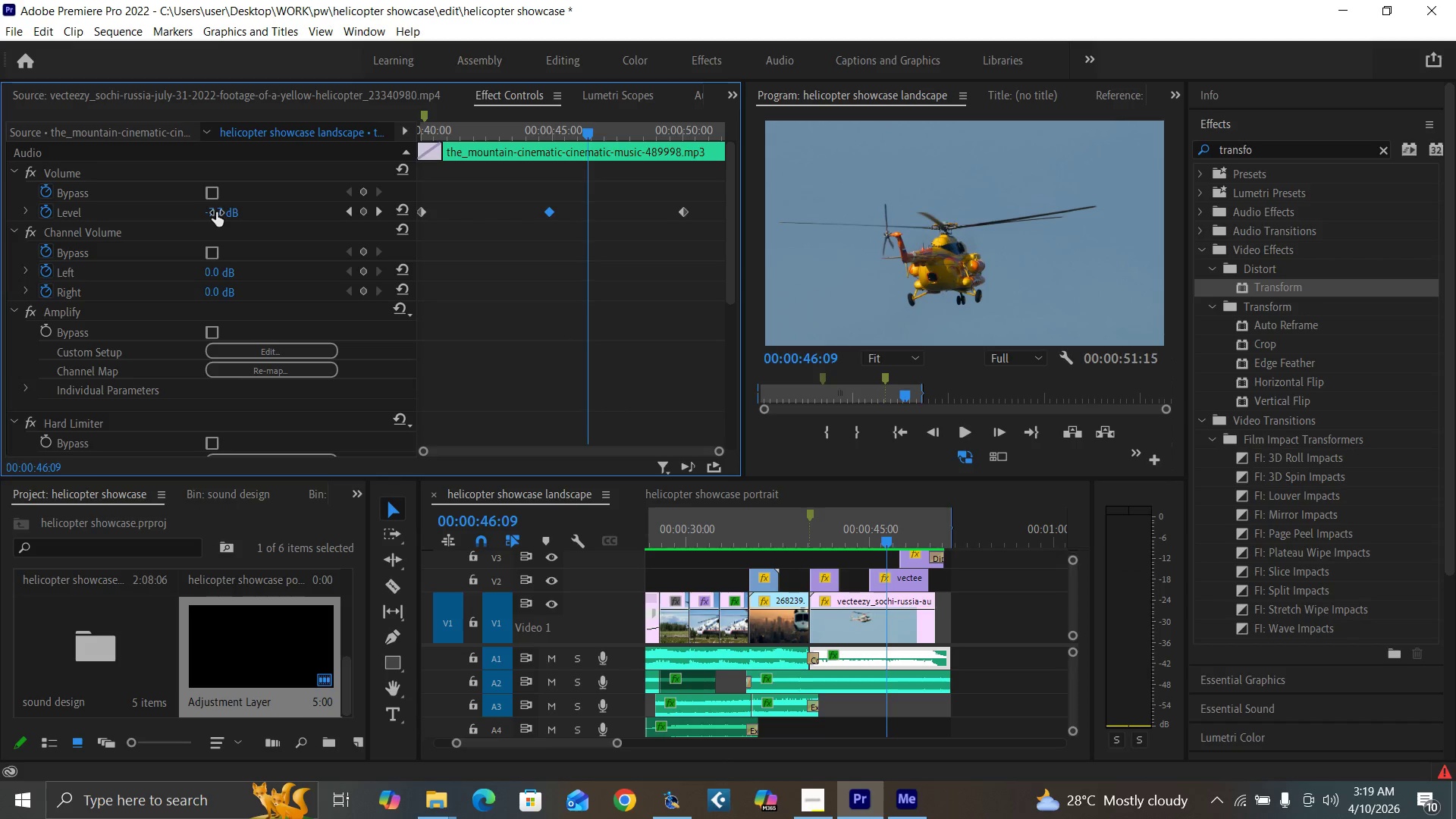 
left_click([216, 212])
 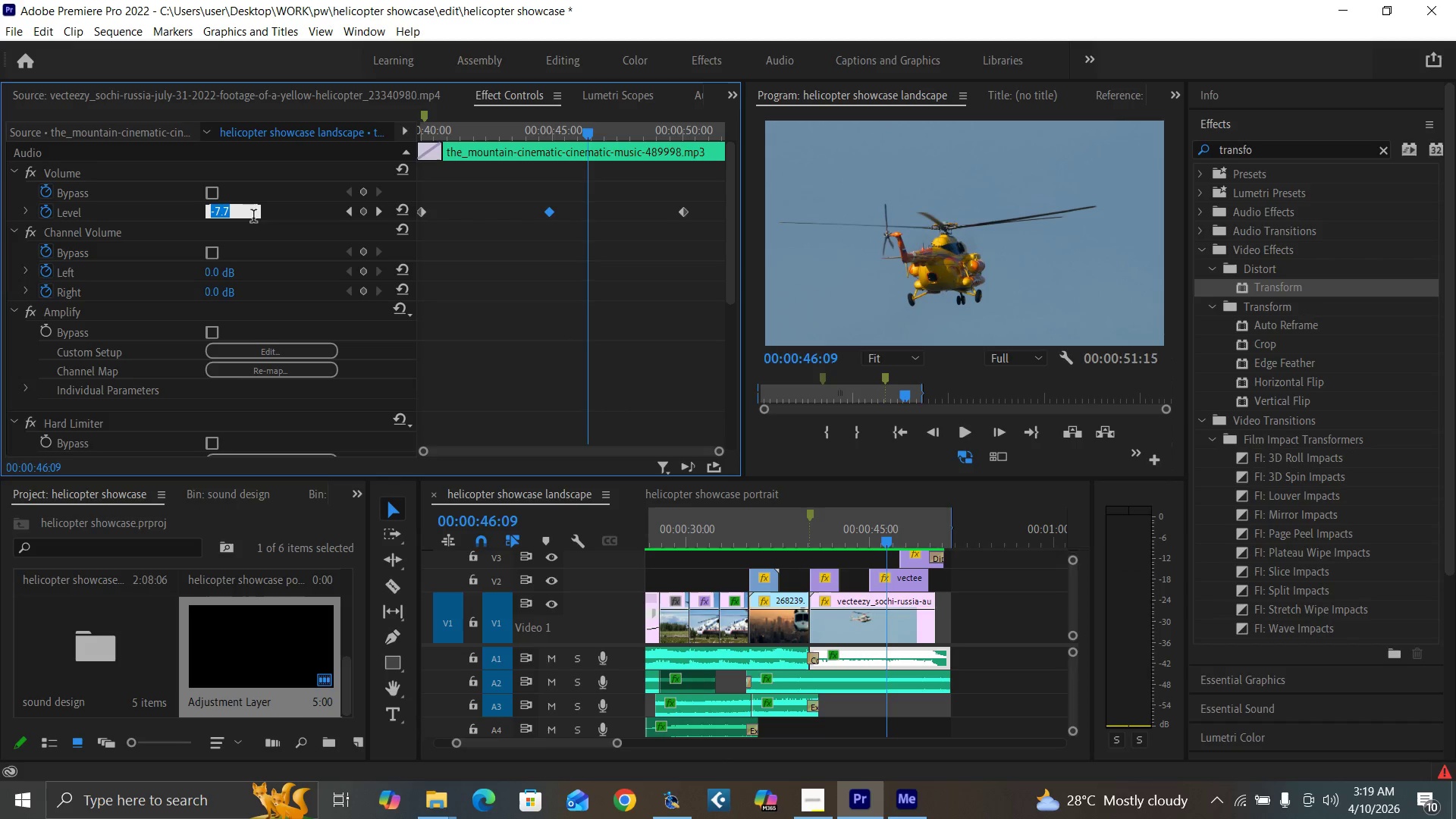 
type(-15)
 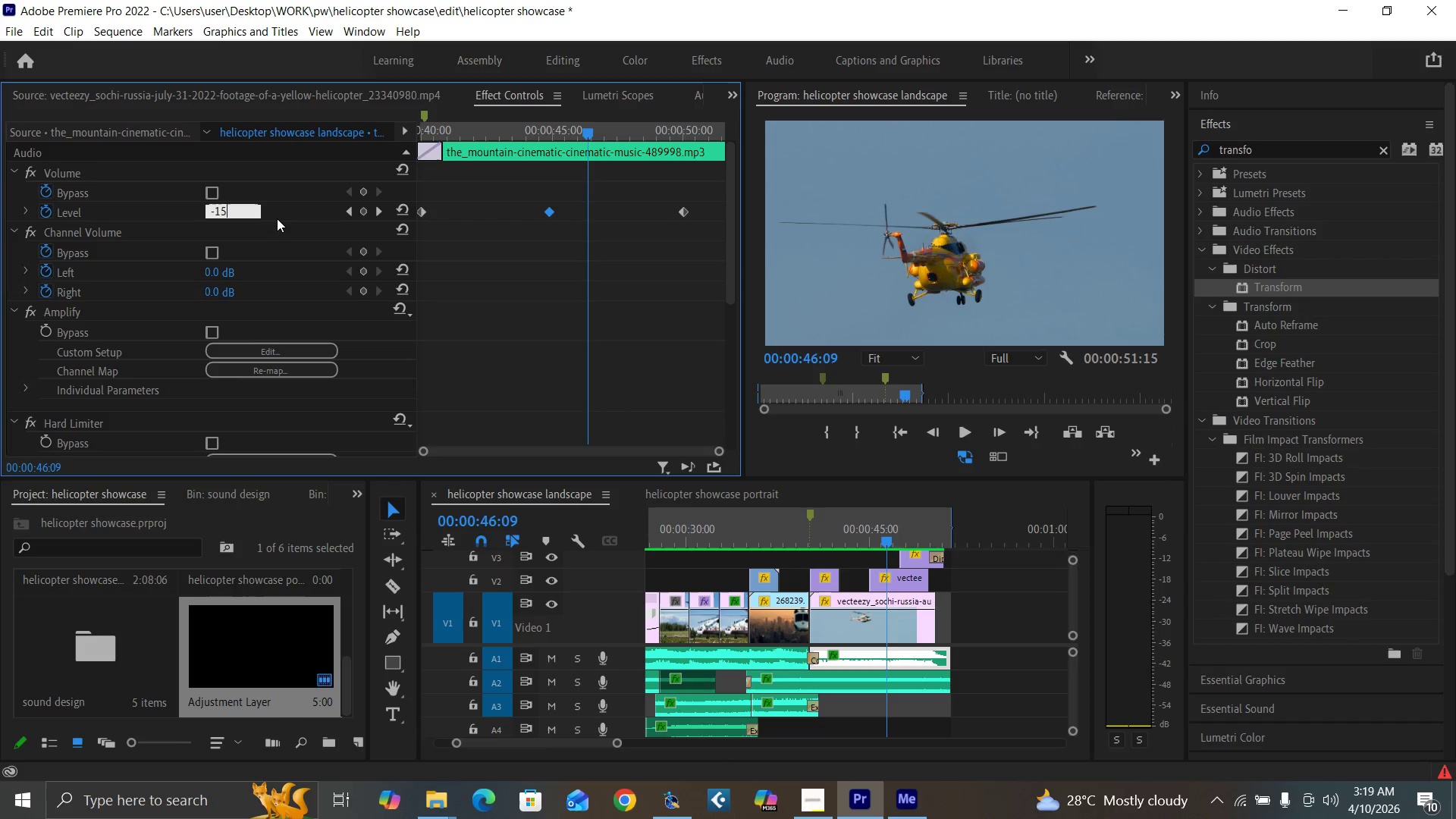 
key(Enter)
 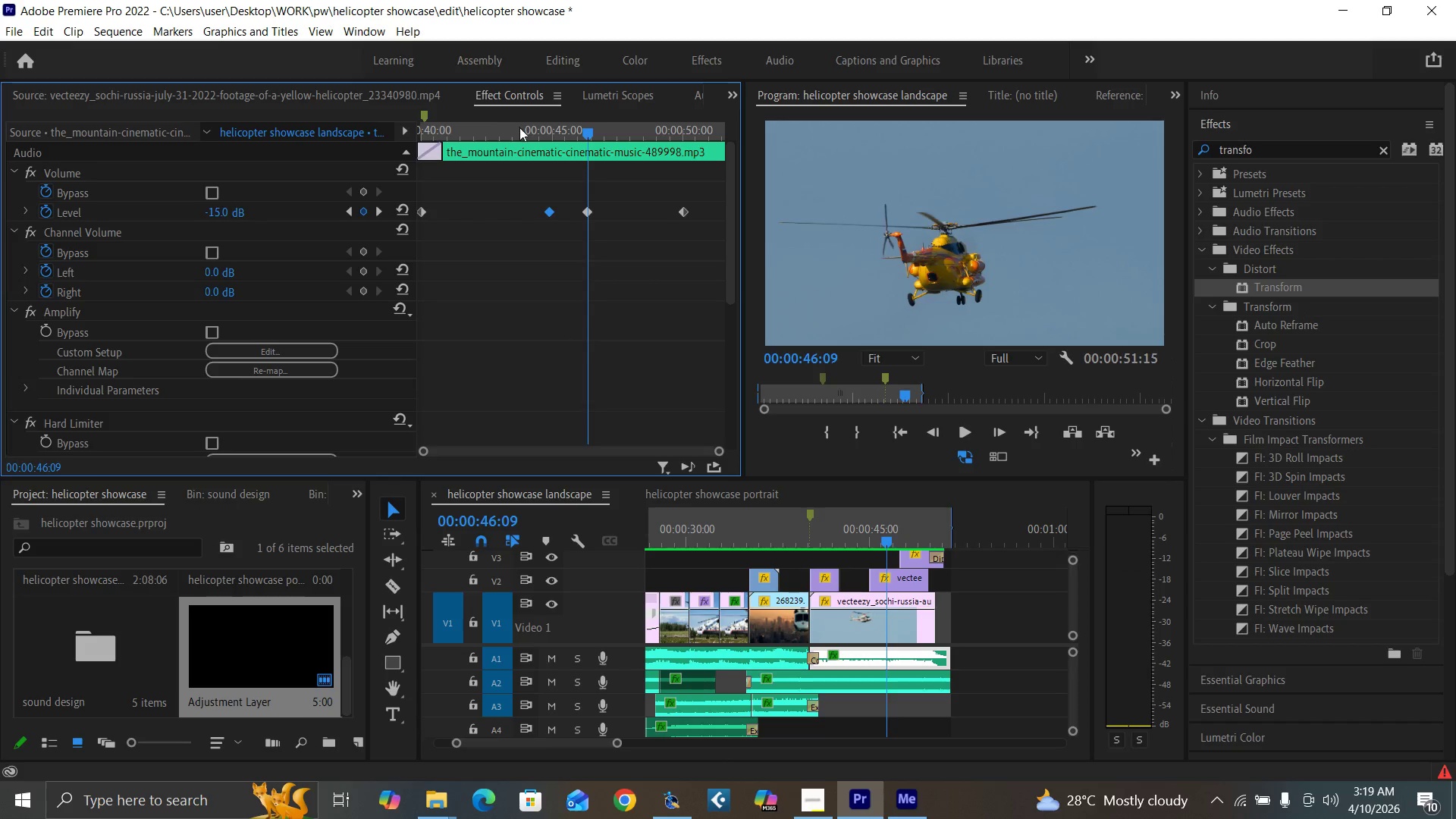 
key(Space)
 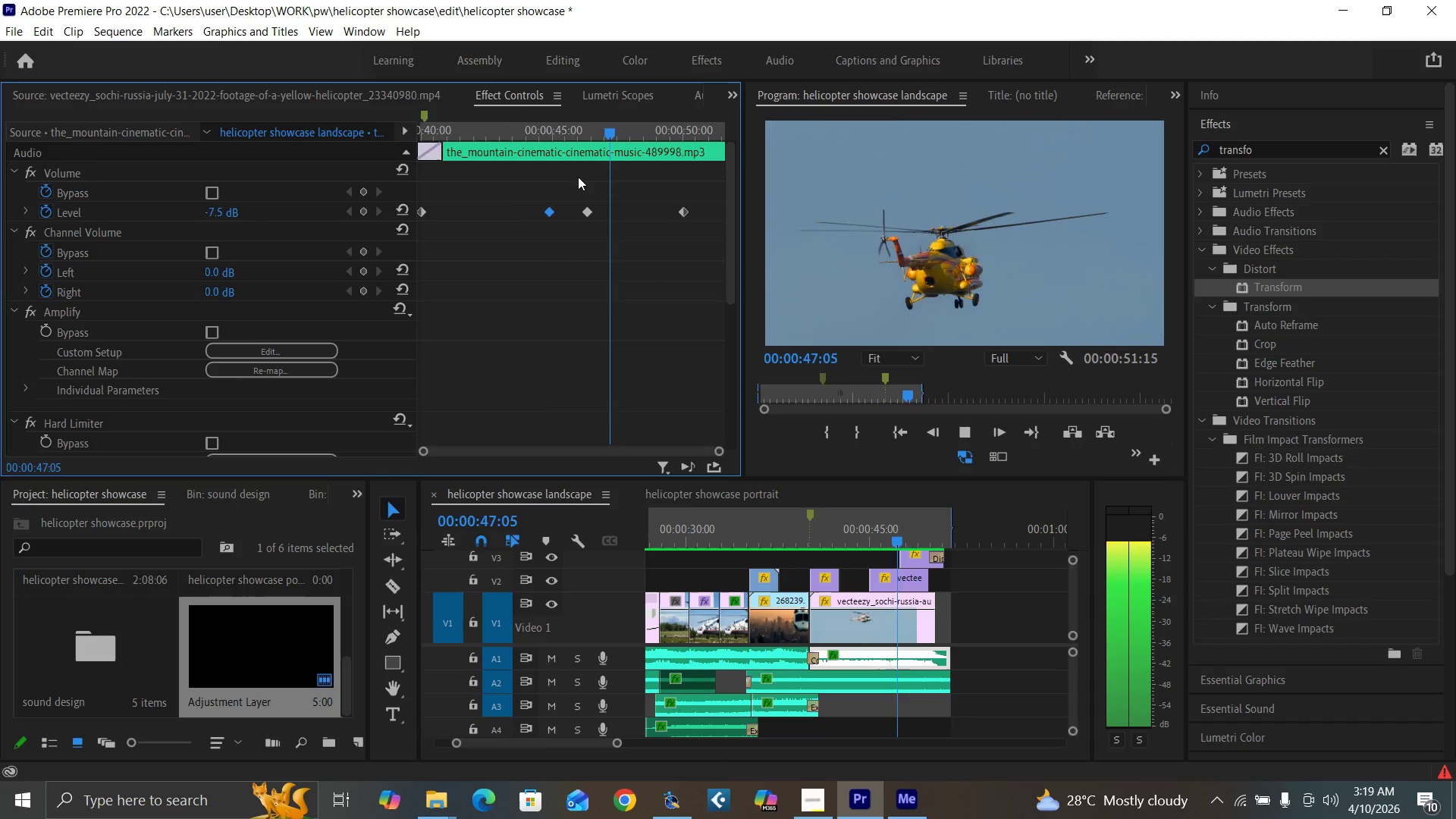 
key(Space)
 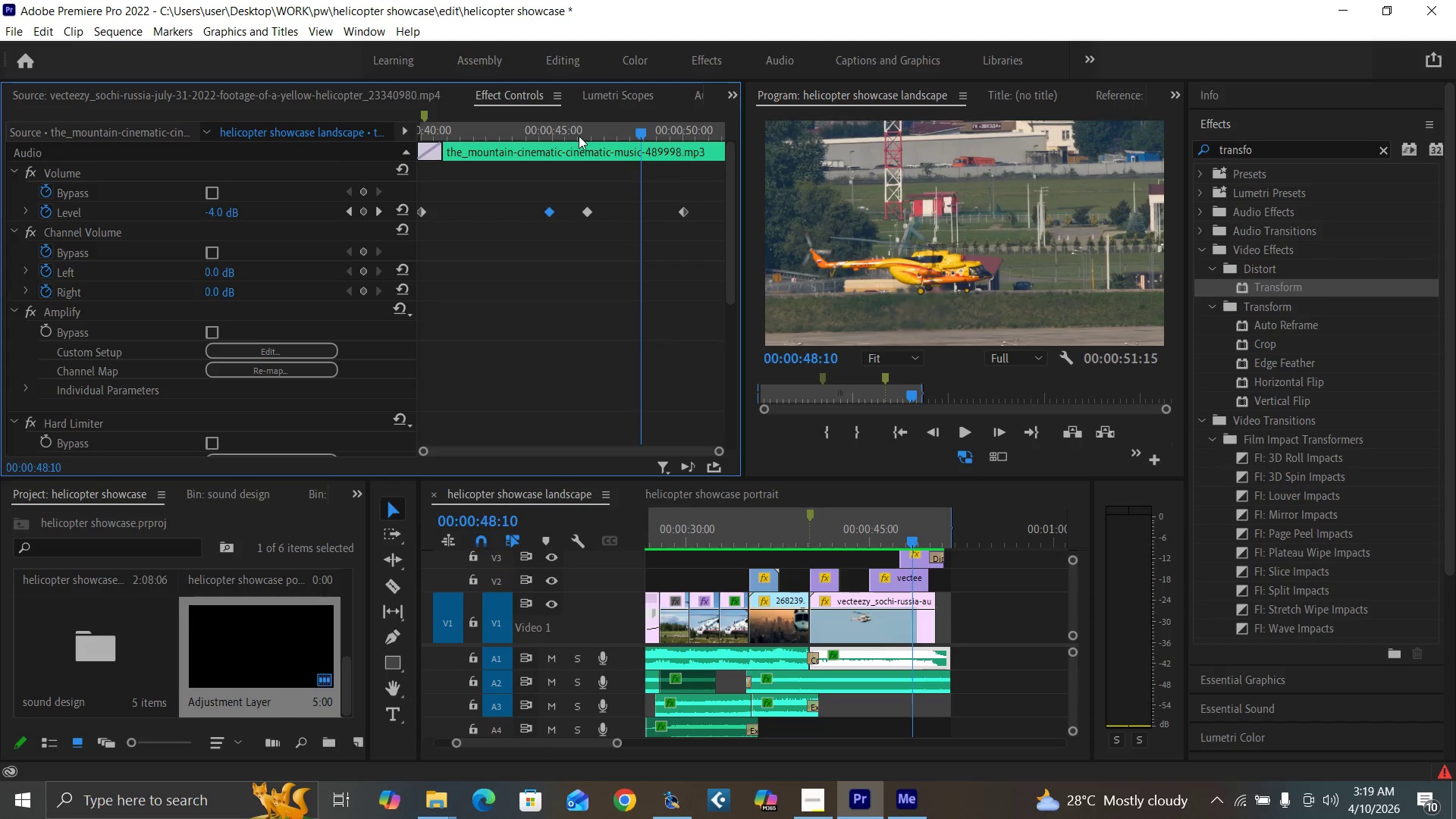 
left_click([579, 135])
 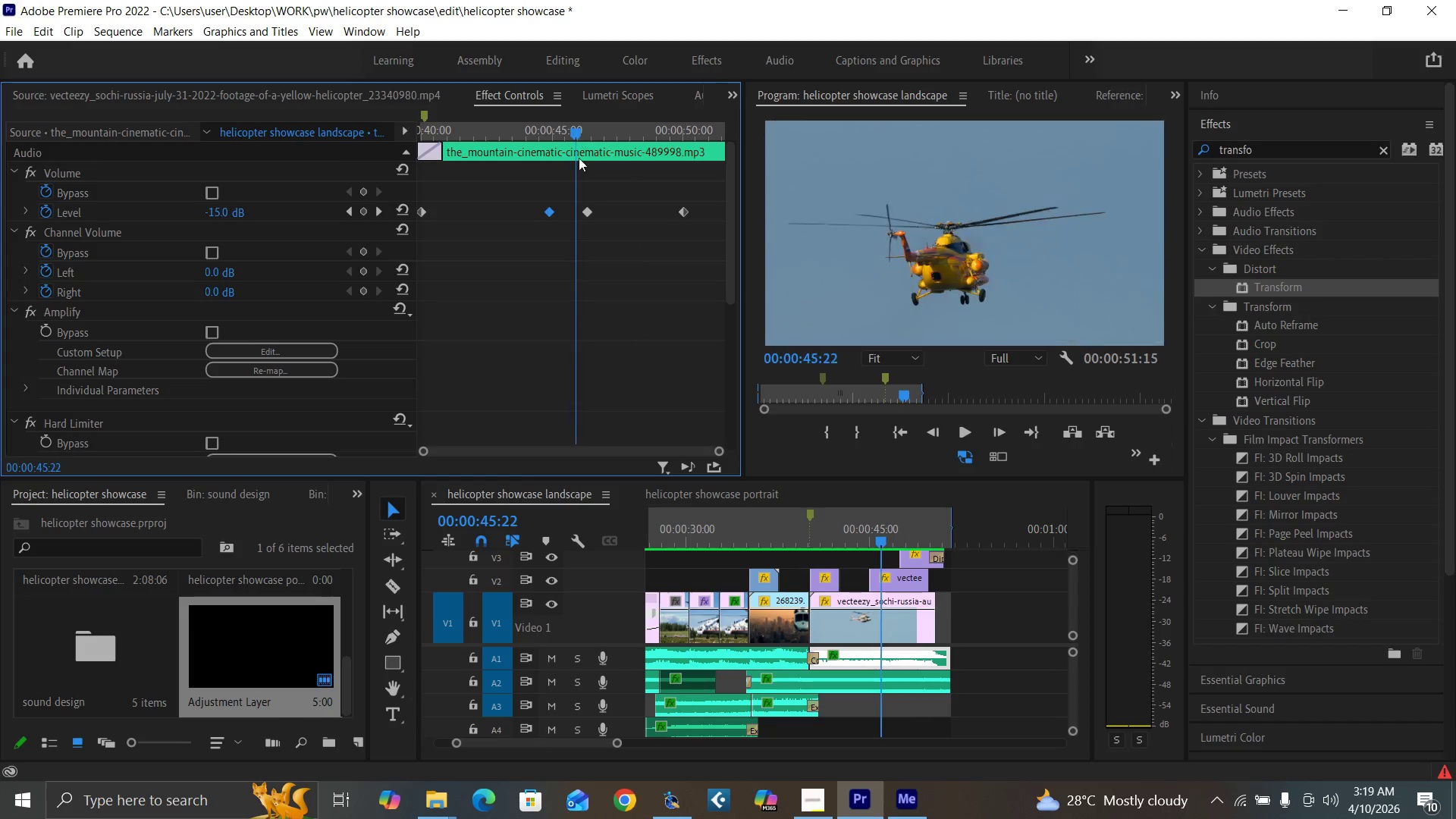 
key(Space)
 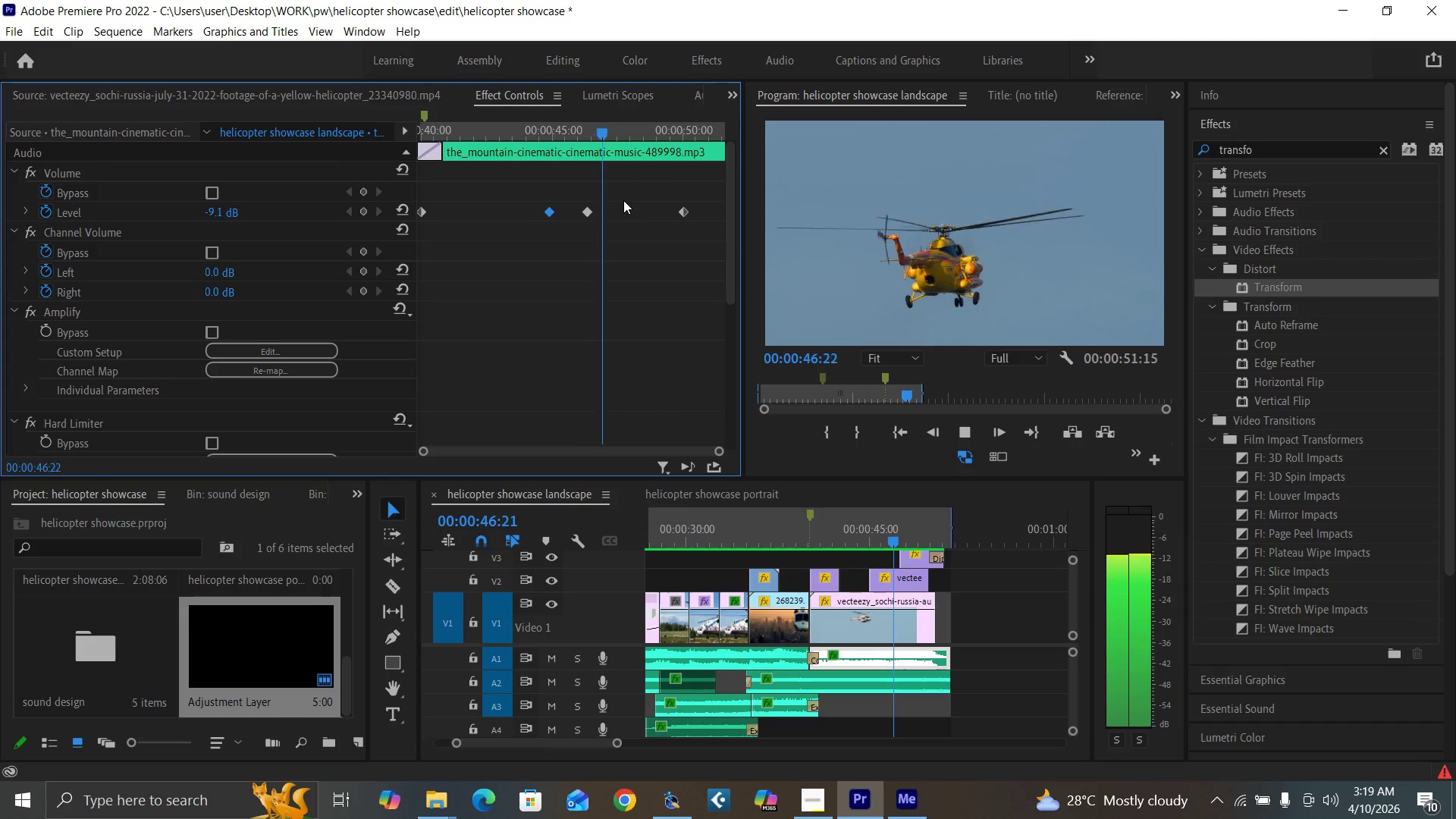 
key(Space)
 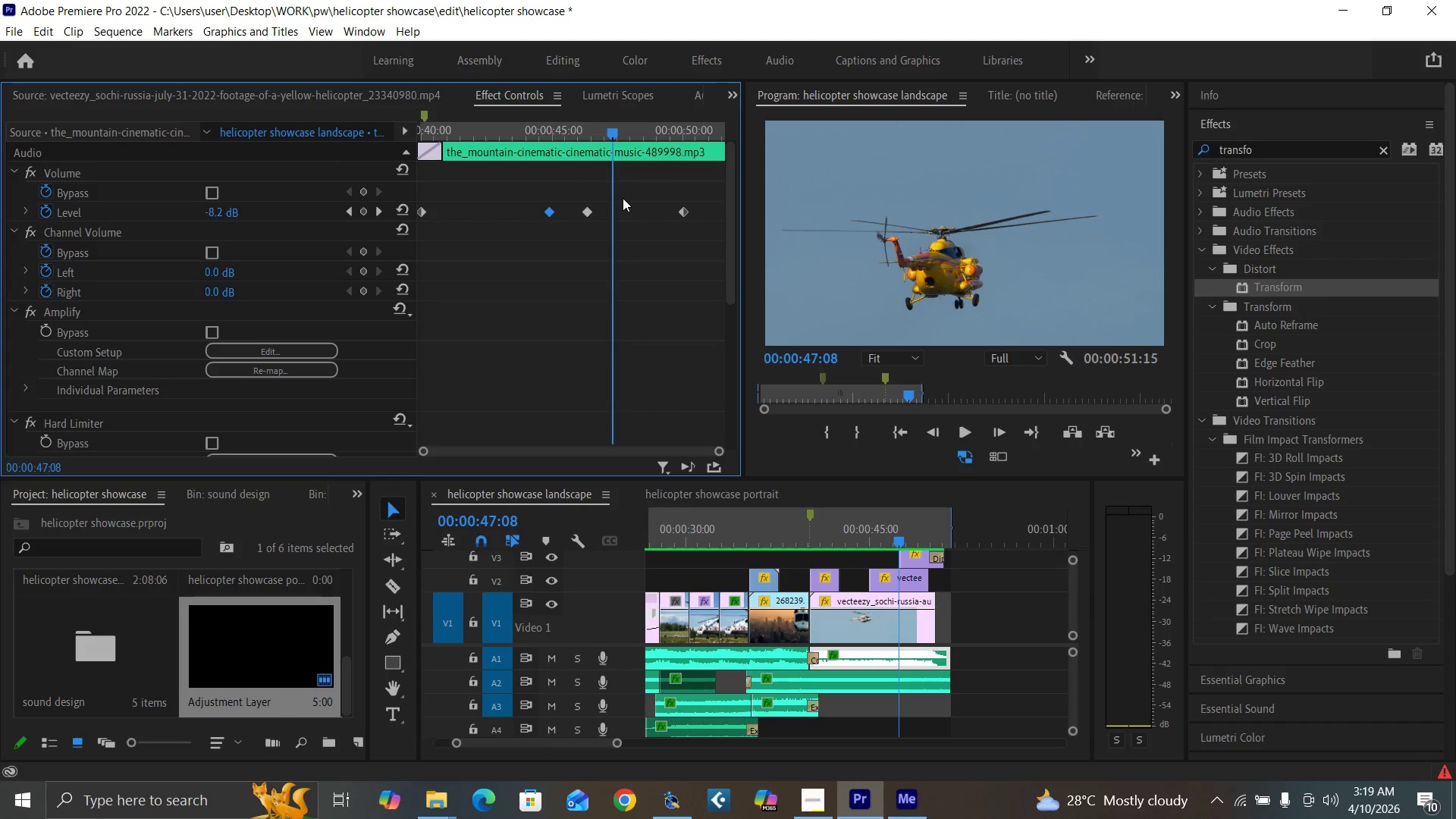 
key(Space)
 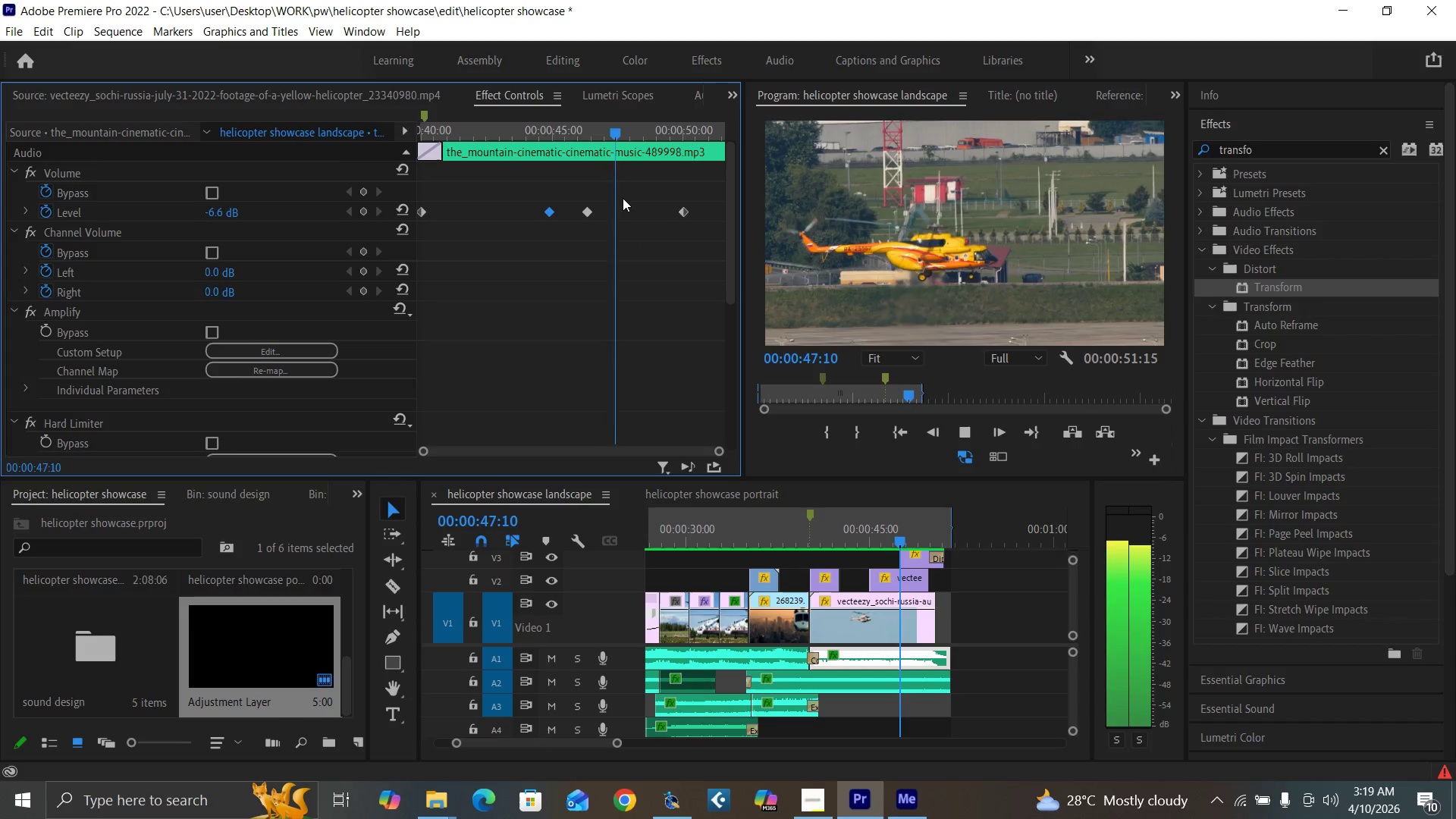 
key(Space)
 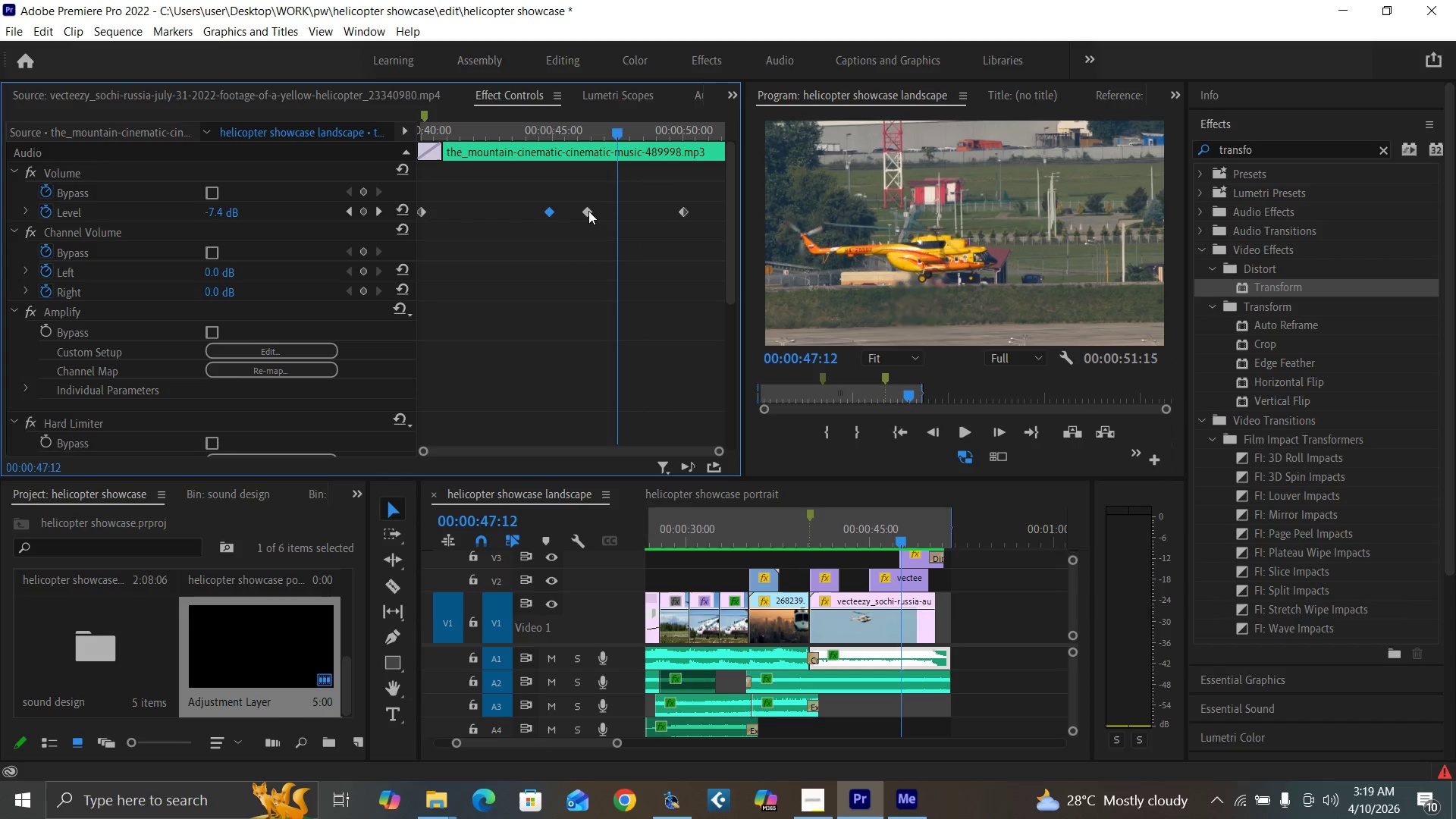 
left_click_drag(start_coordinate=[588, 211], to_coordinate=[615, 215])
 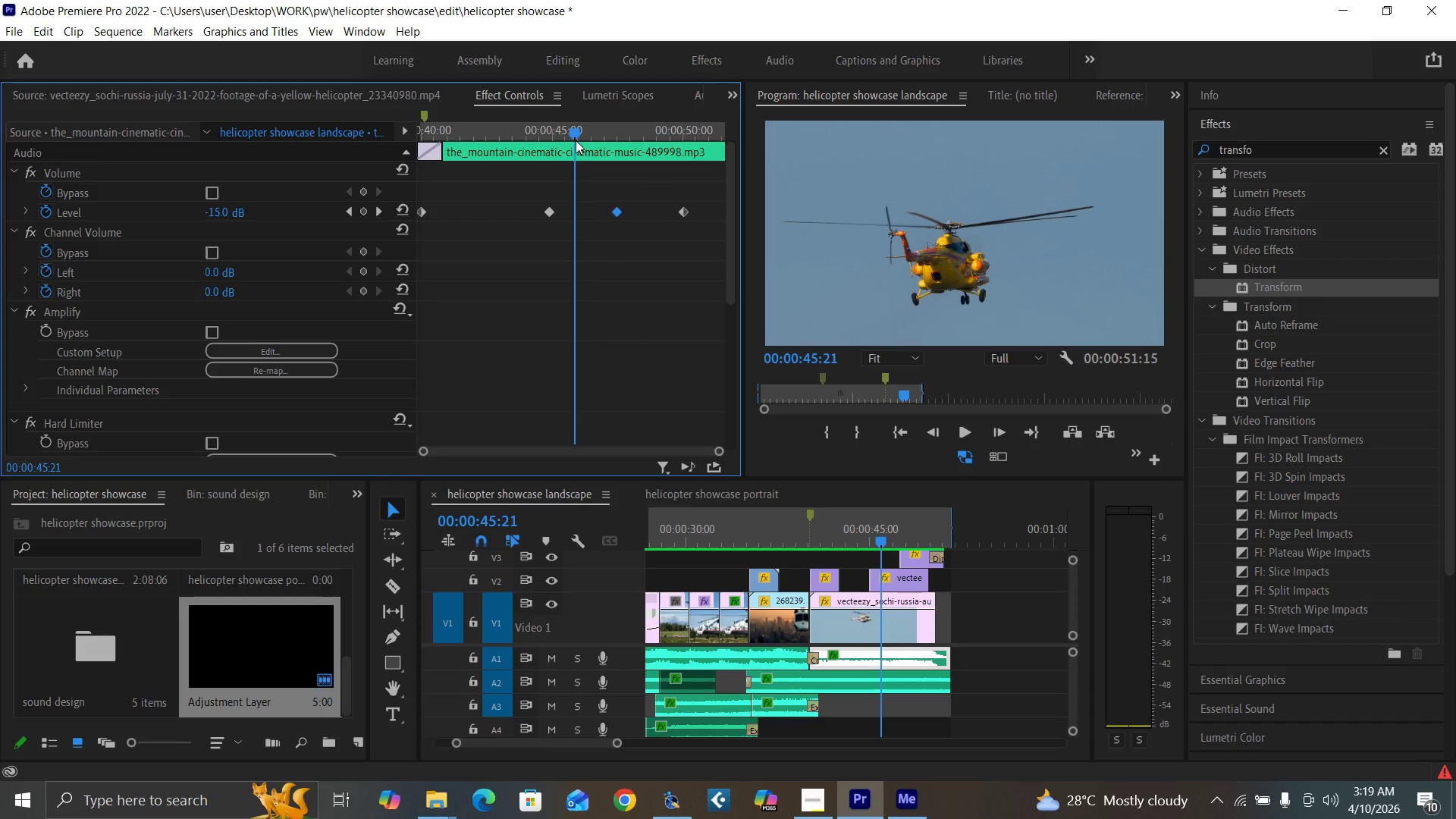 
key(Space)
 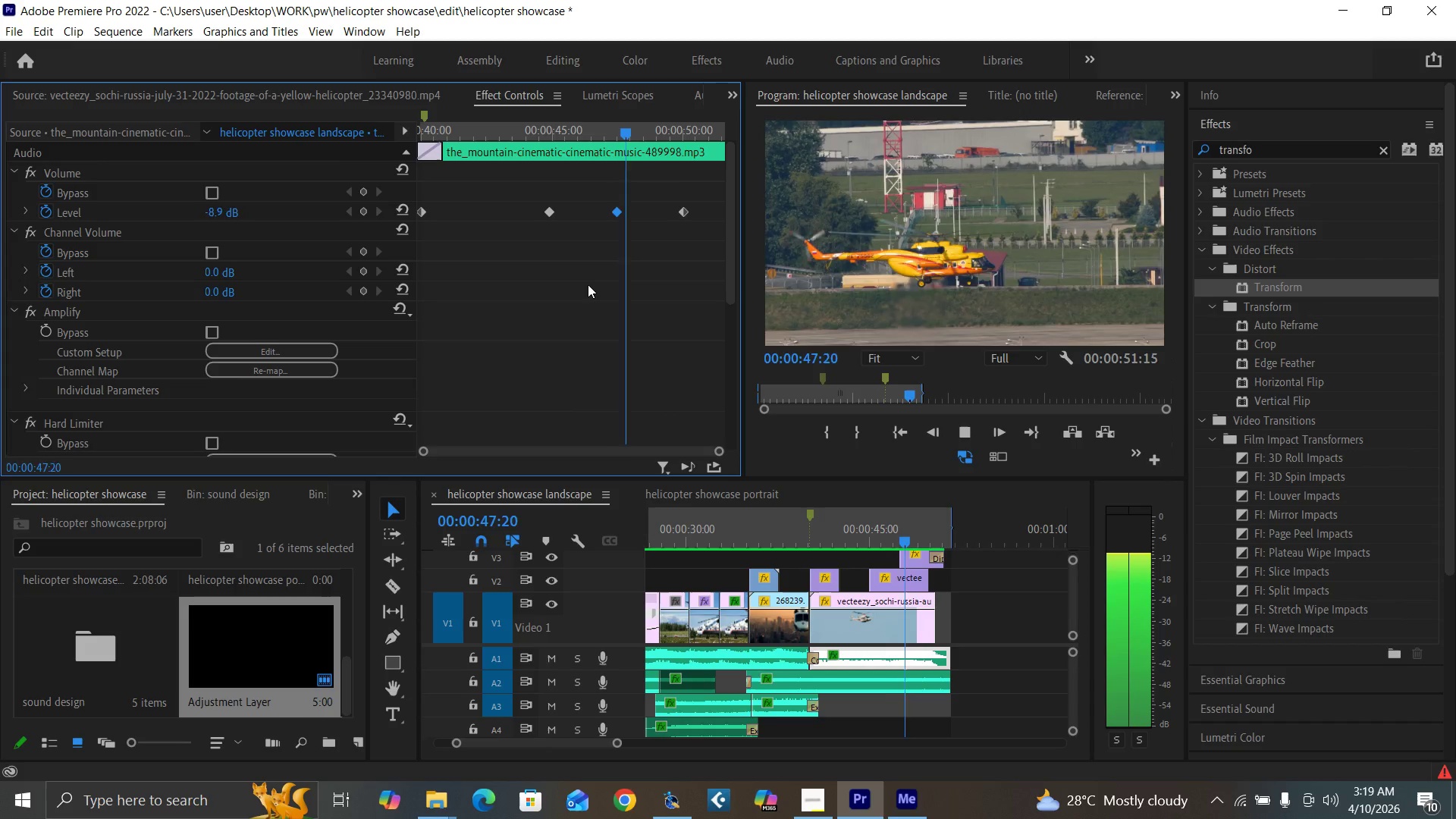 
key(Space)
 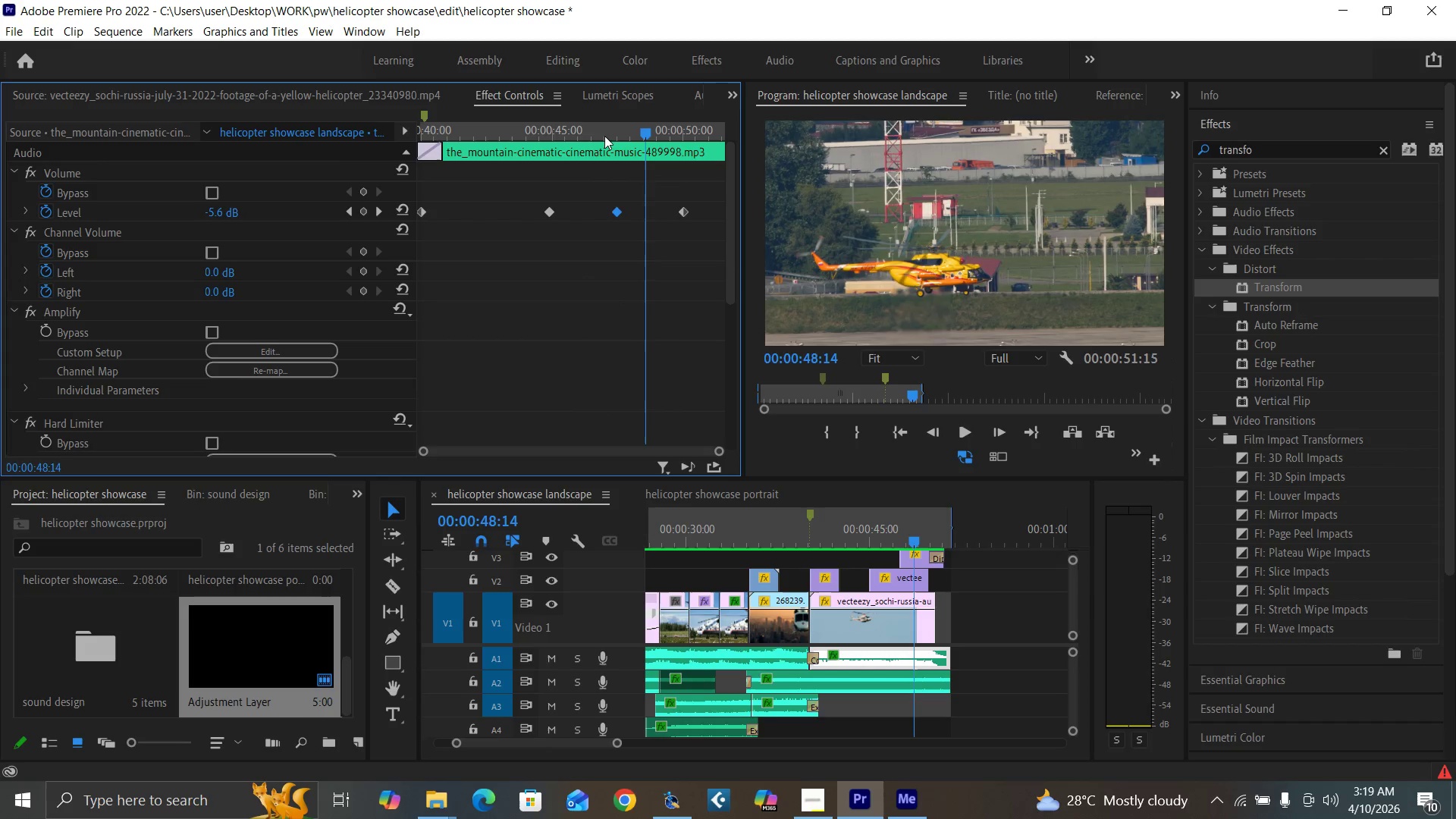 
key(Space)
 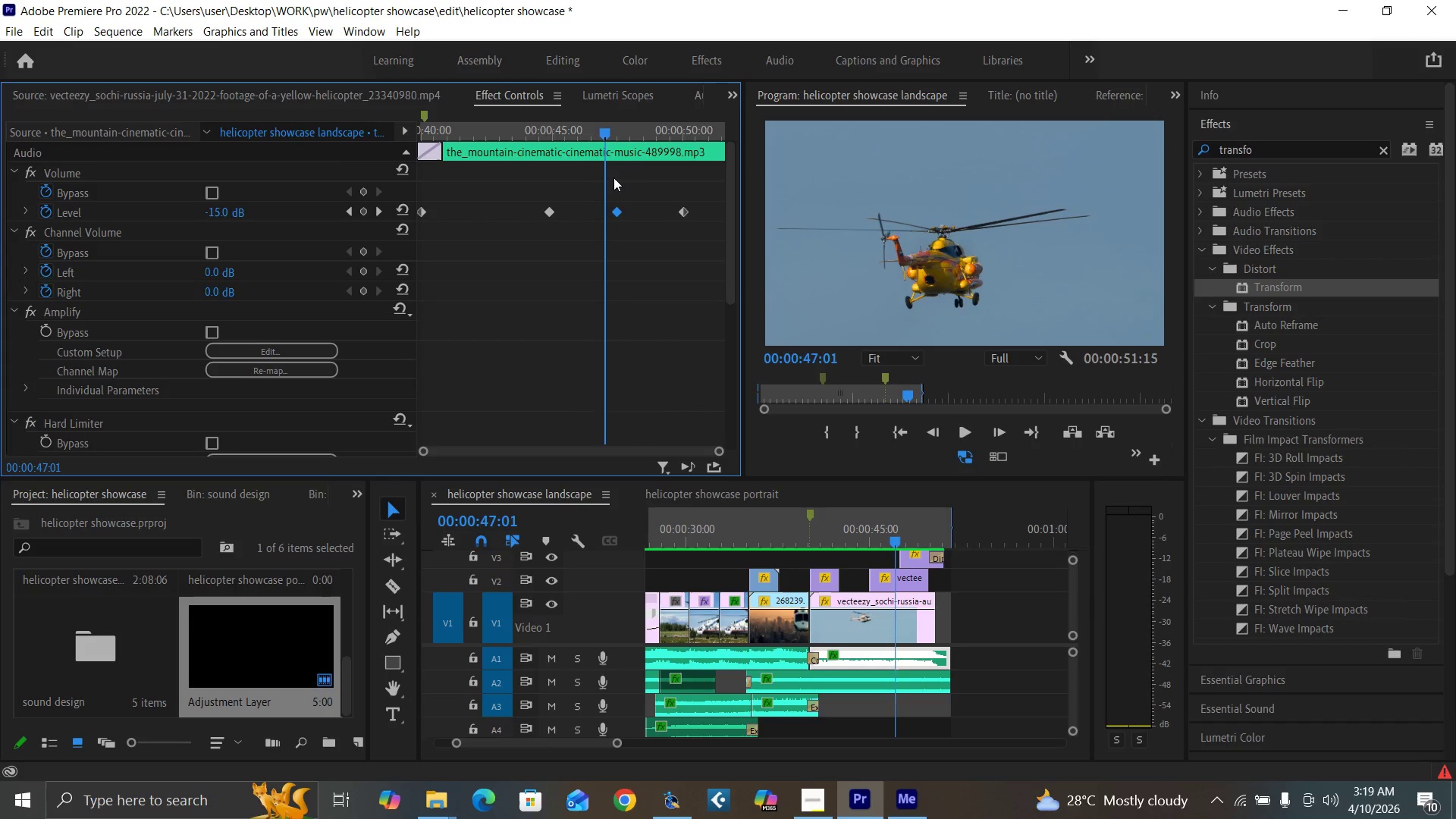 
key(Space)
 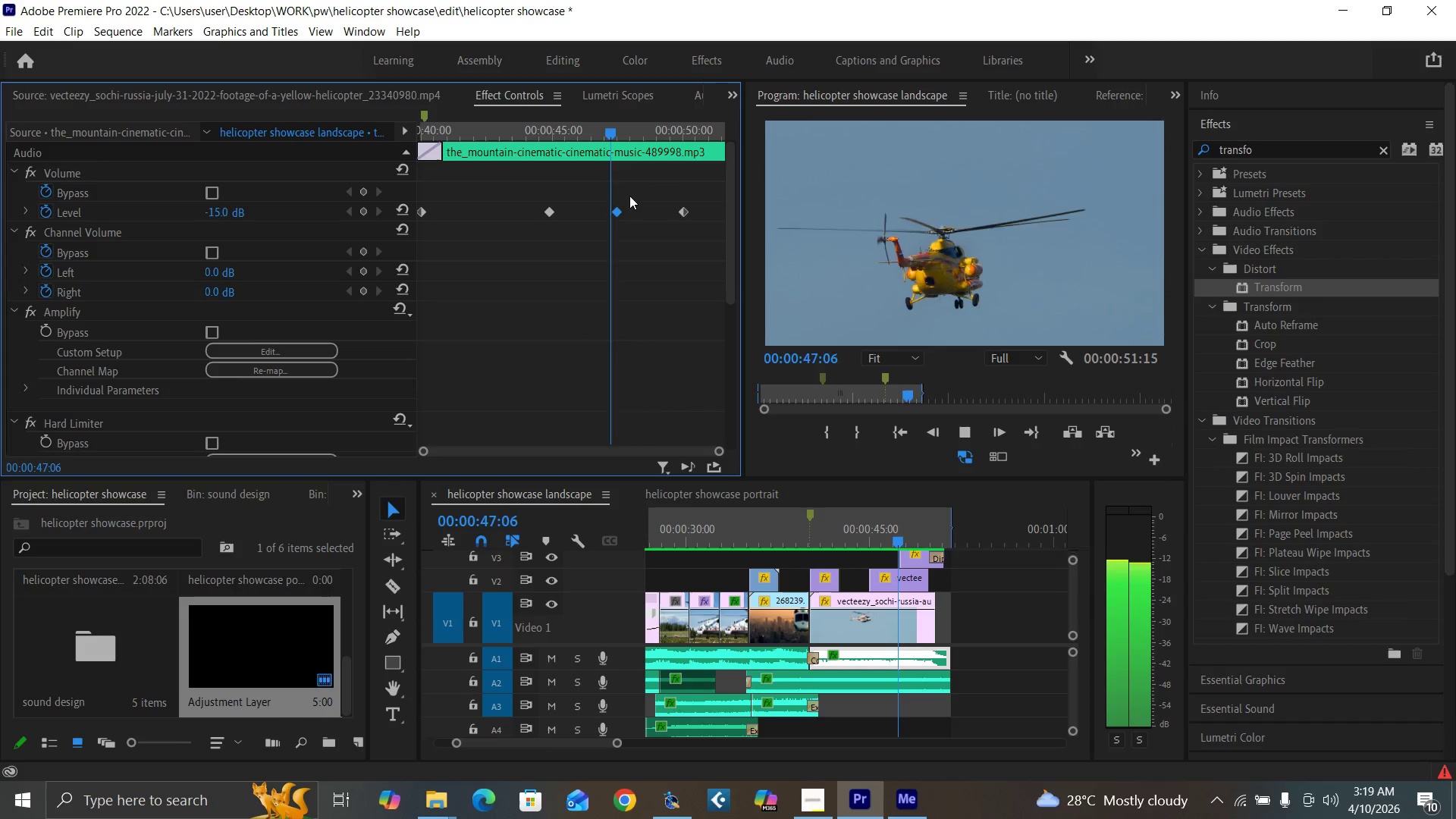 
key(Space)
 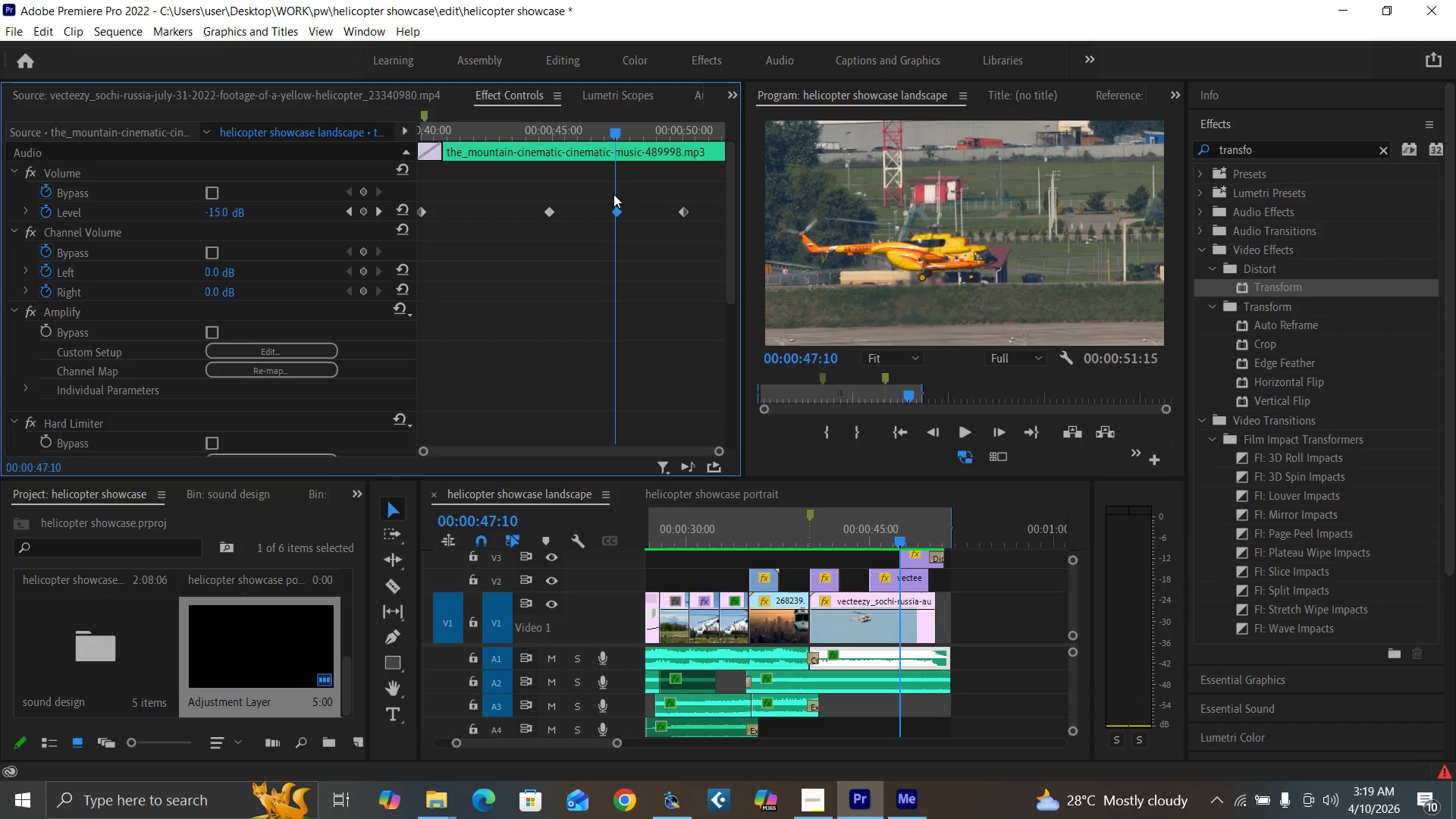 
key(ArrowLeft)
 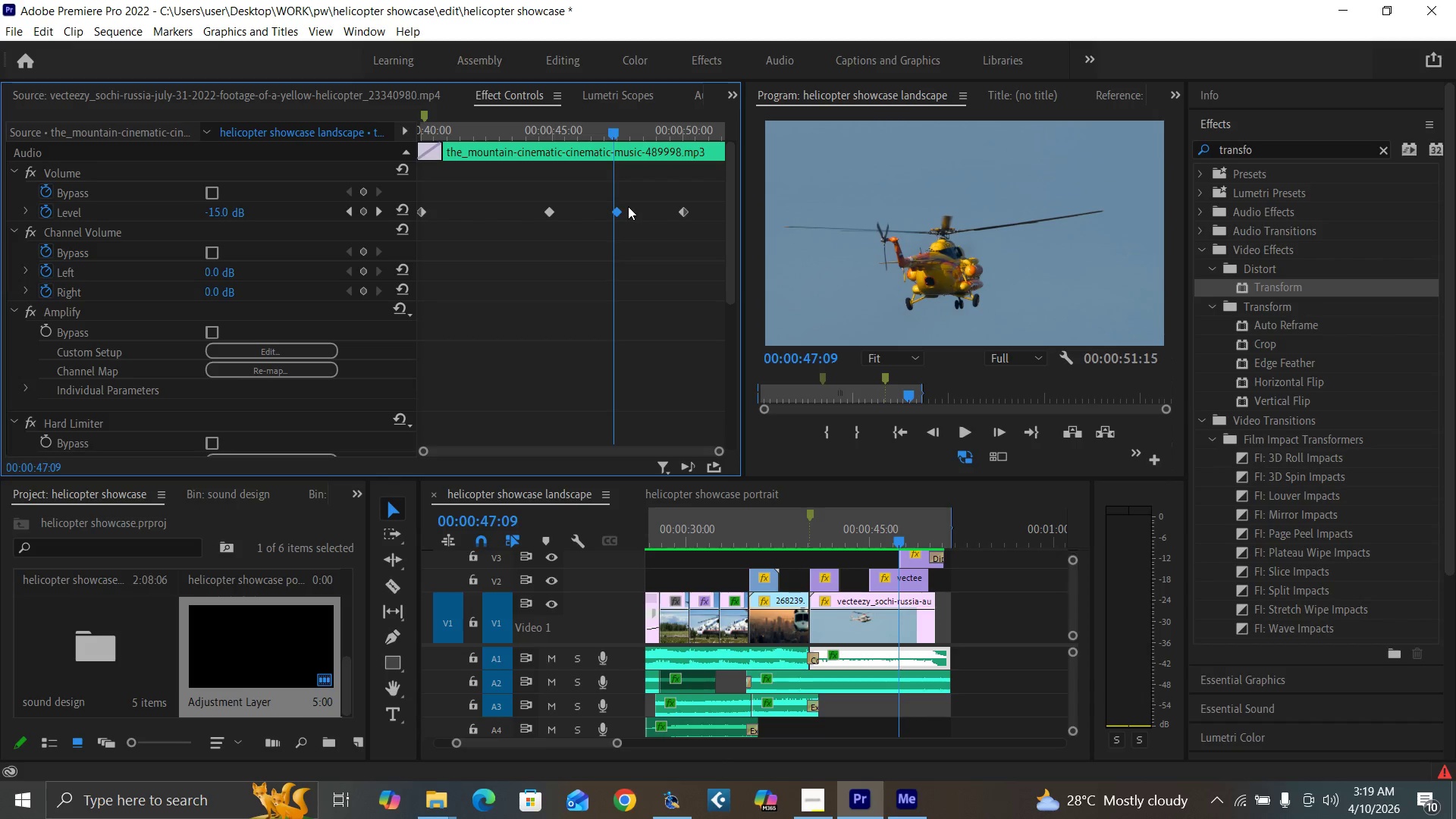 
key(ArrowLeft)
 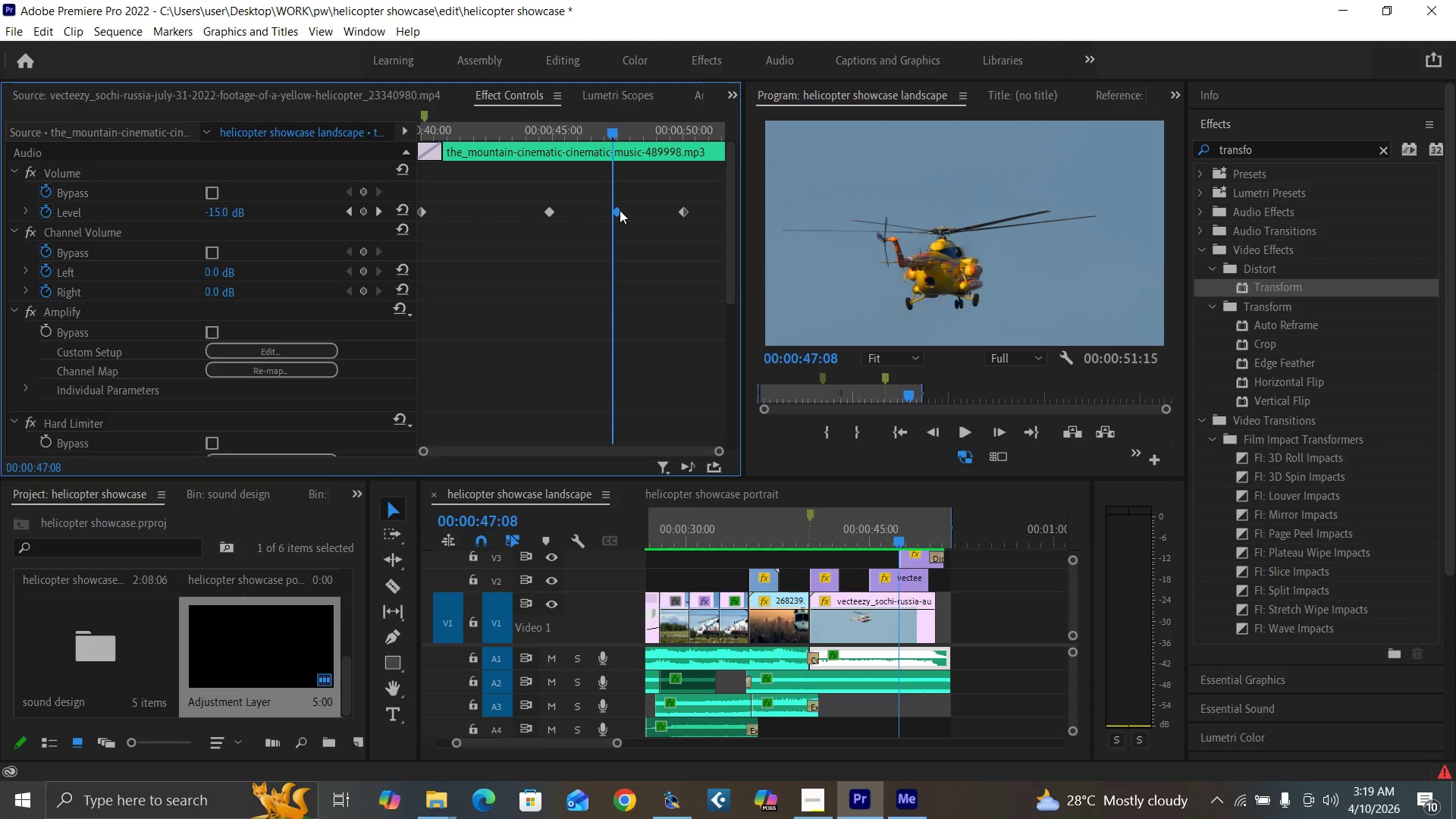 
left_click_drag(start_coordinate=[620, 210], to_coordinate=[614, 209])
 